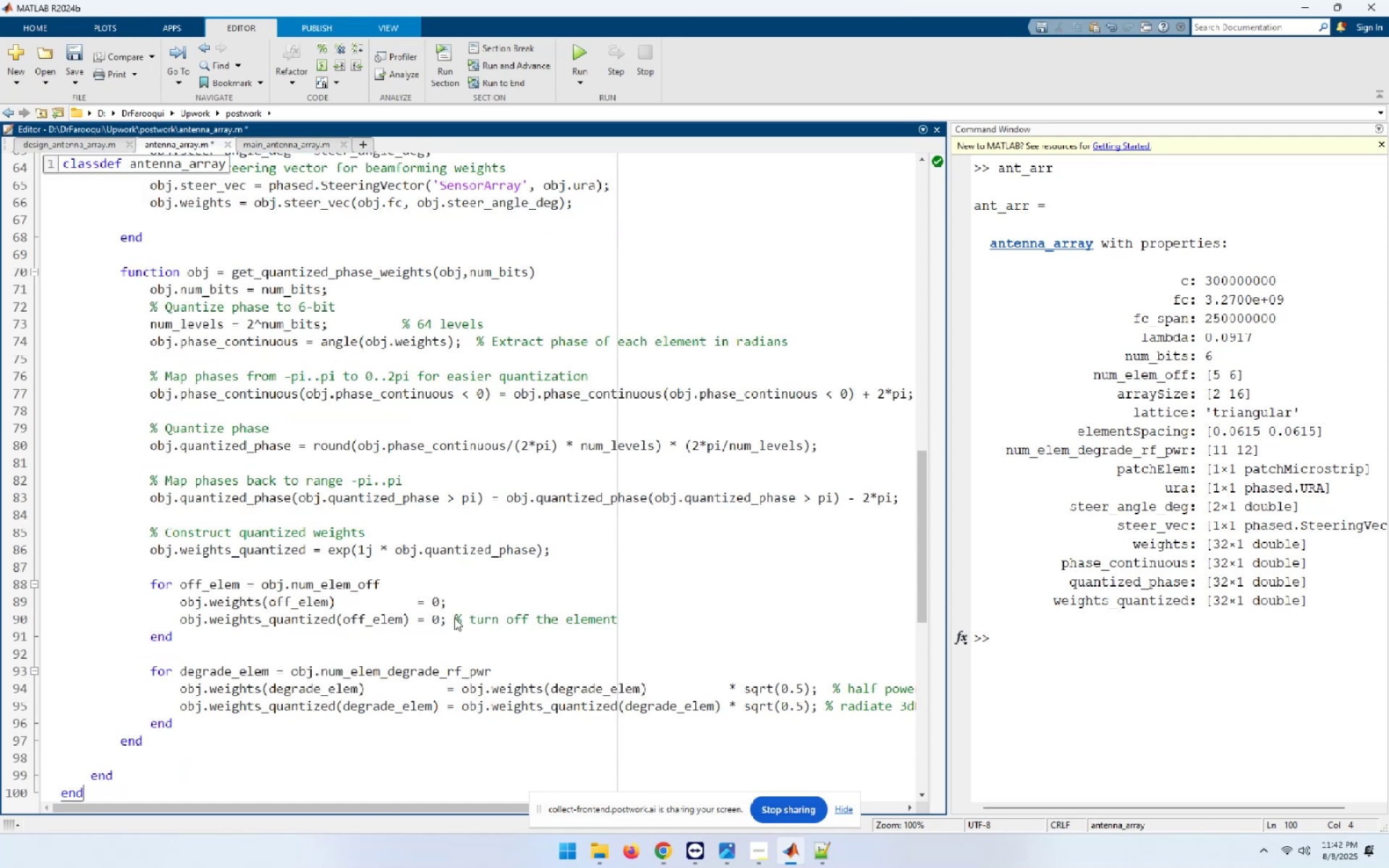 
key(Control+S)
 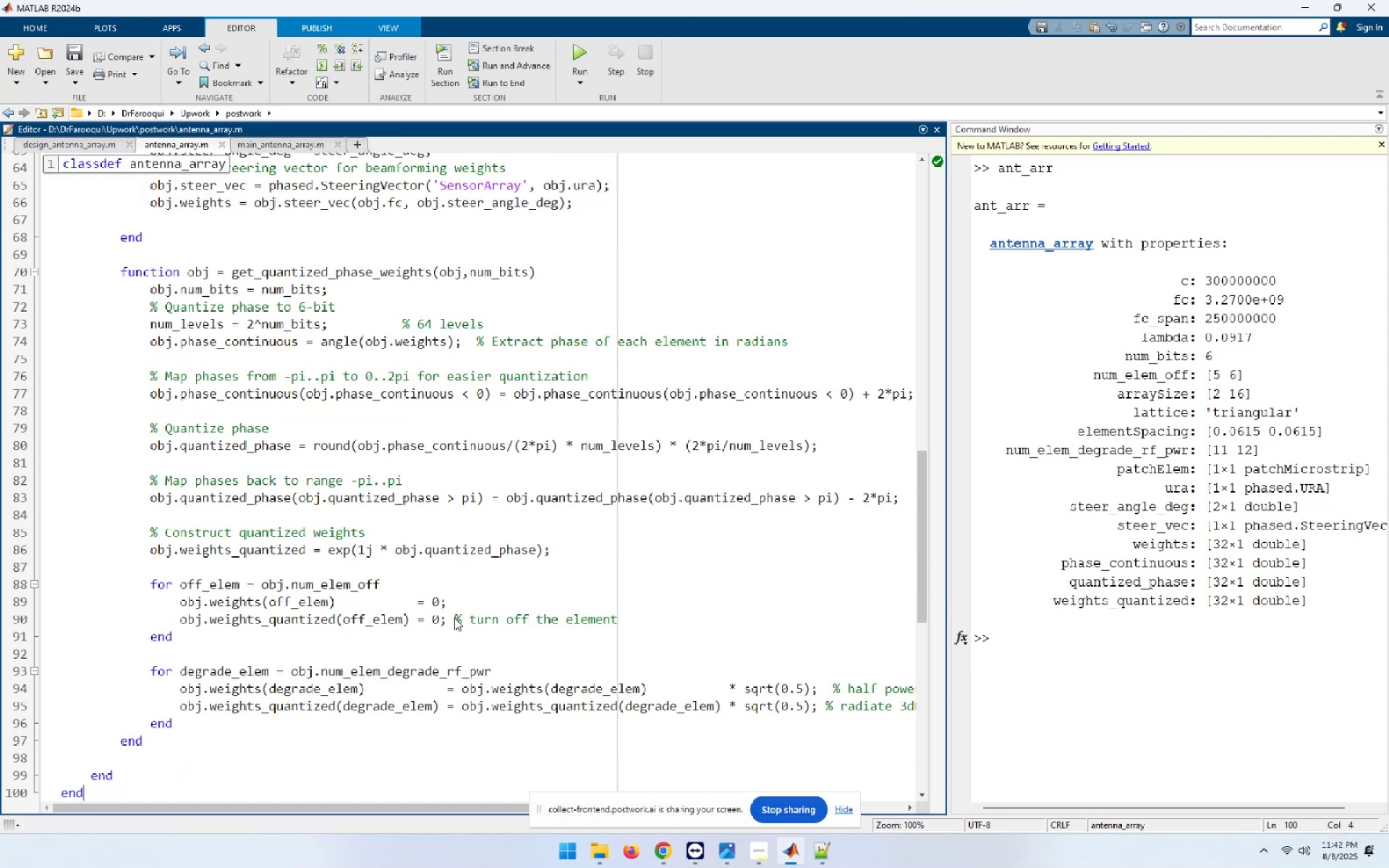 
wait(6.4)
 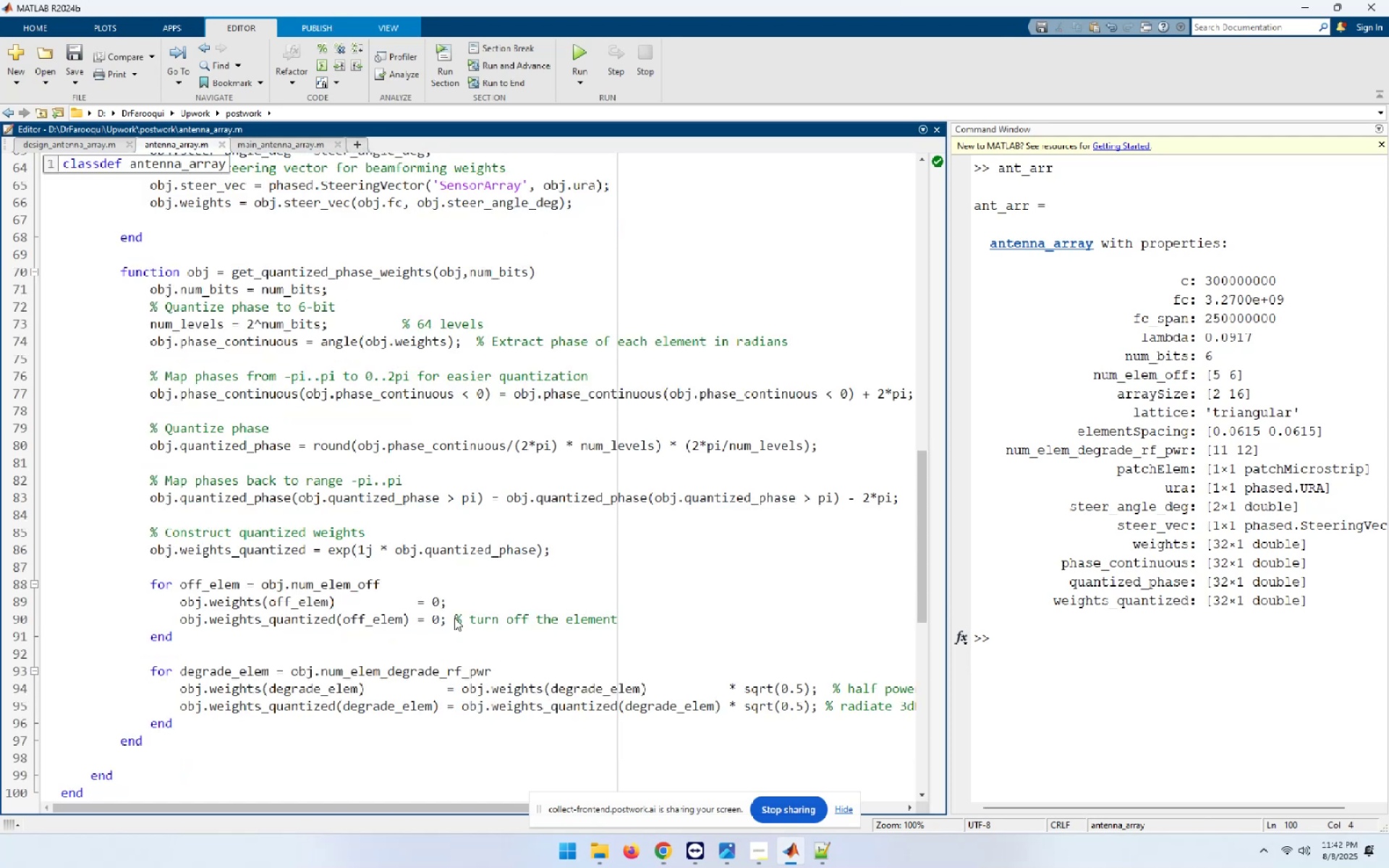 
left_click([98, 143])
 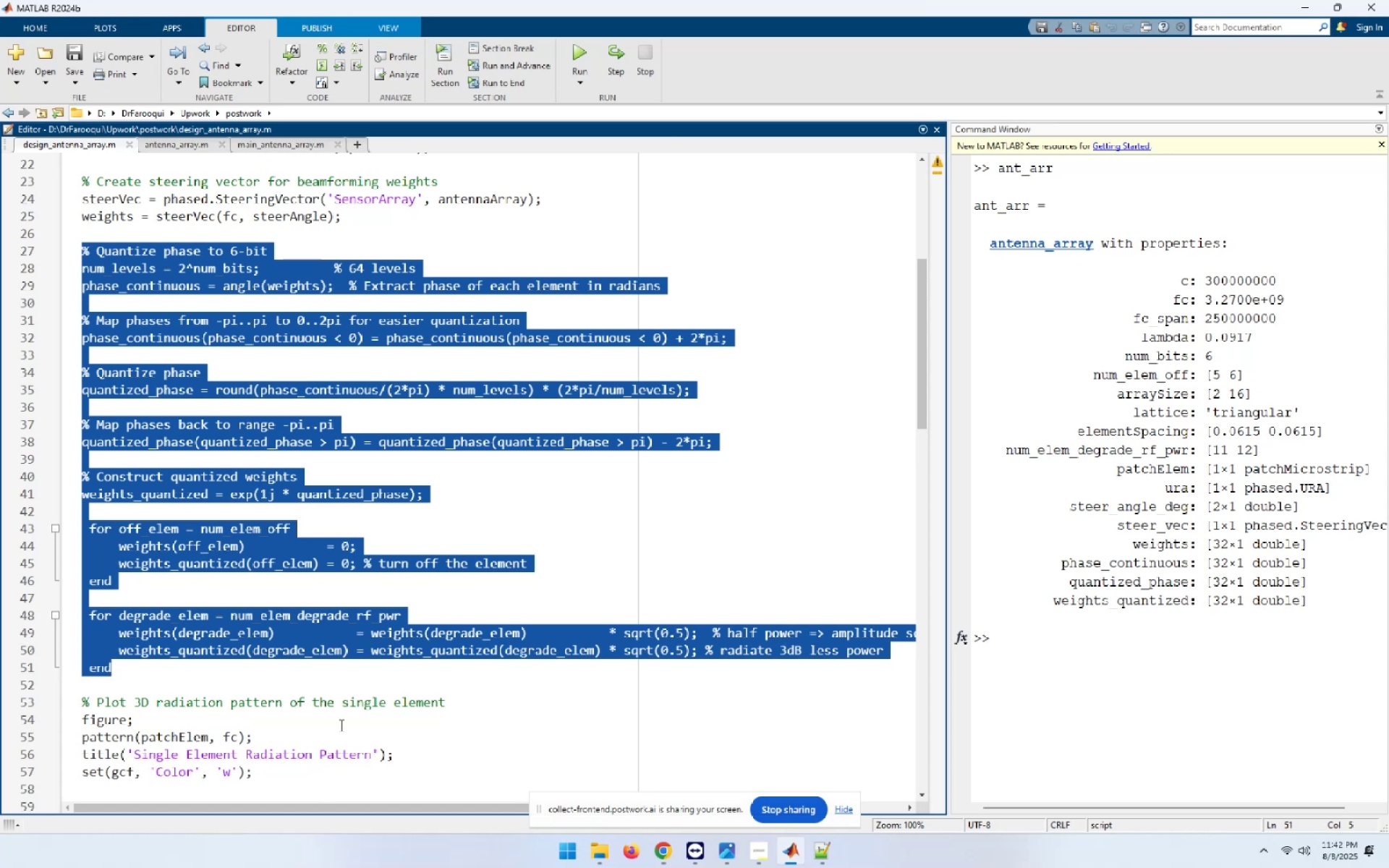 
left_click([340, 725])
 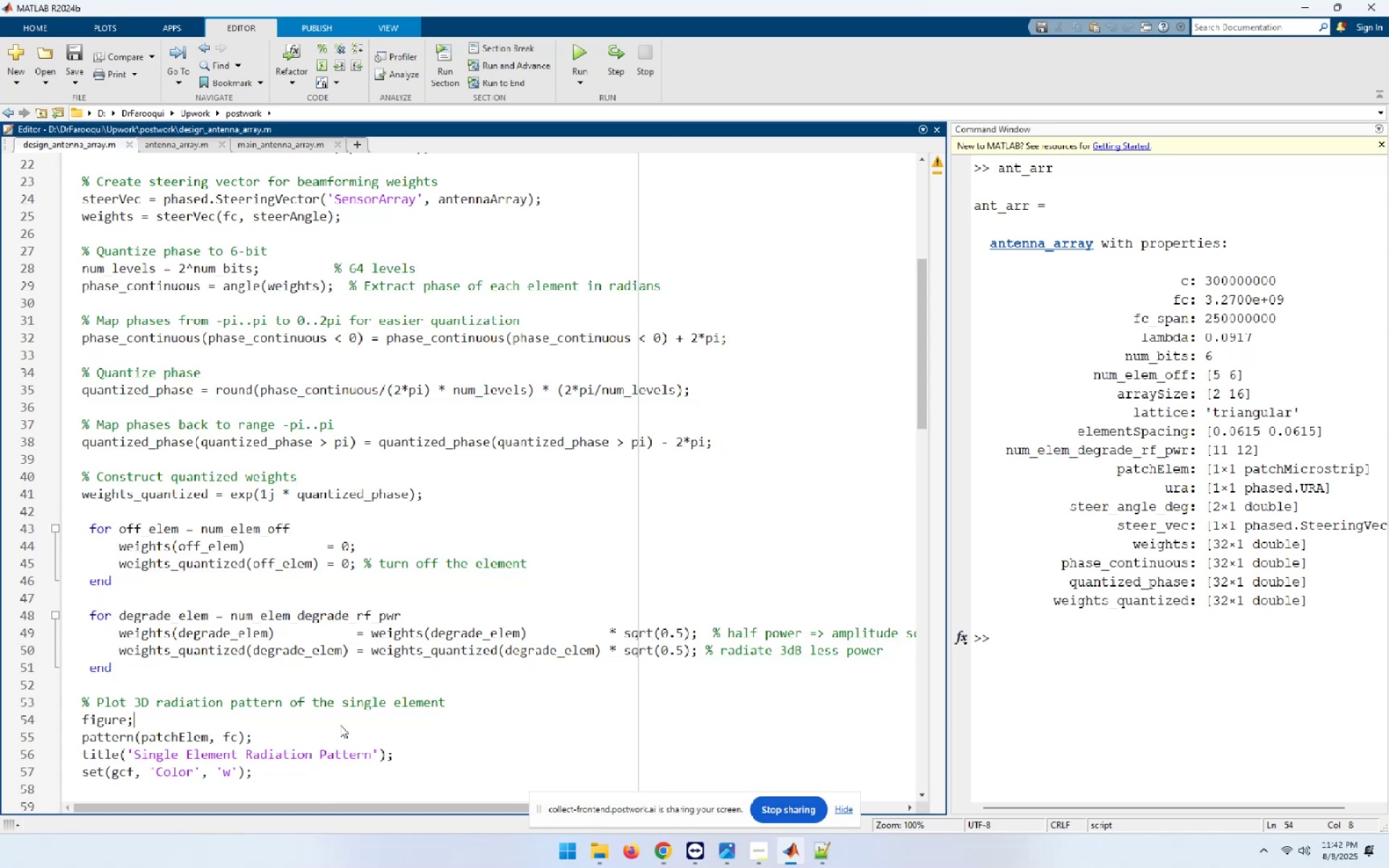 
scroll: coordinate [340, 725], scroll_direction: down, amount: 3.0
 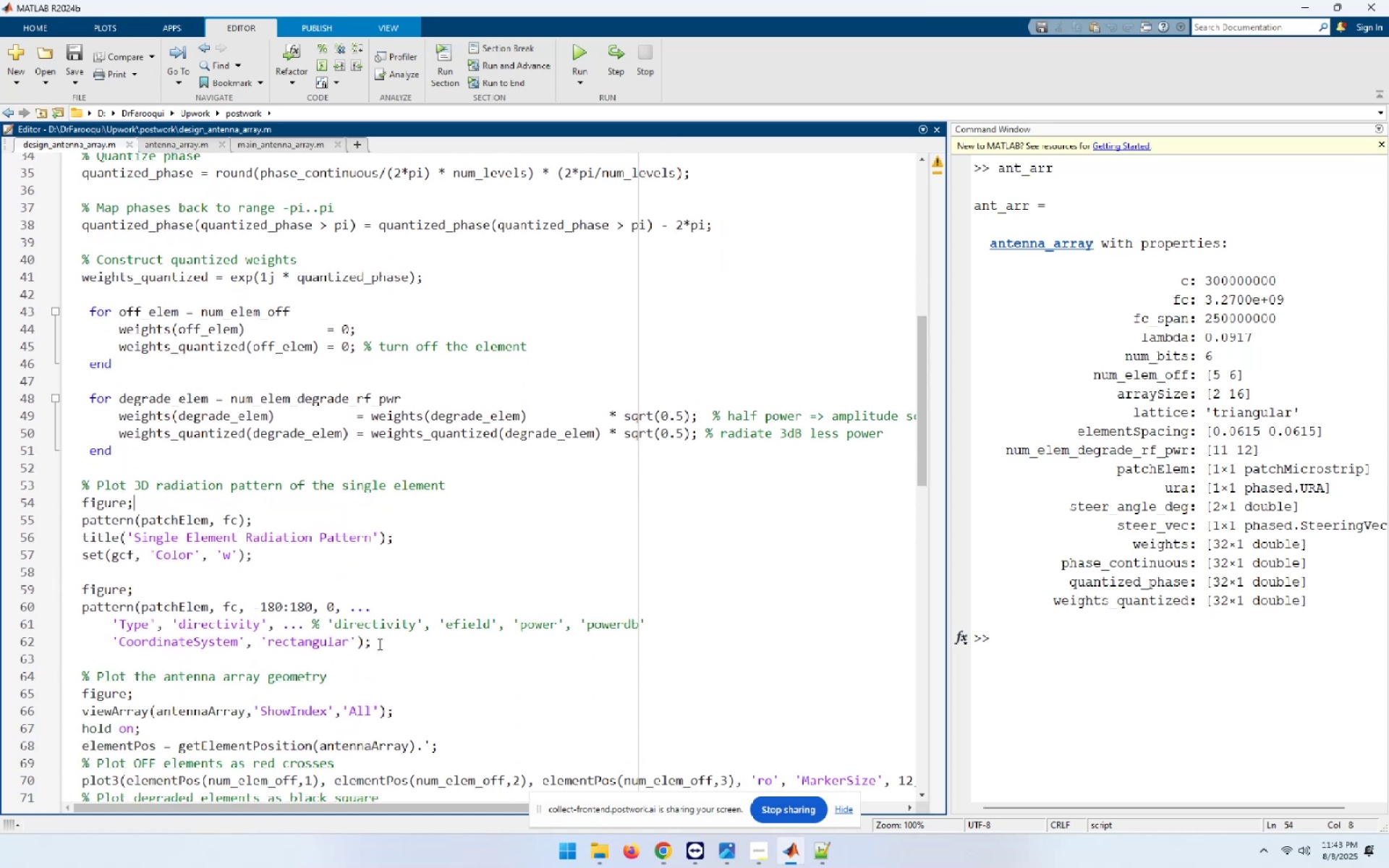 
wait(8.36)
 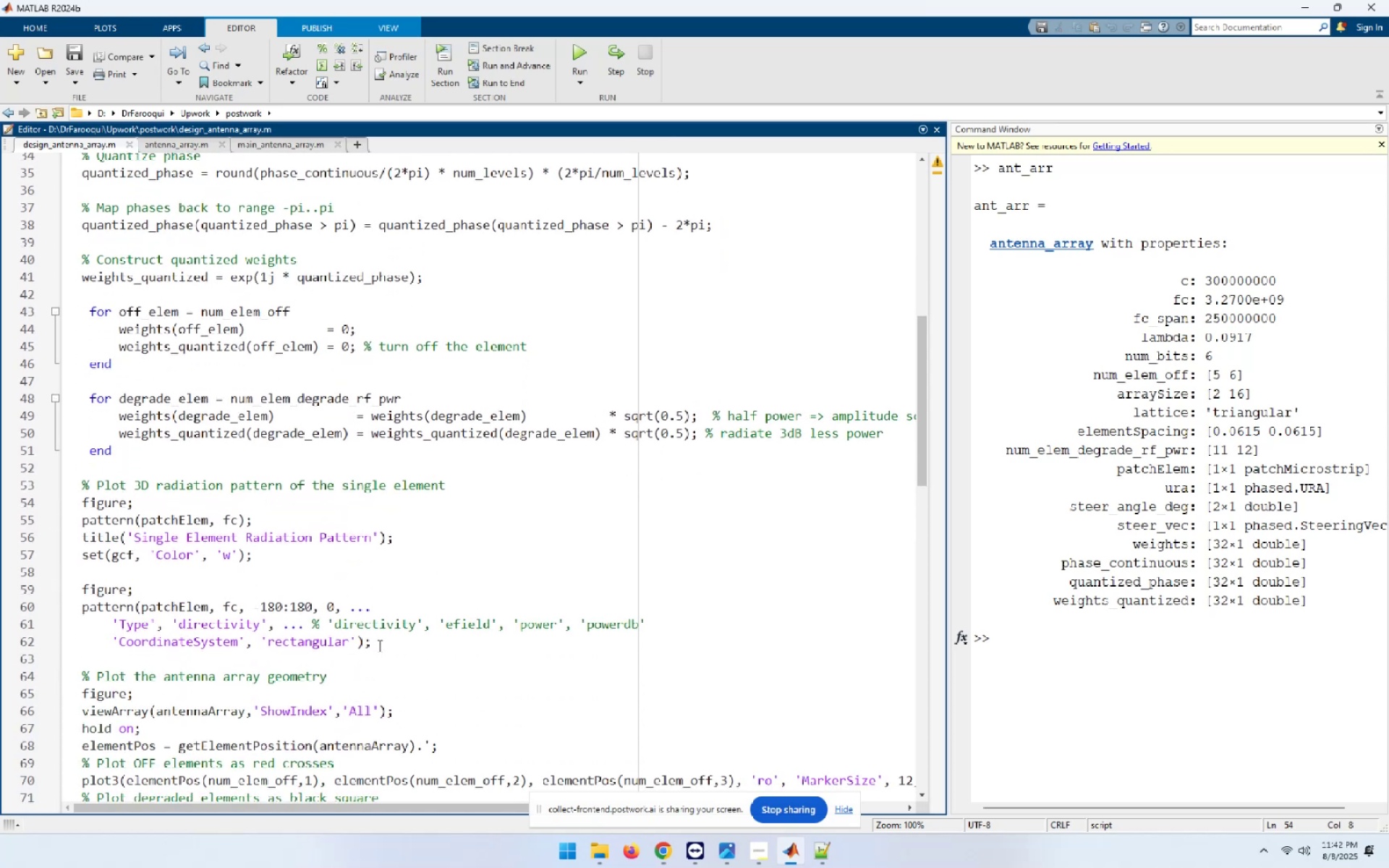 
key(Control+C)
 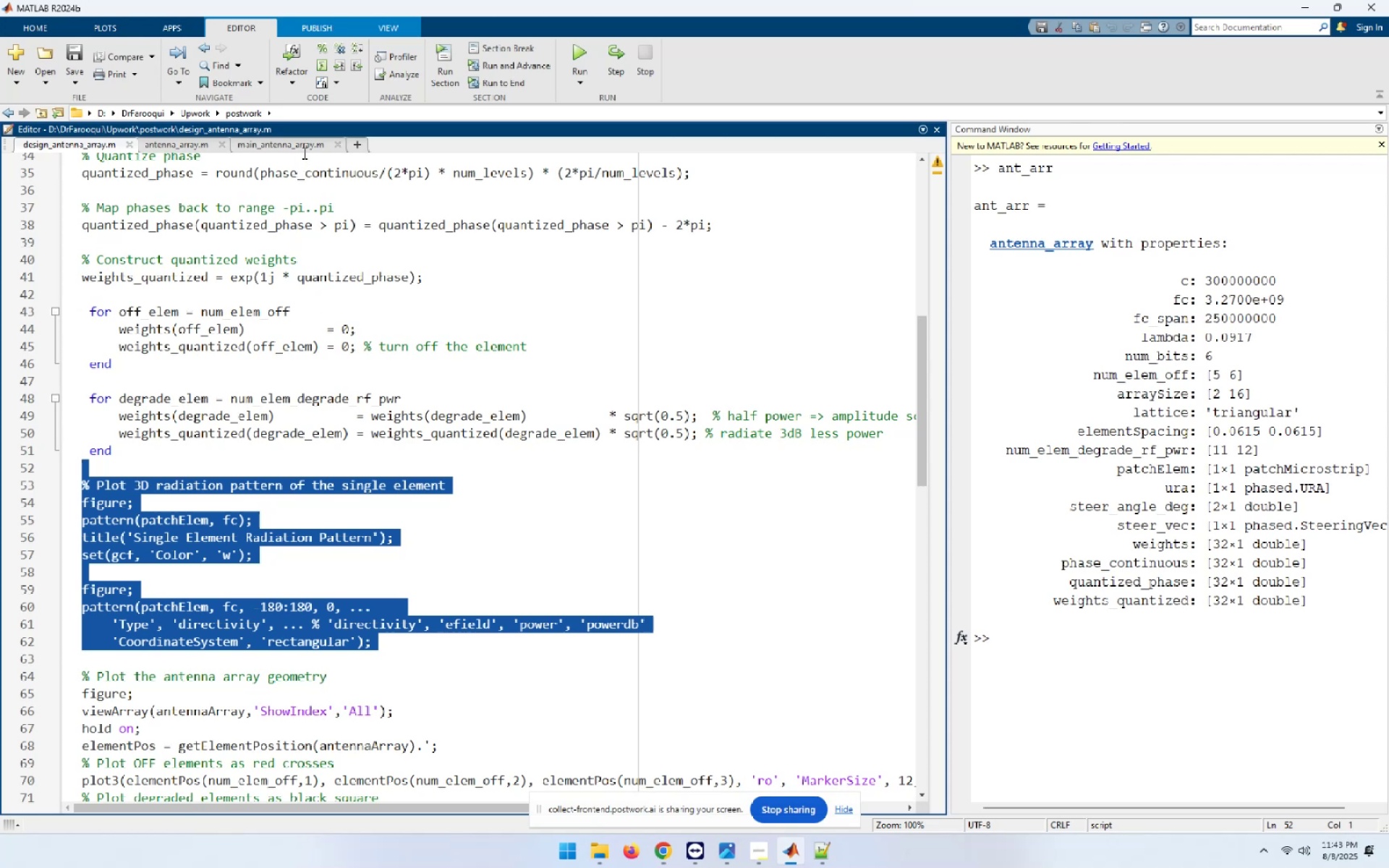 
left_click([303, 142])
 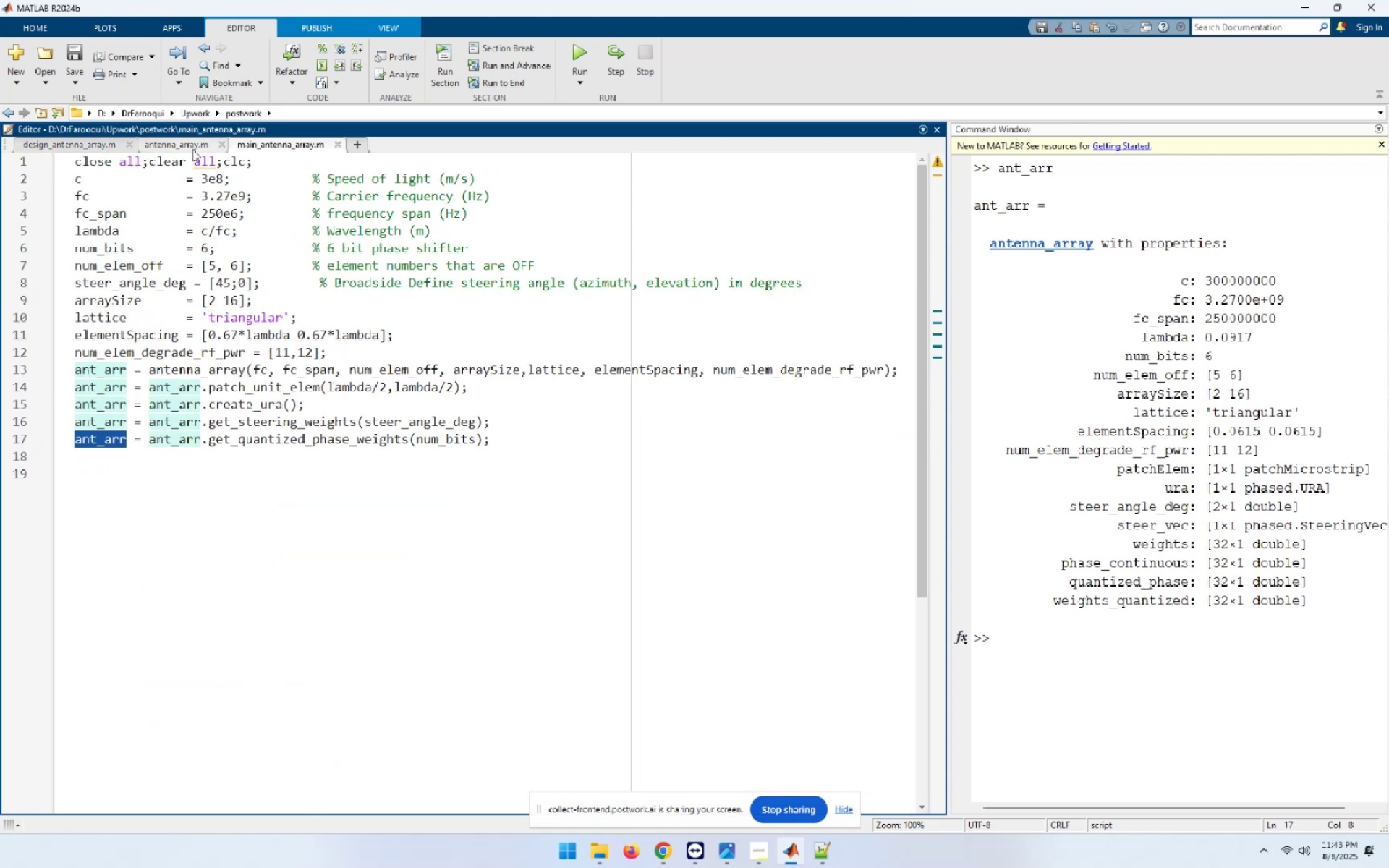 
left_click([192, 141])
 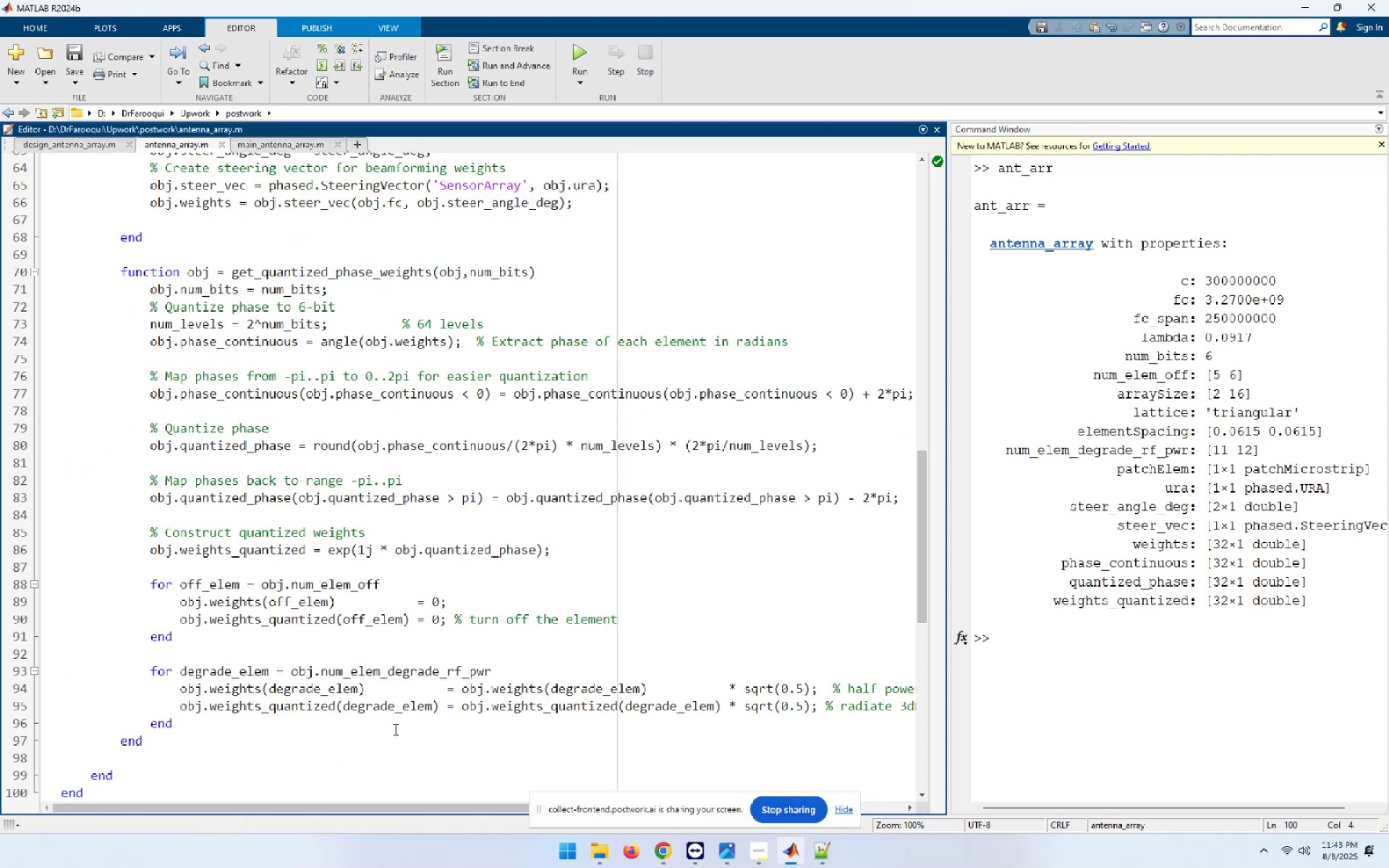 
scroll: coordinate [394, 729], scroll_direction: down, amount: 1.0
 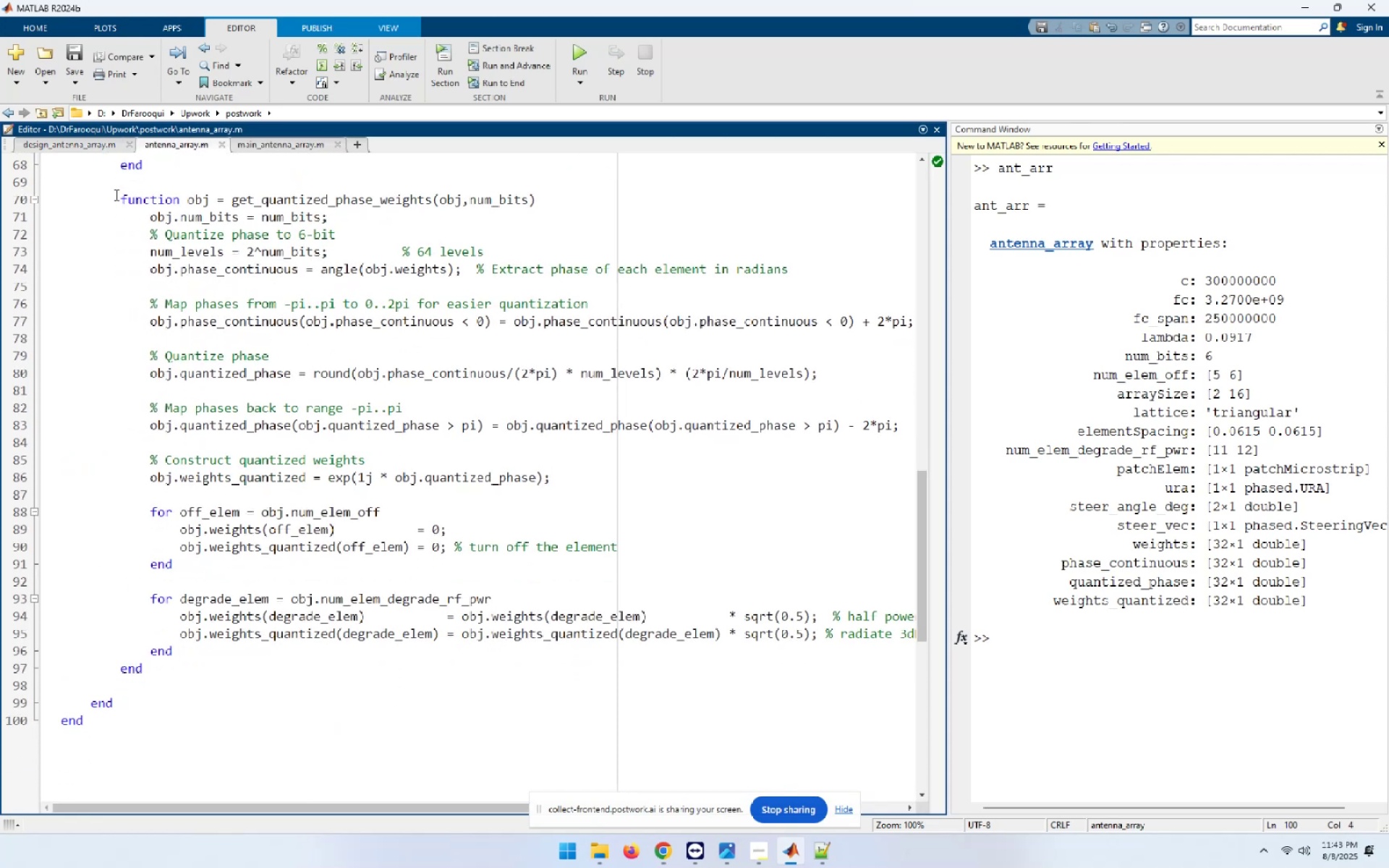 
left_click([148, 195])
 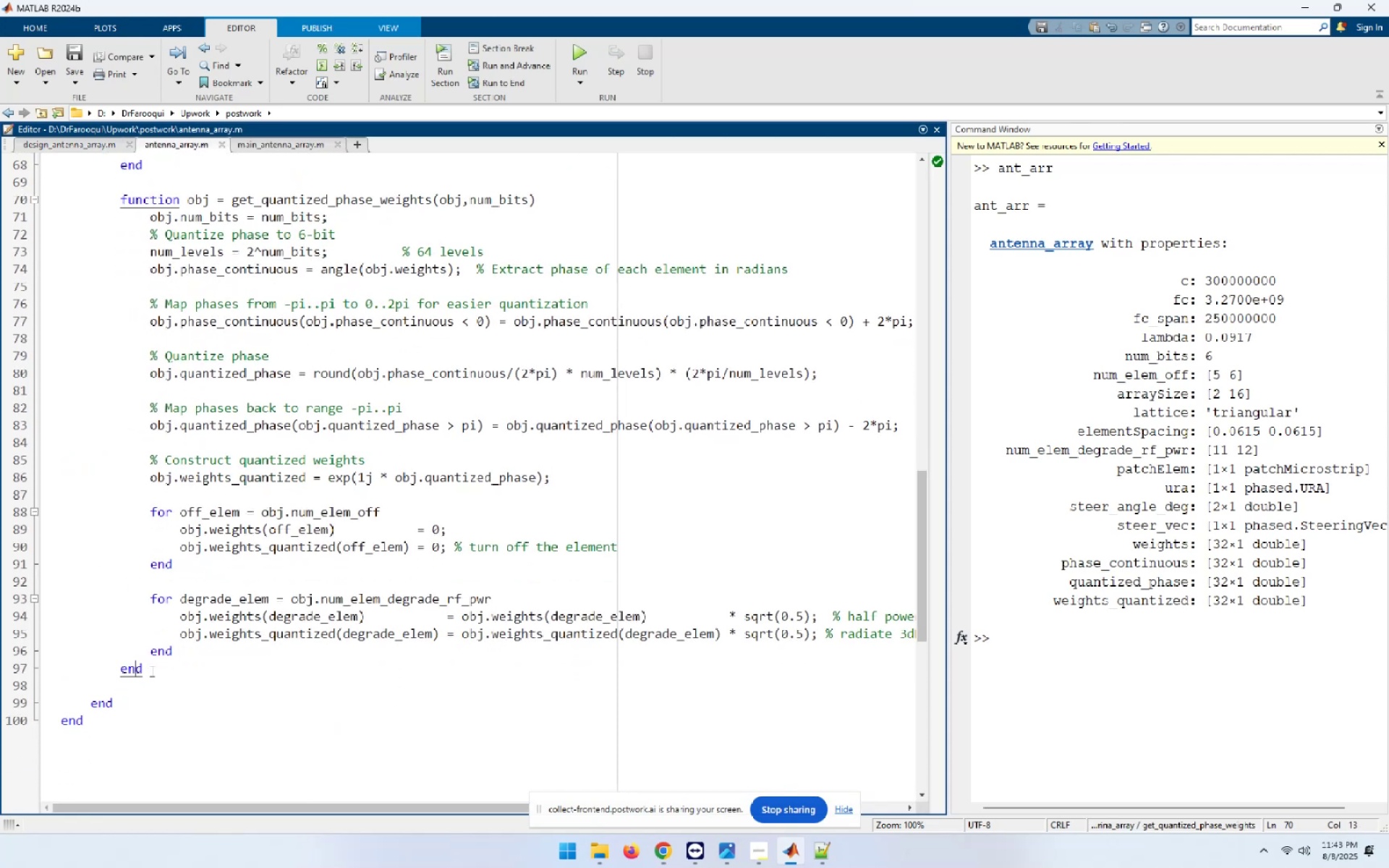 
double_click([154, 671])
 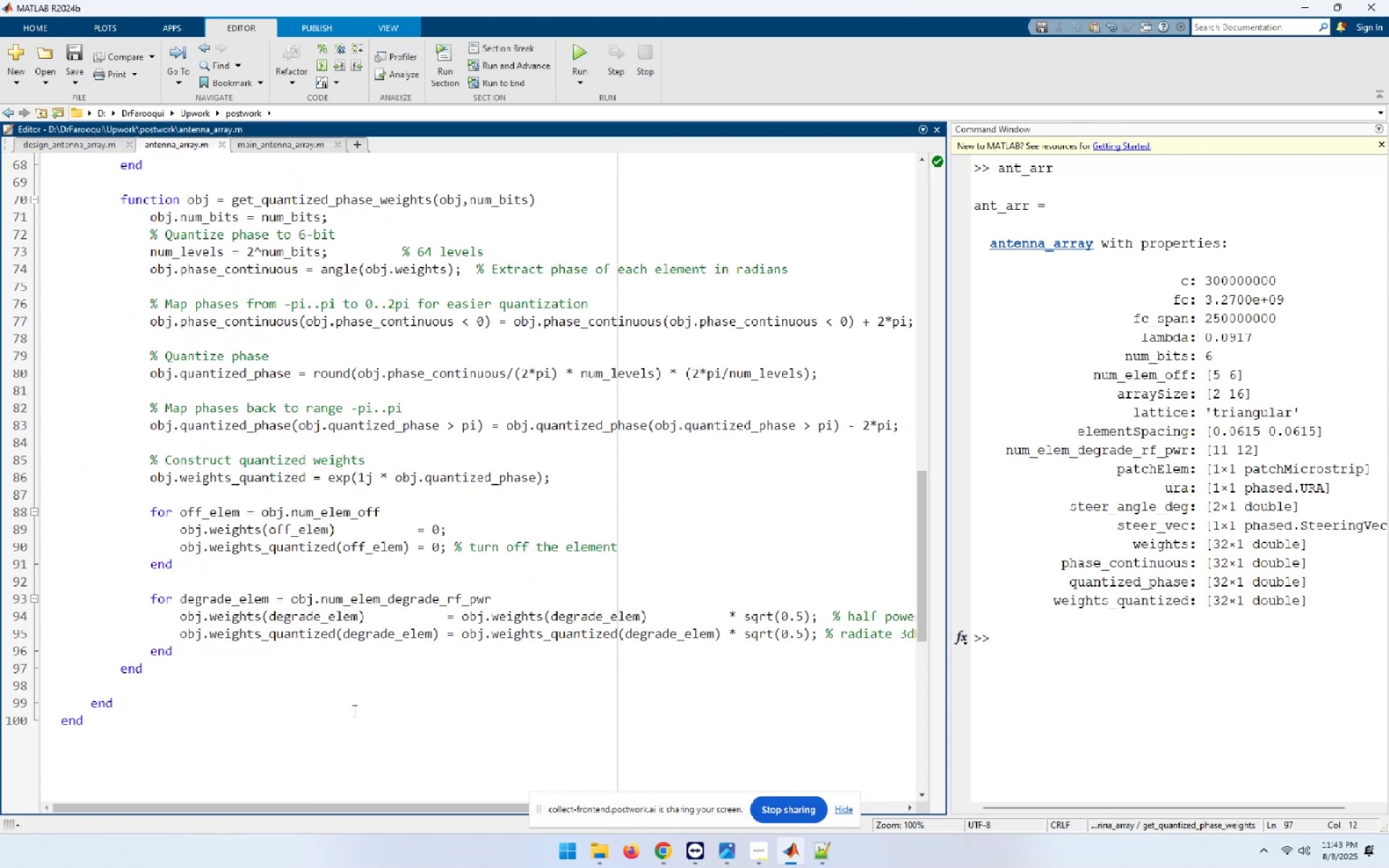 
key(Enter)
 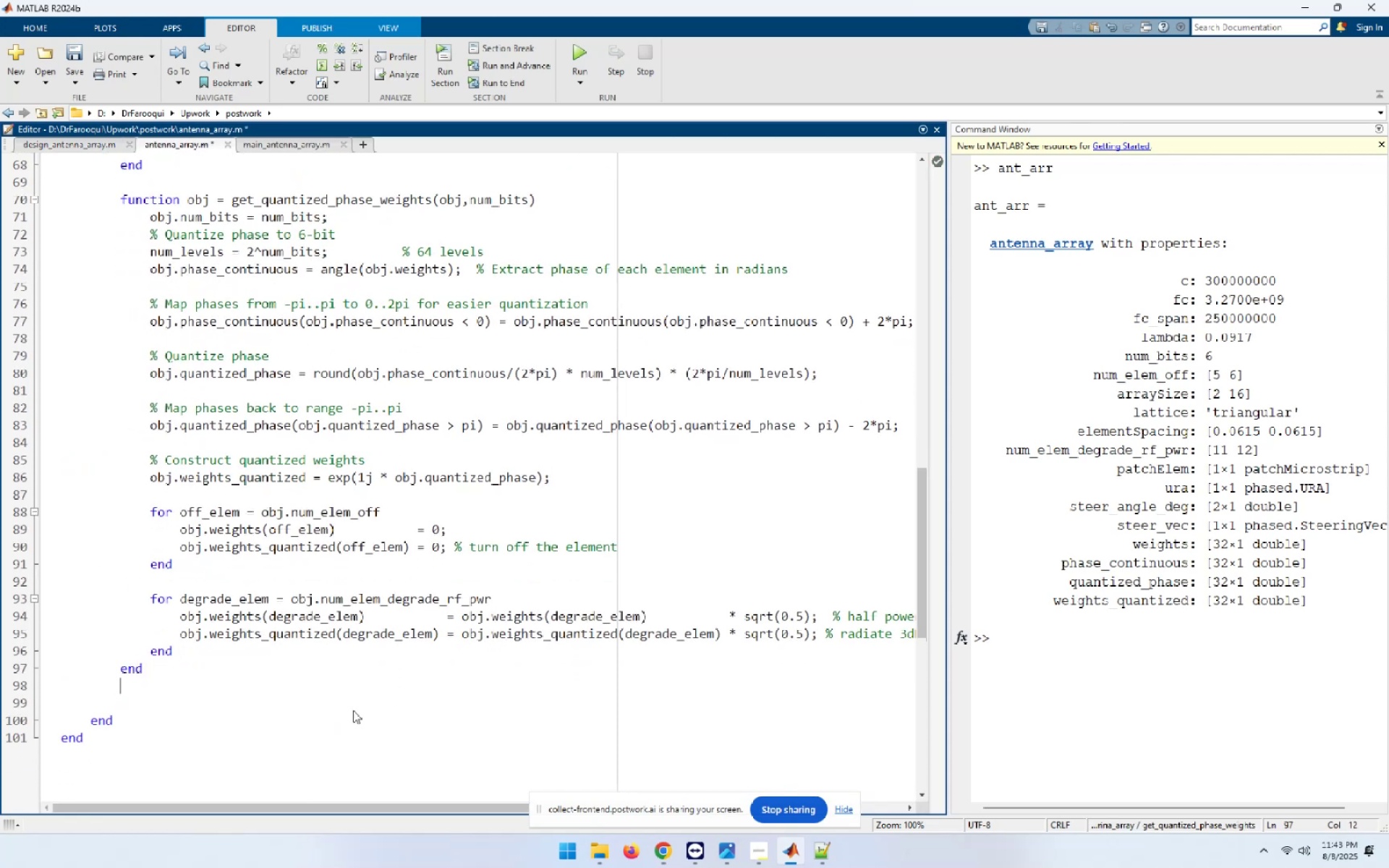 
key(Enter)
 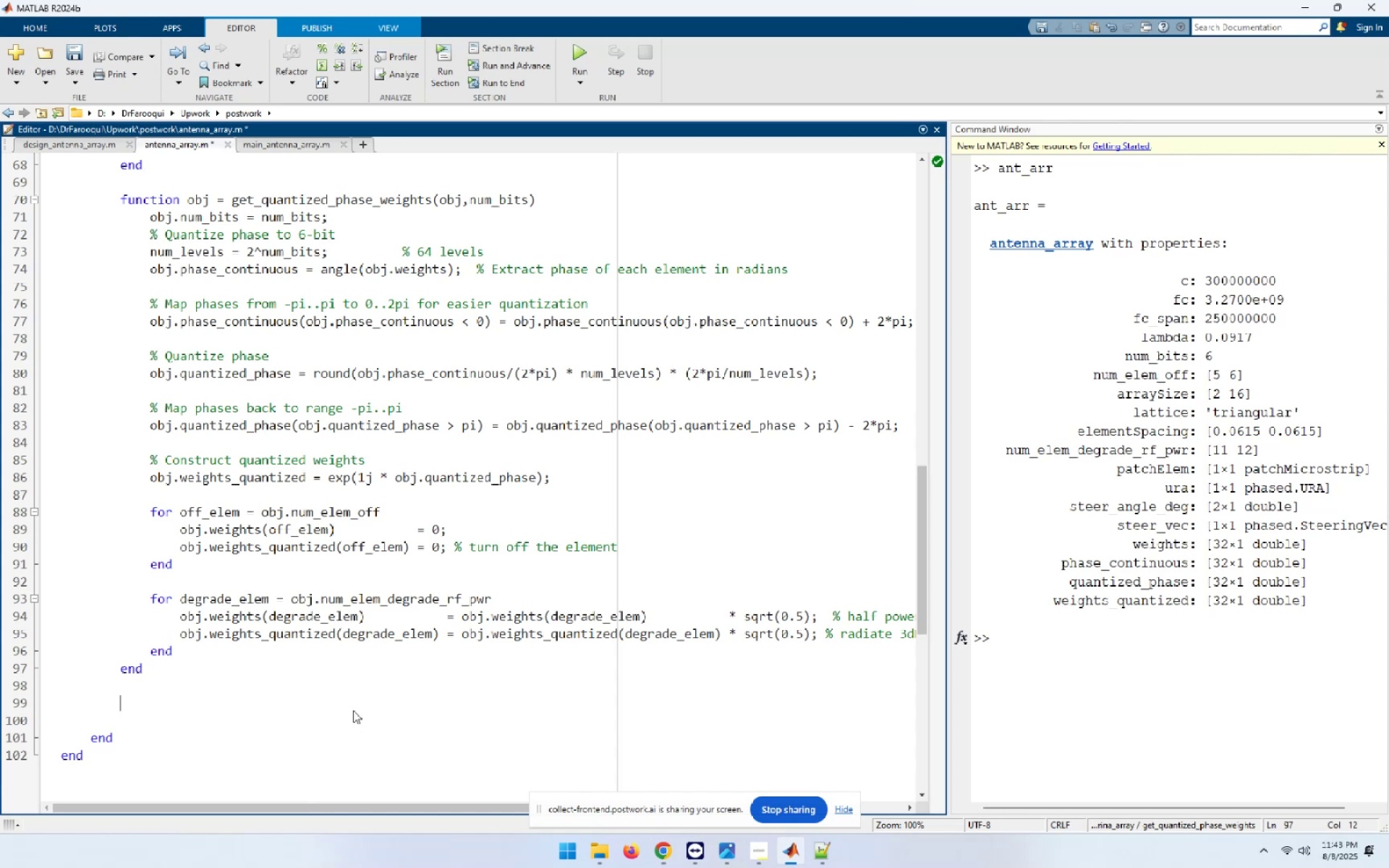 
type(fun)
key(Tab)
 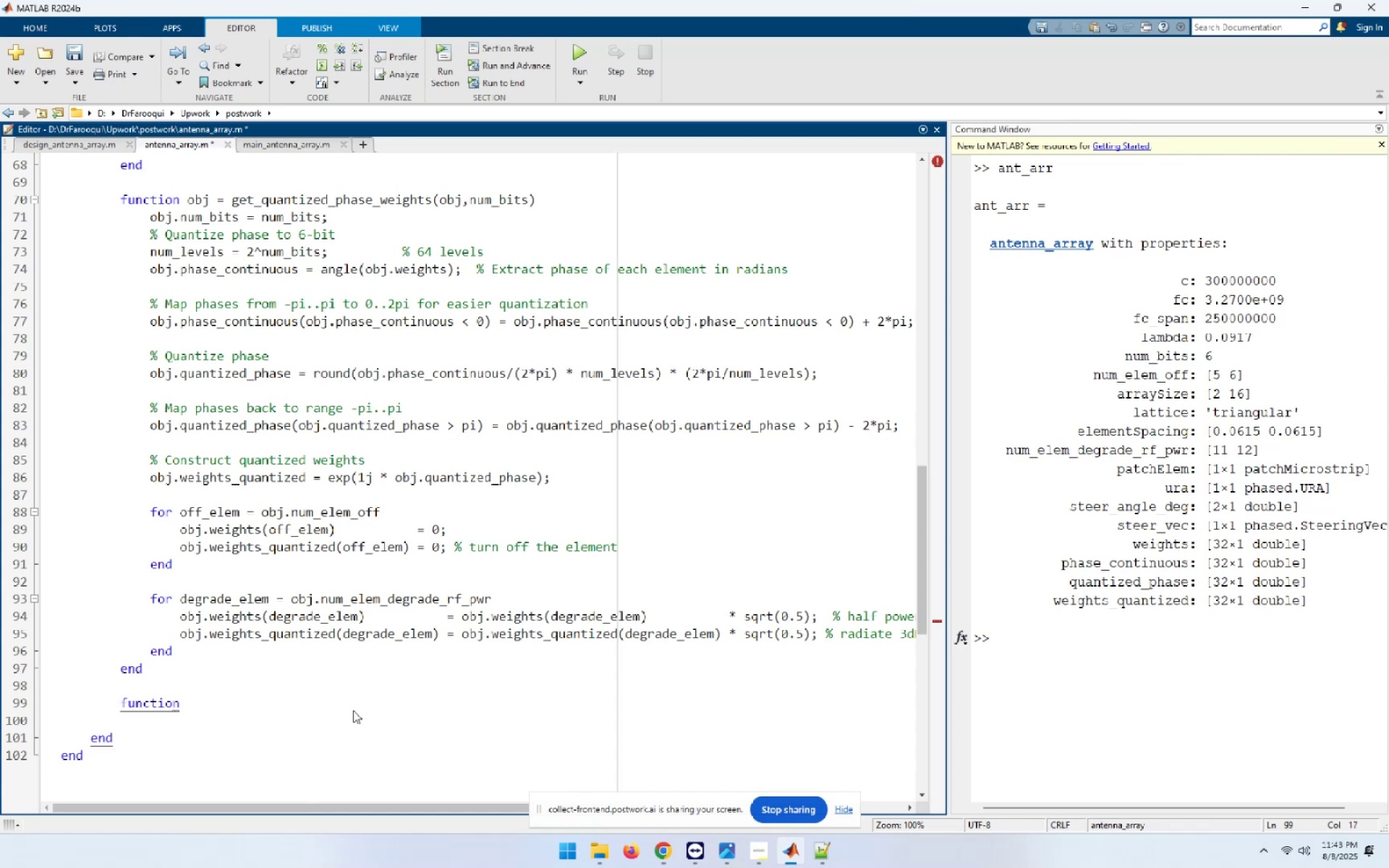 
key(Enter)
 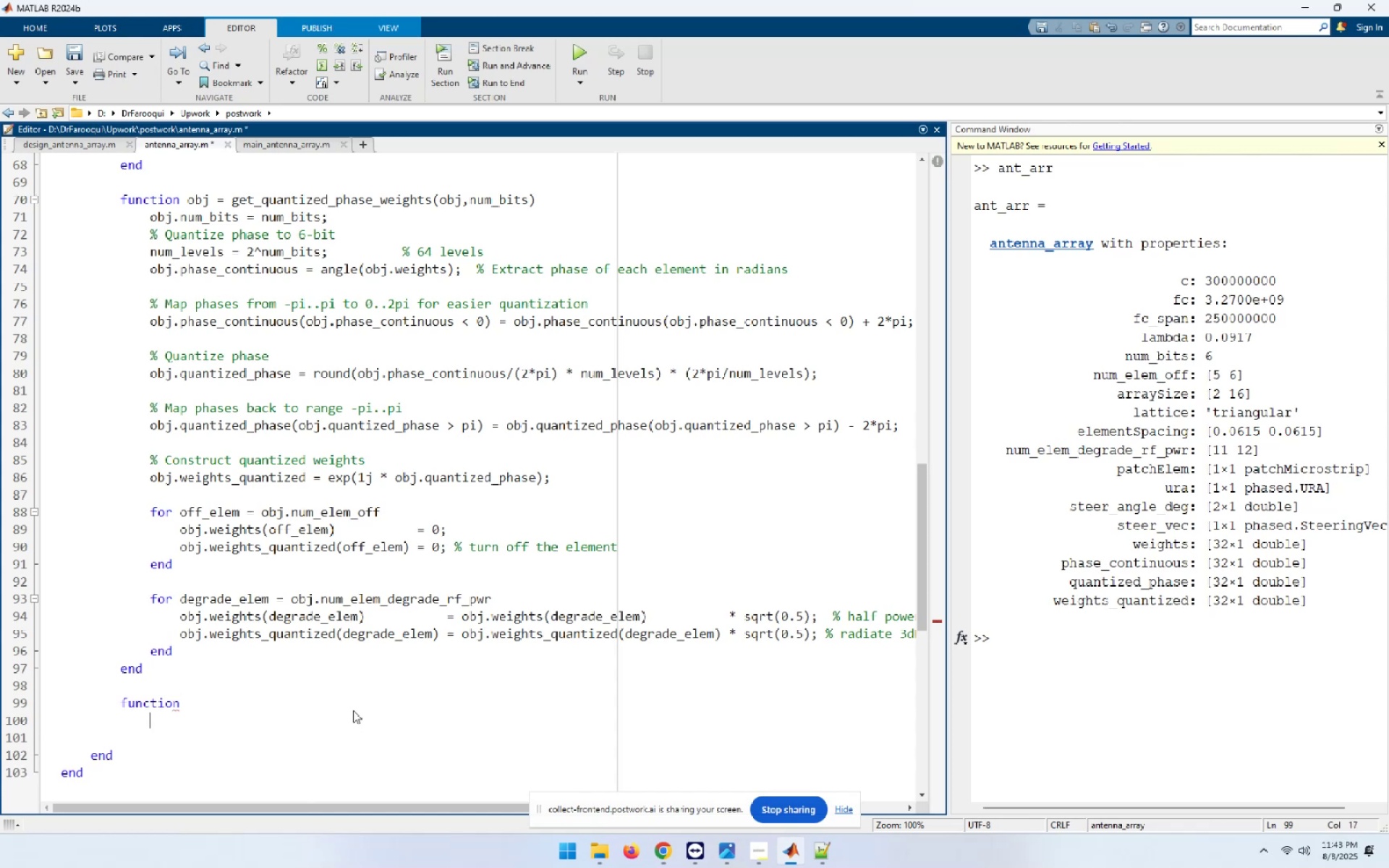 
type(ene)
key(Backspace)
type(d)
 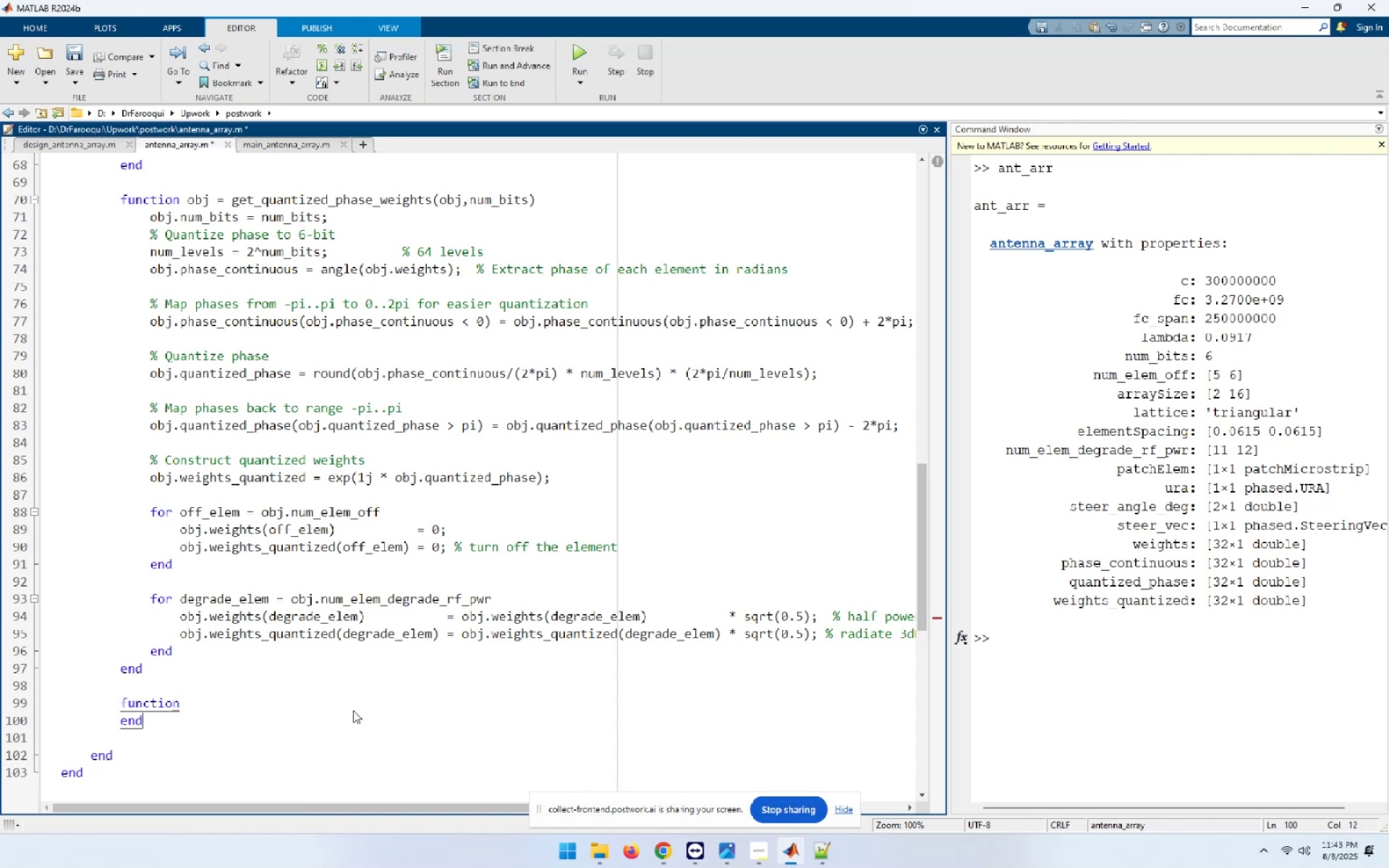 
key(ArrowUp)
 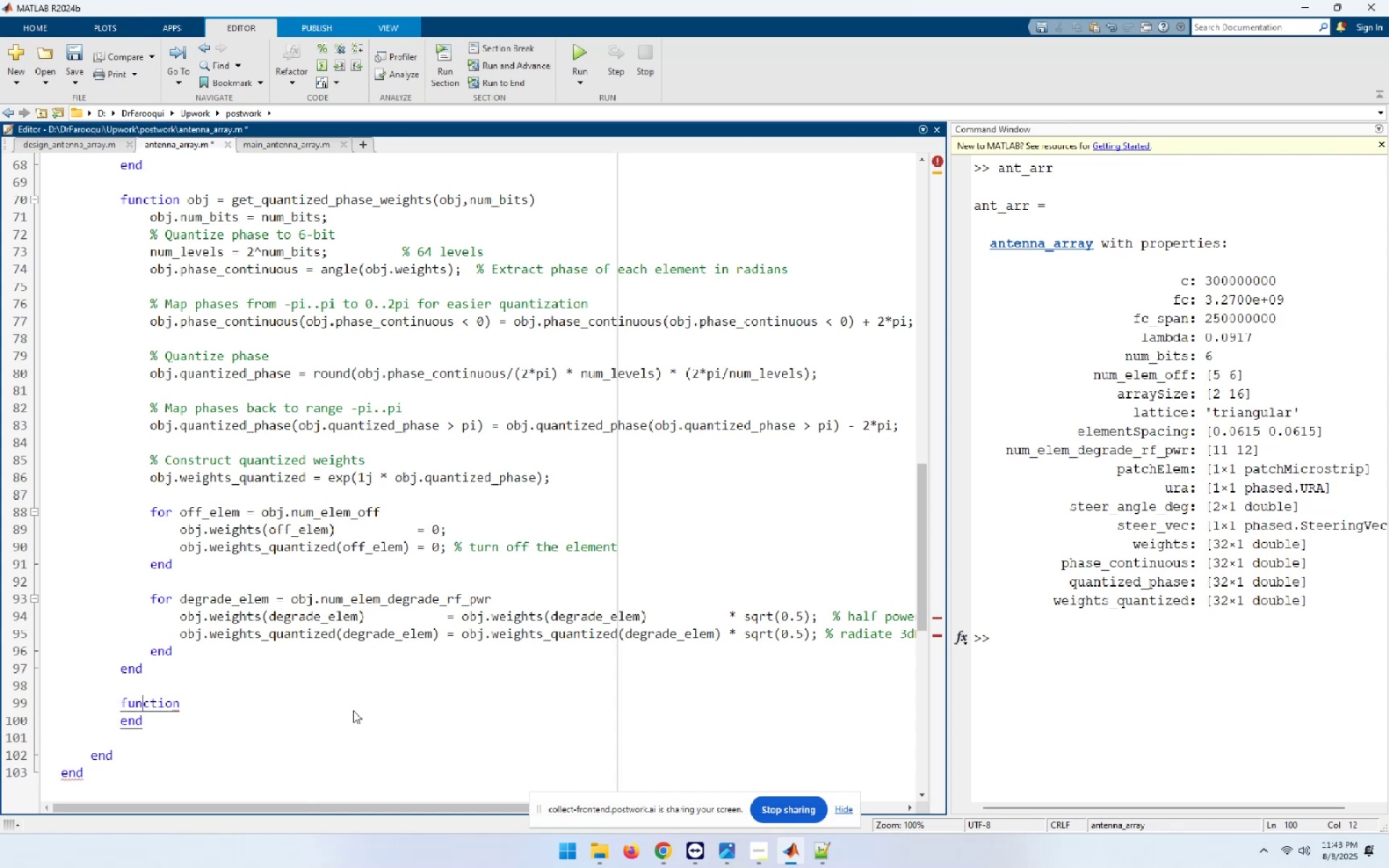 
key(End)
 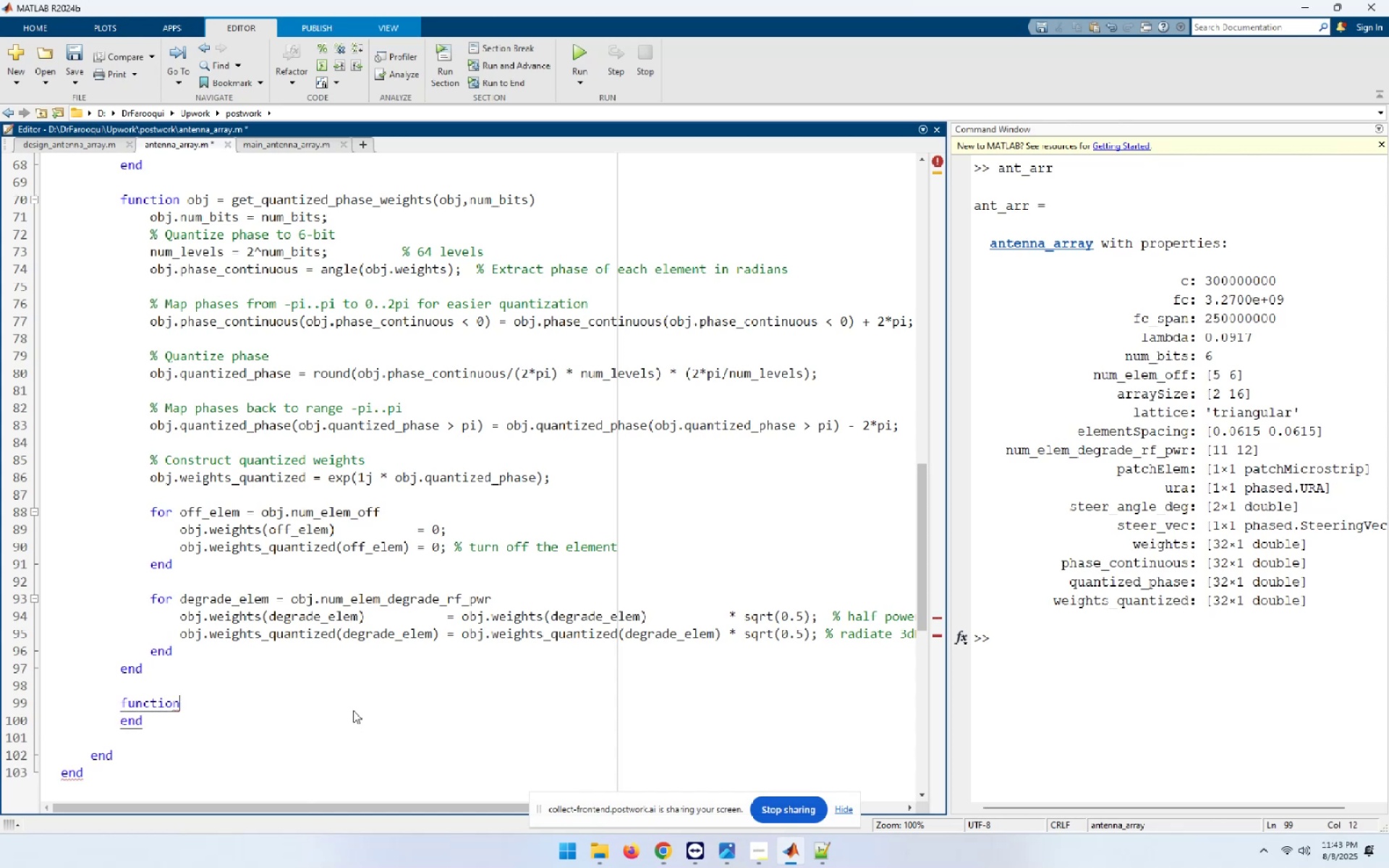 
key(NumpadEnter)
 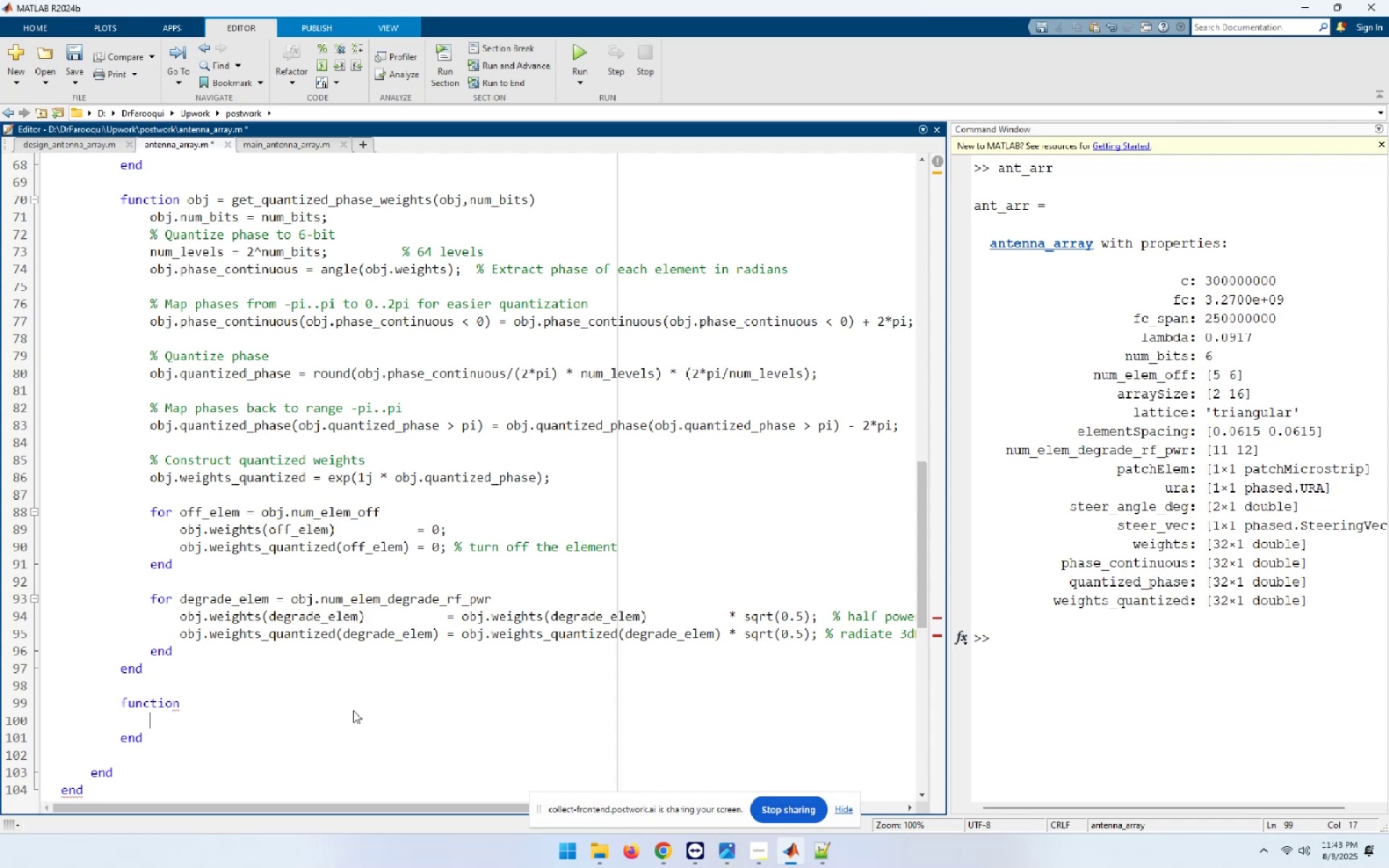 
key(Control+V)
 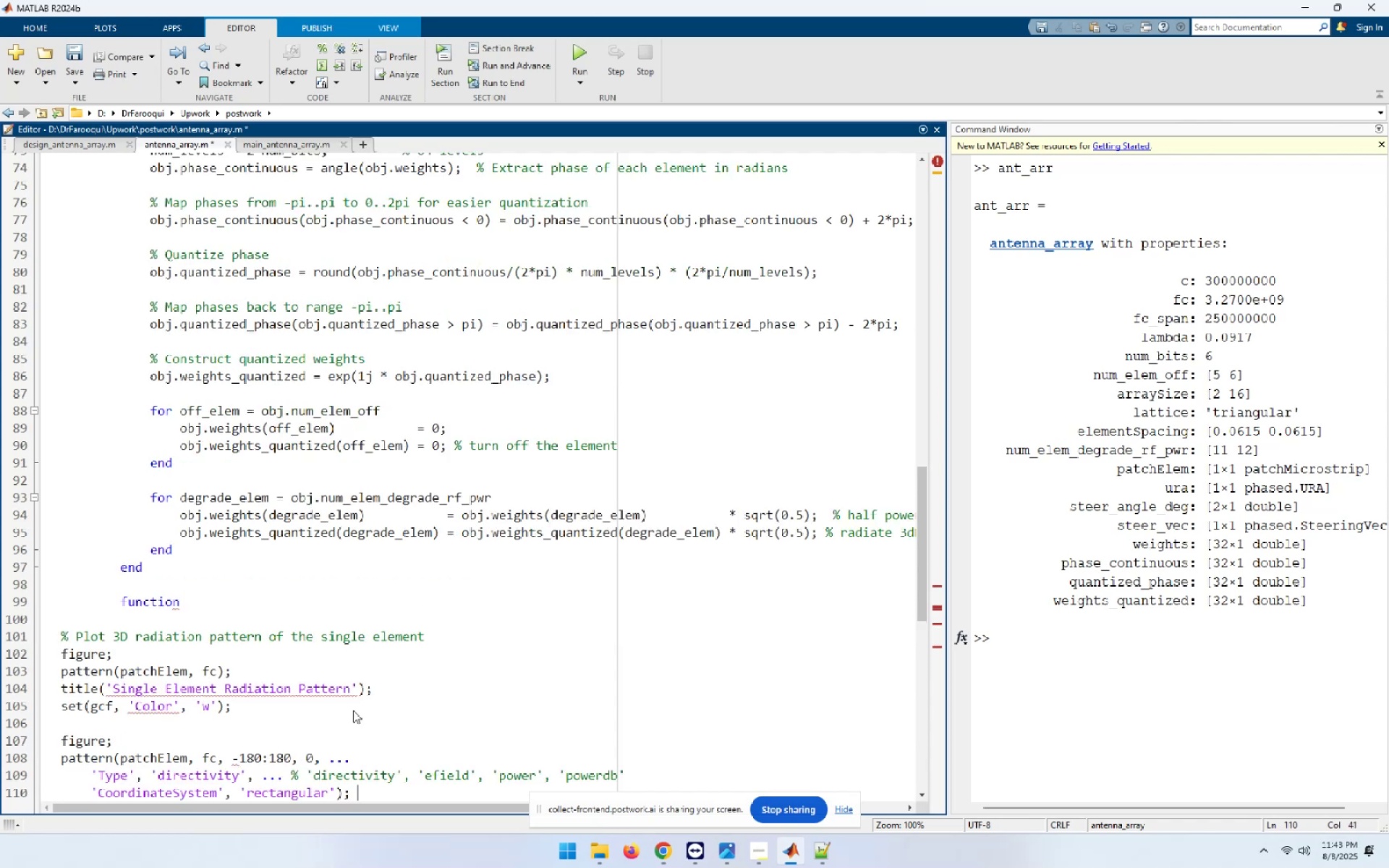 
key(Control+A)
 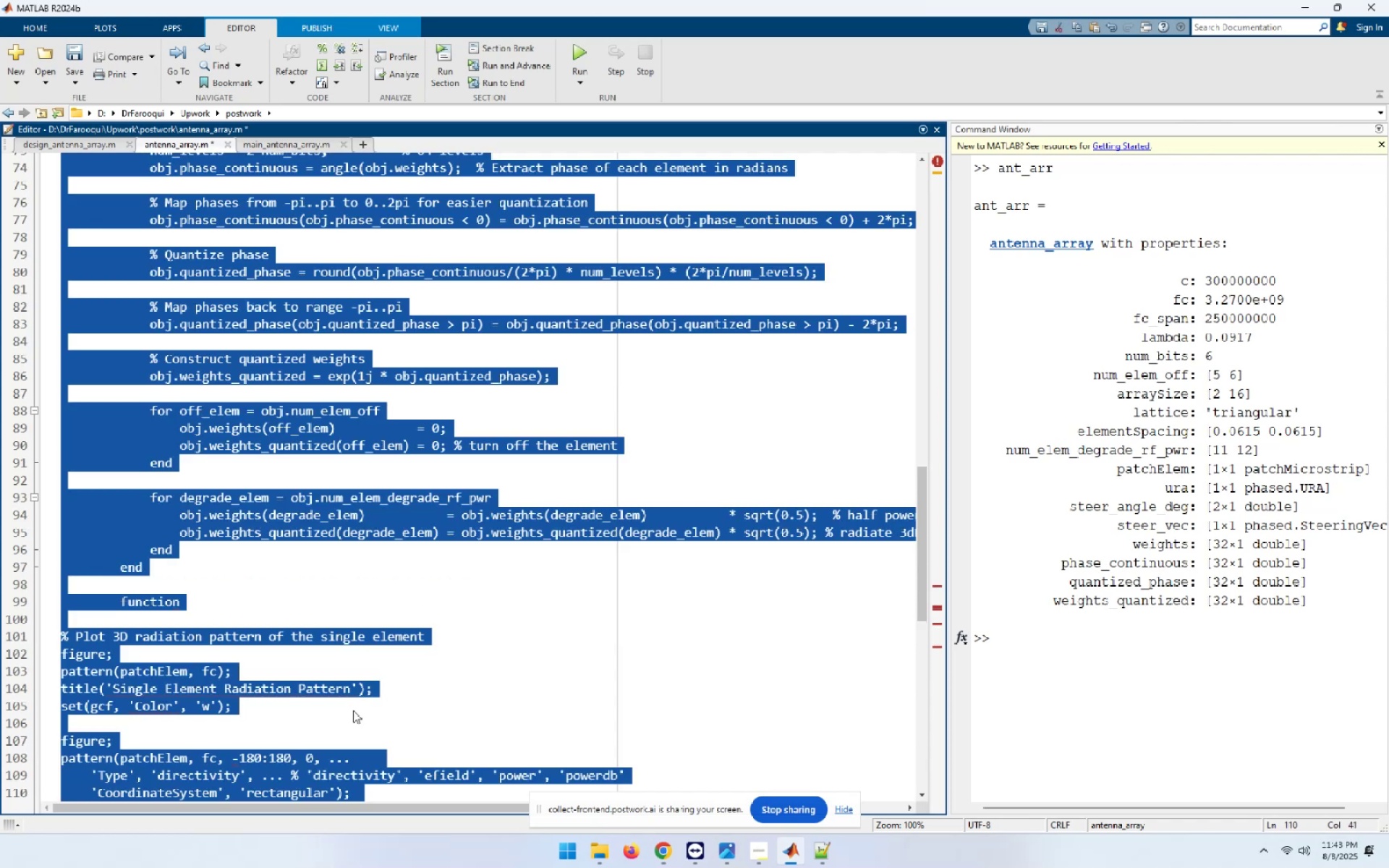 
key(Control+I)
 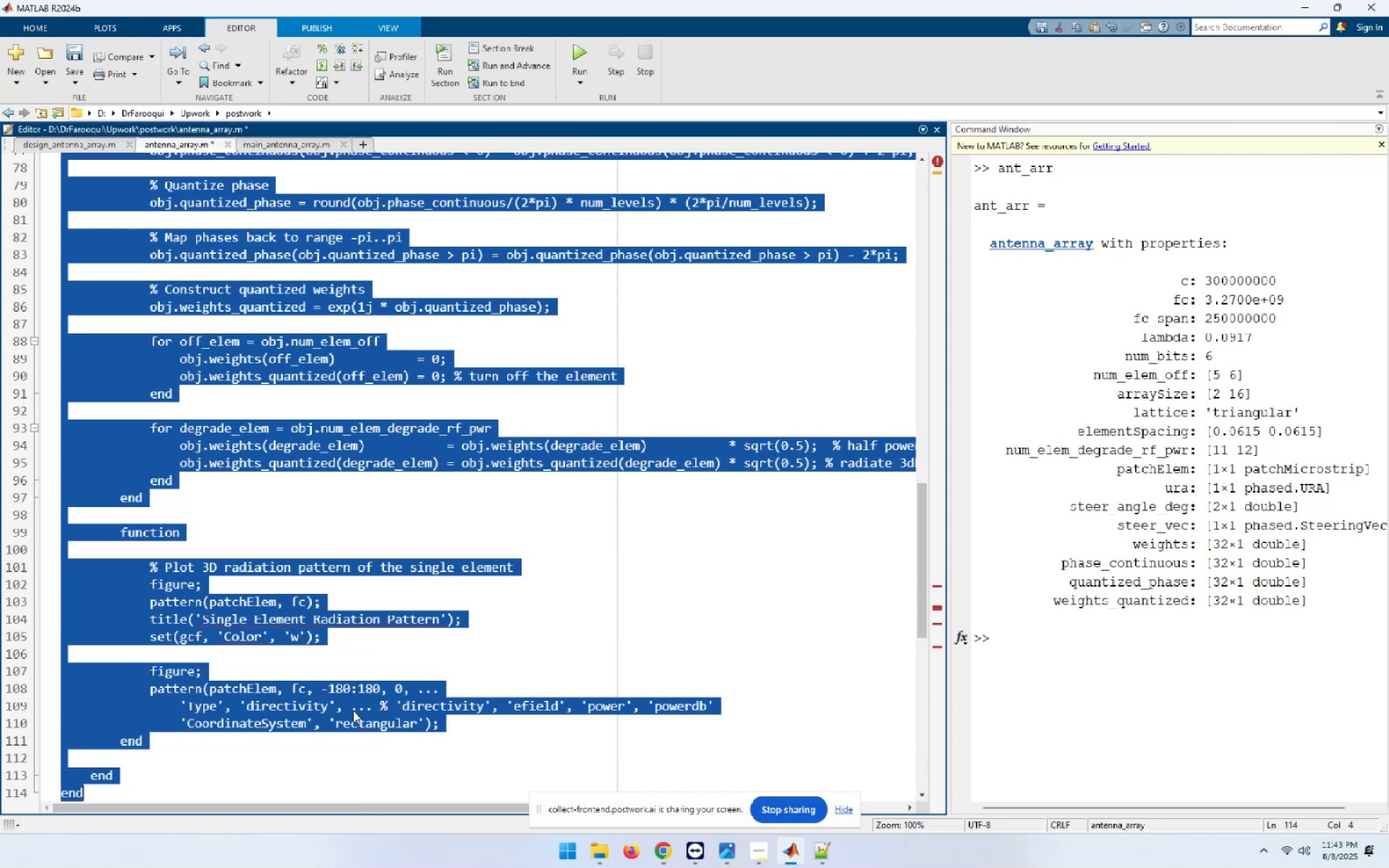 
wait(7.31)
 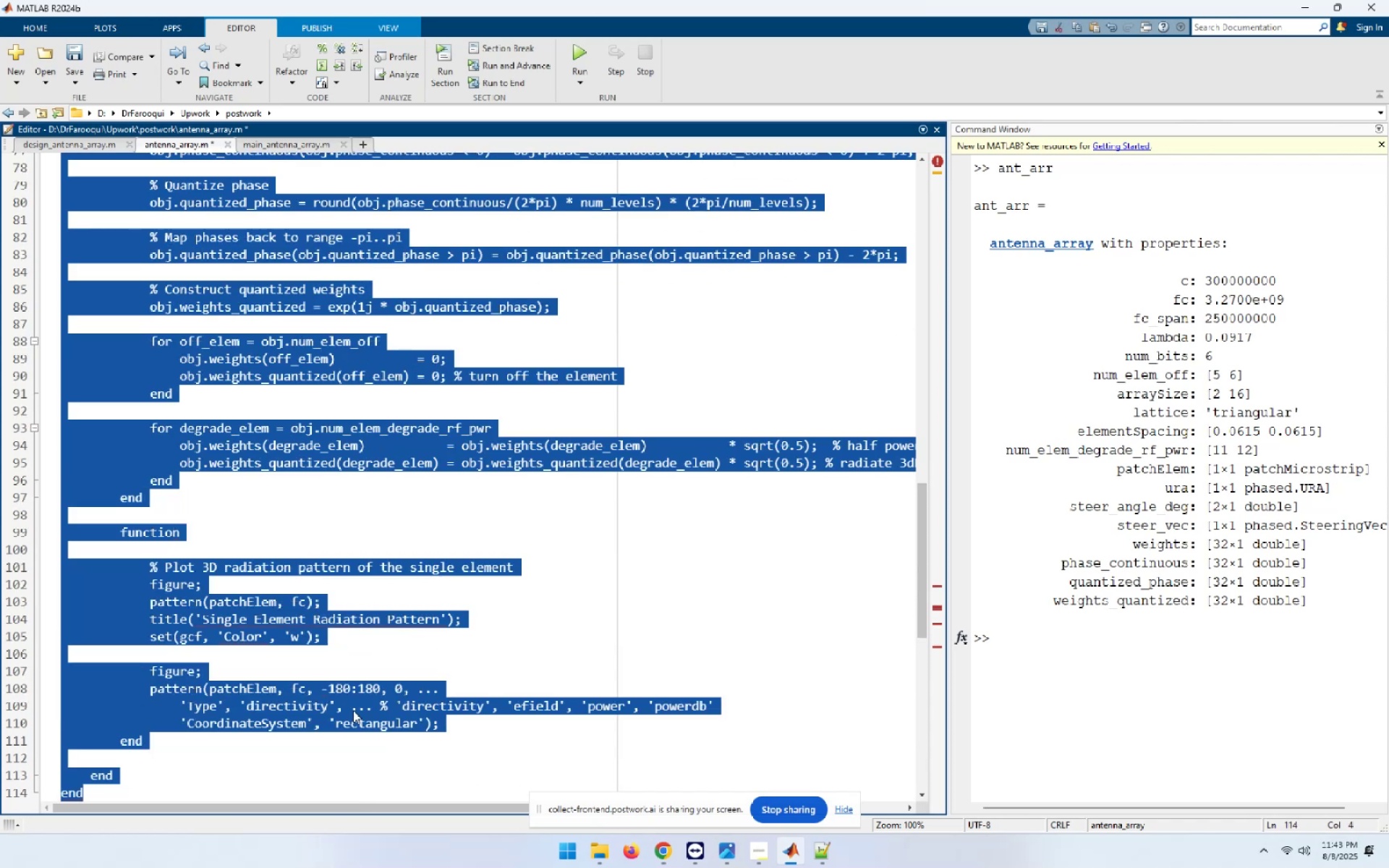 
key(ArrowUp)
 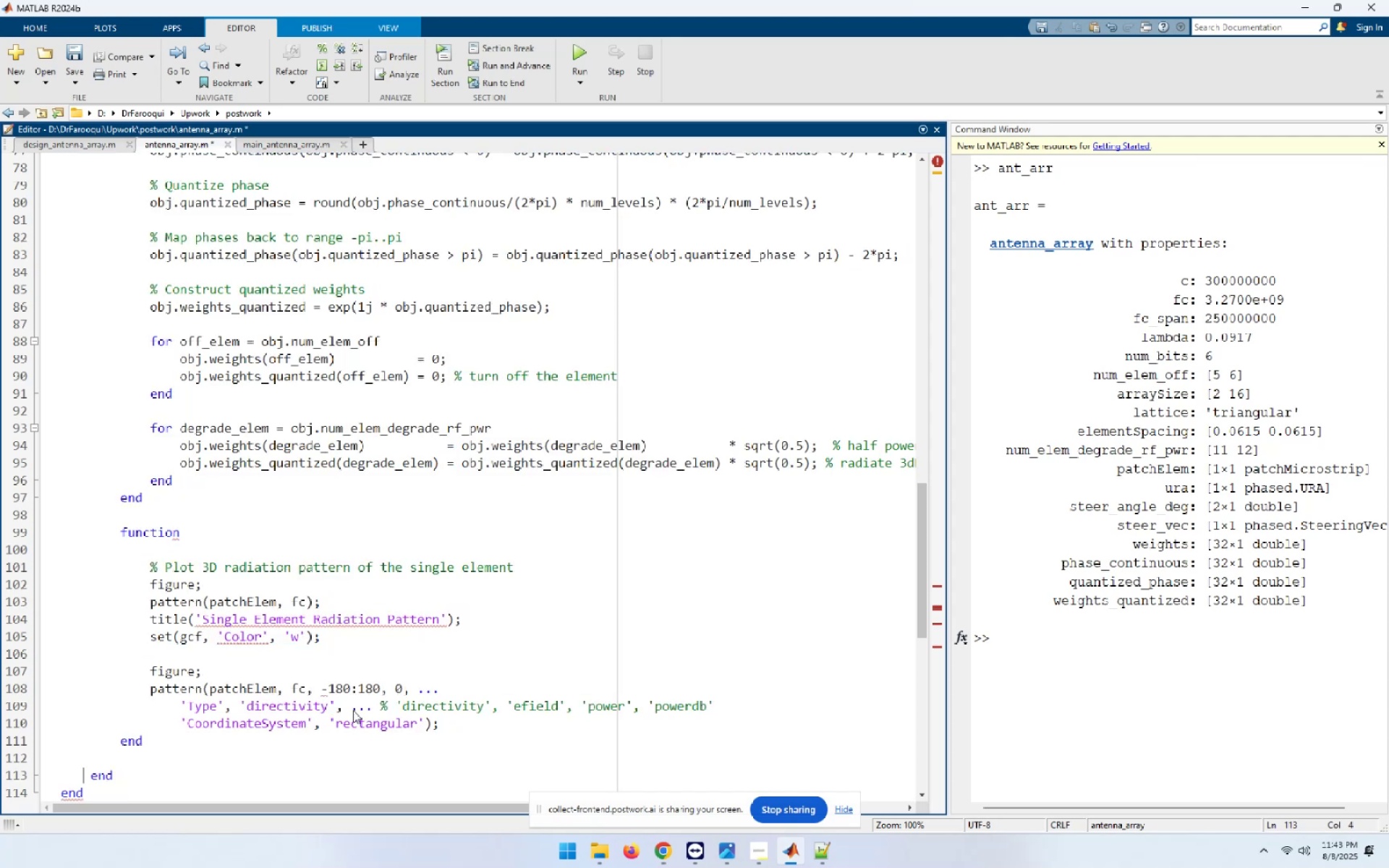 
hold_key(key=ArrowUp, duration=0.88)
 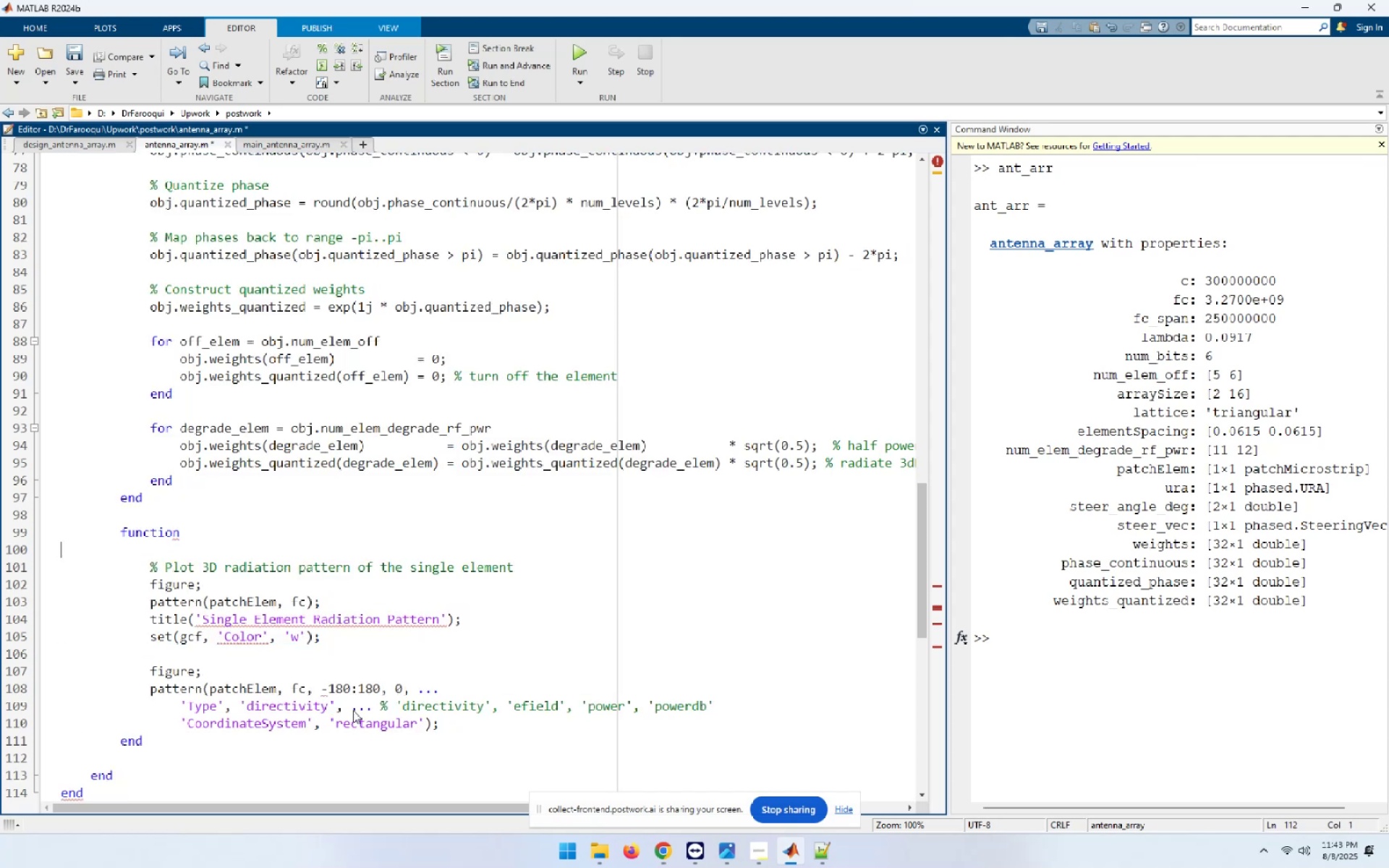 
key(ArrowUp)
 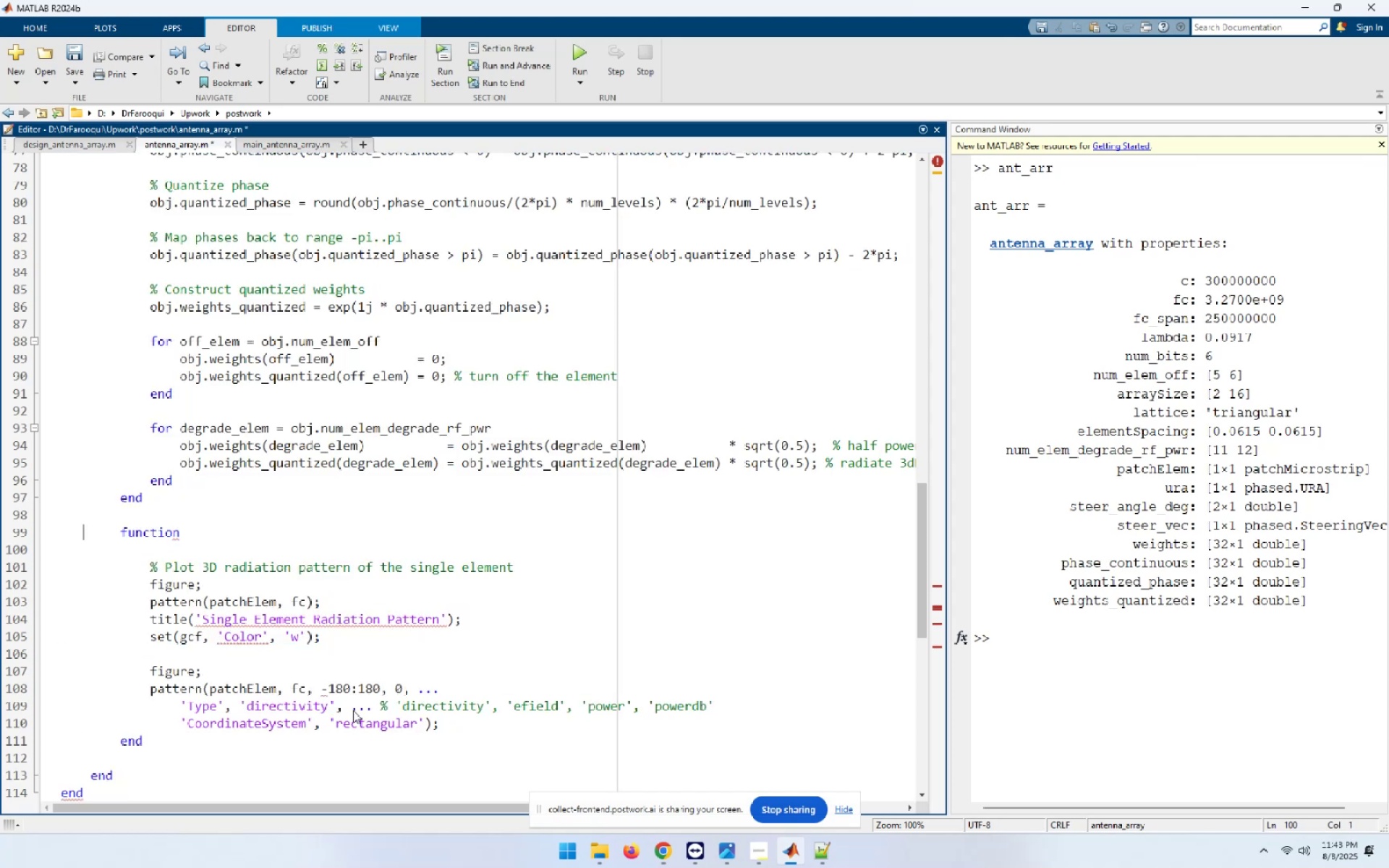 
key(ArrowUp)
 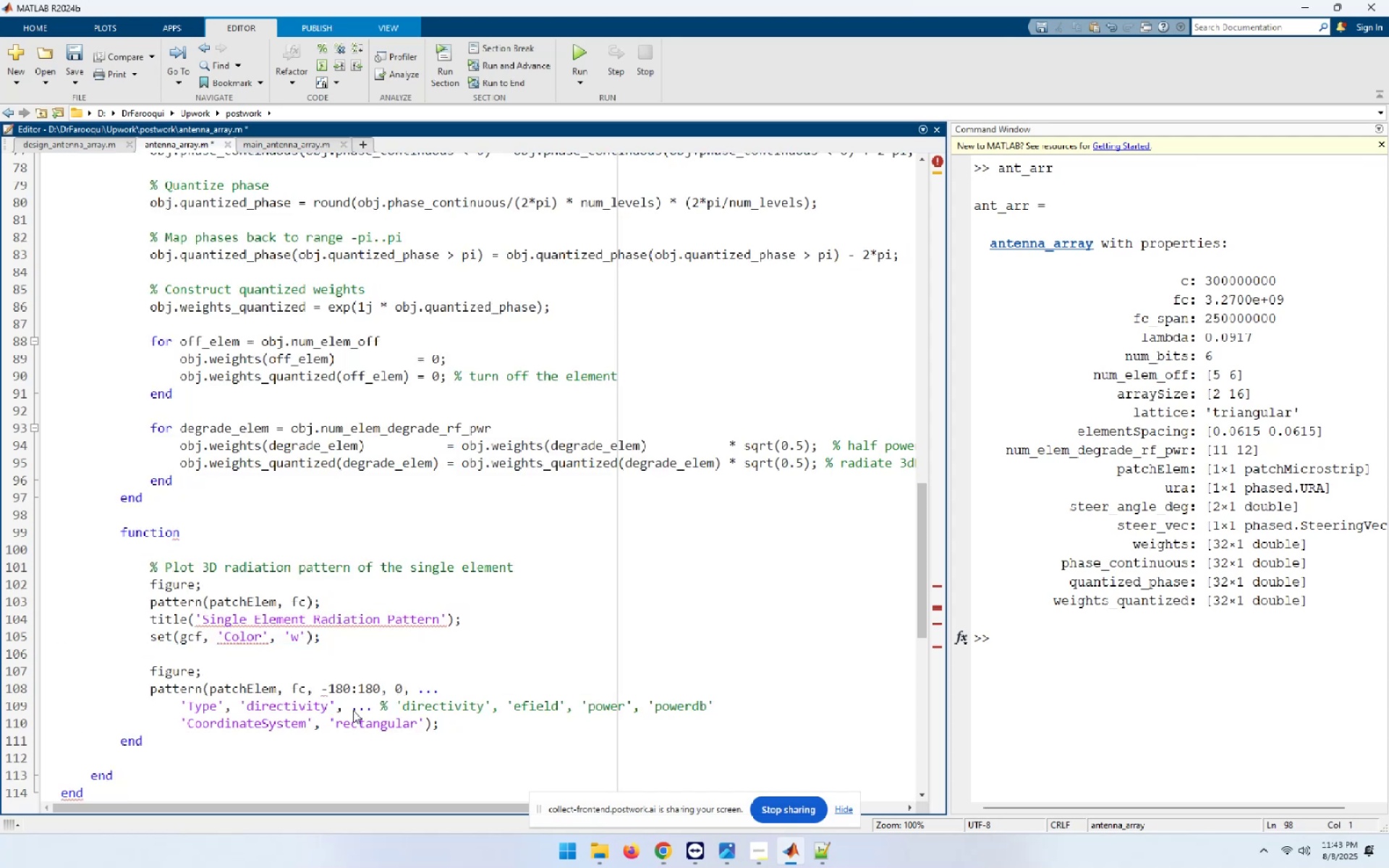 
key(ArrowDown)
 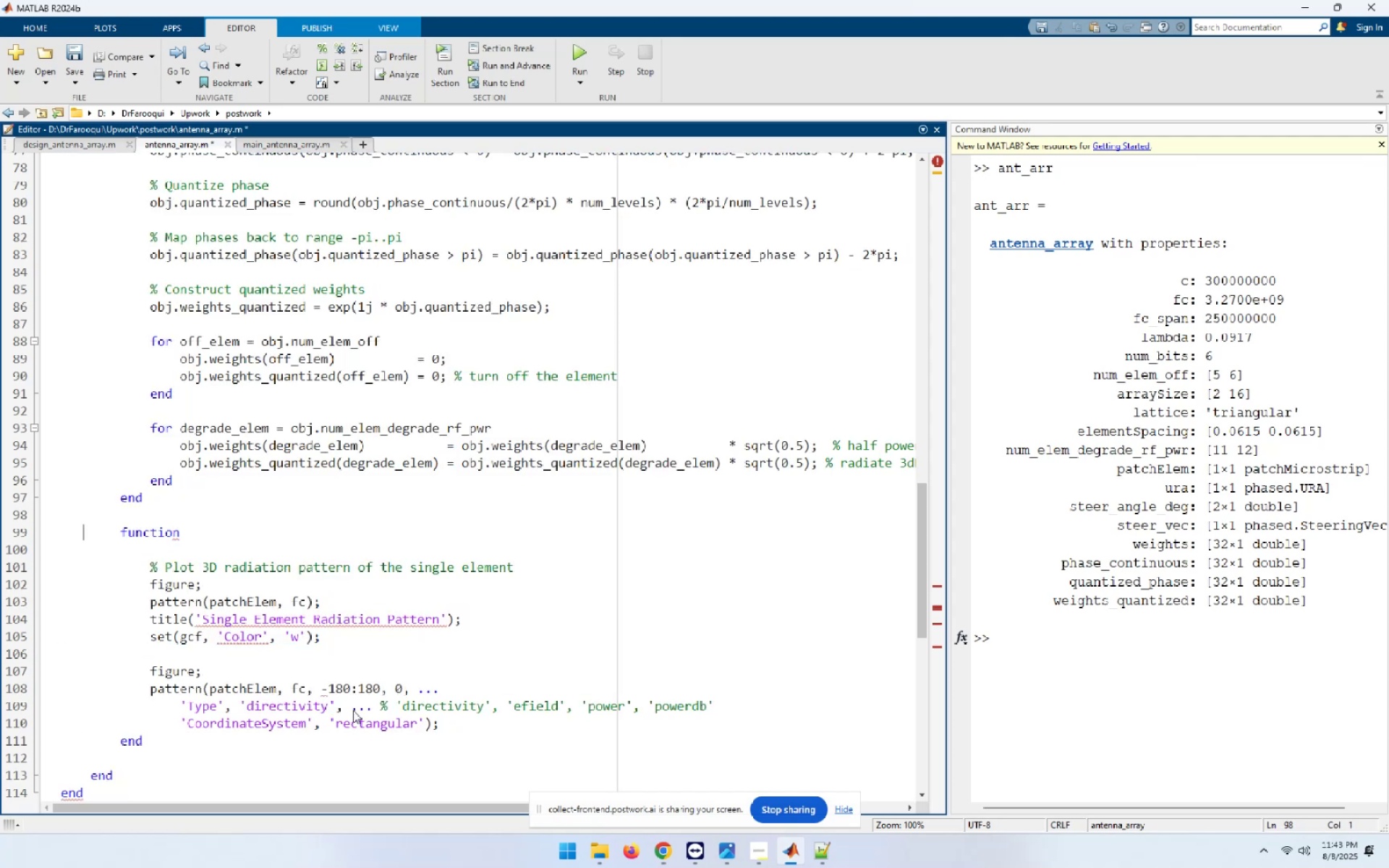 
type([End] plot_single_)
key(Backspace)
key(Backspace)
key(Backspace)
key(Backspace)
key(Backspace)
key(Backspace)
key(Backspace)
type(unit_elem_rad_pat())
 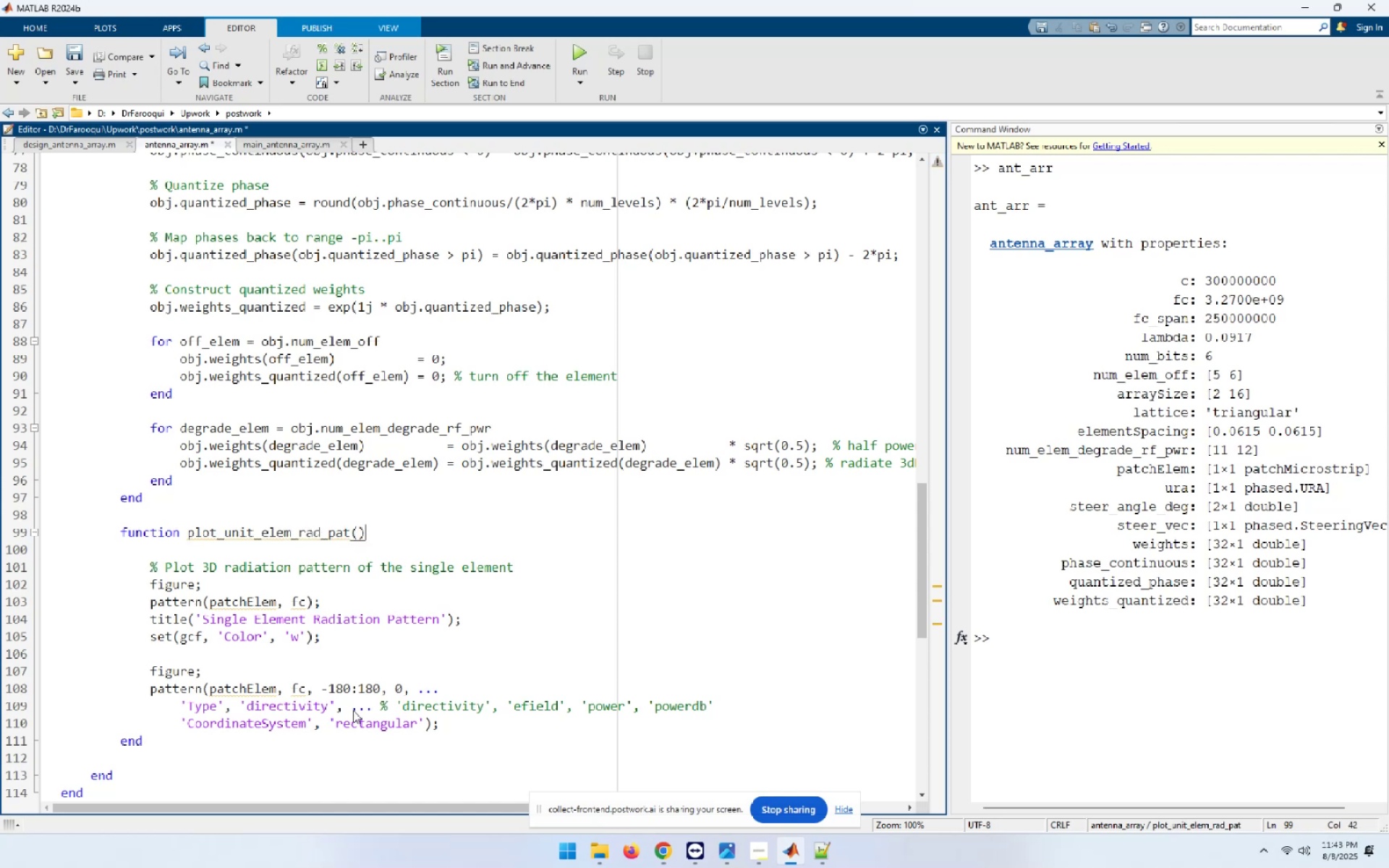 
key(ArrowLeft)
 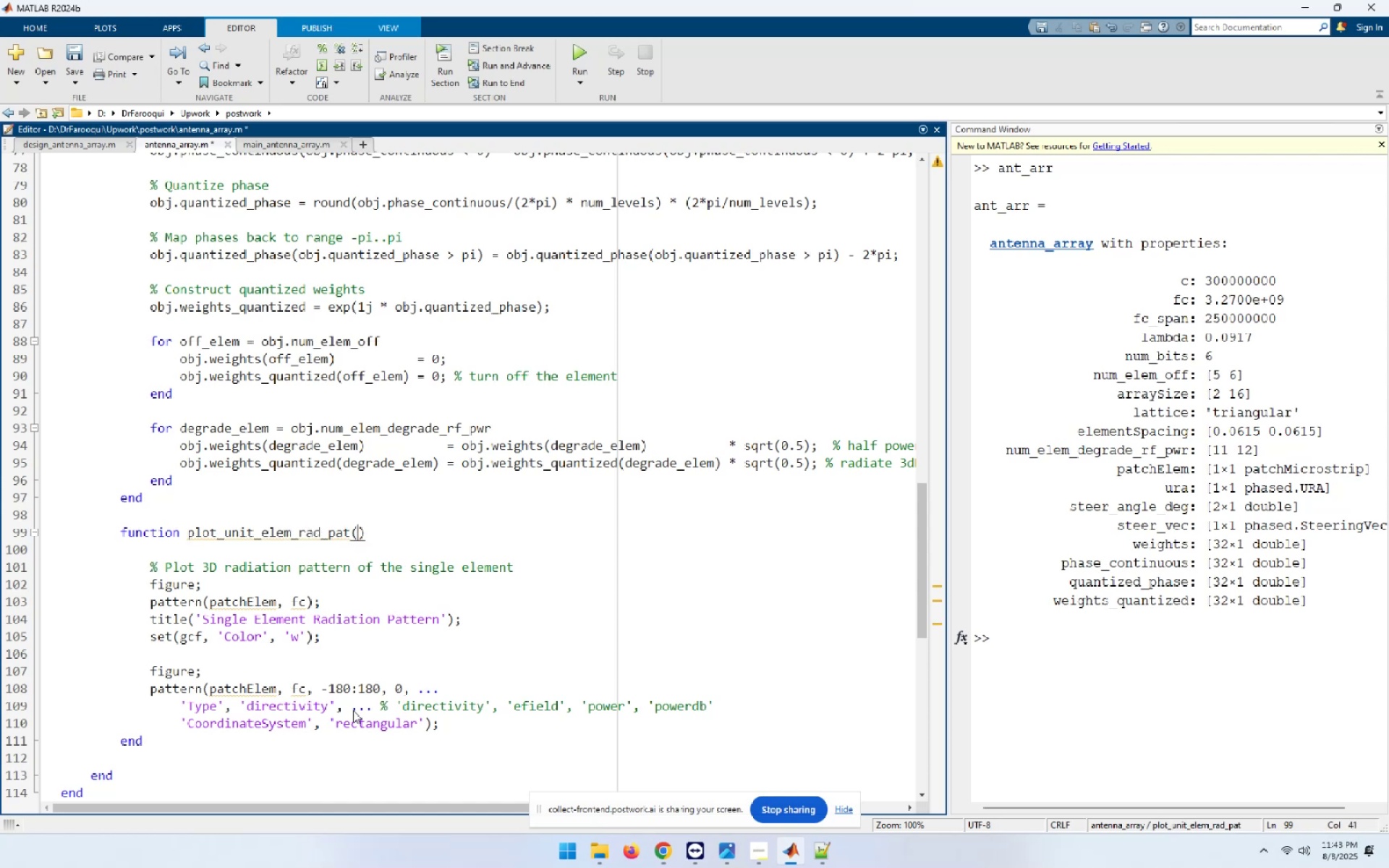 
type(obj)
 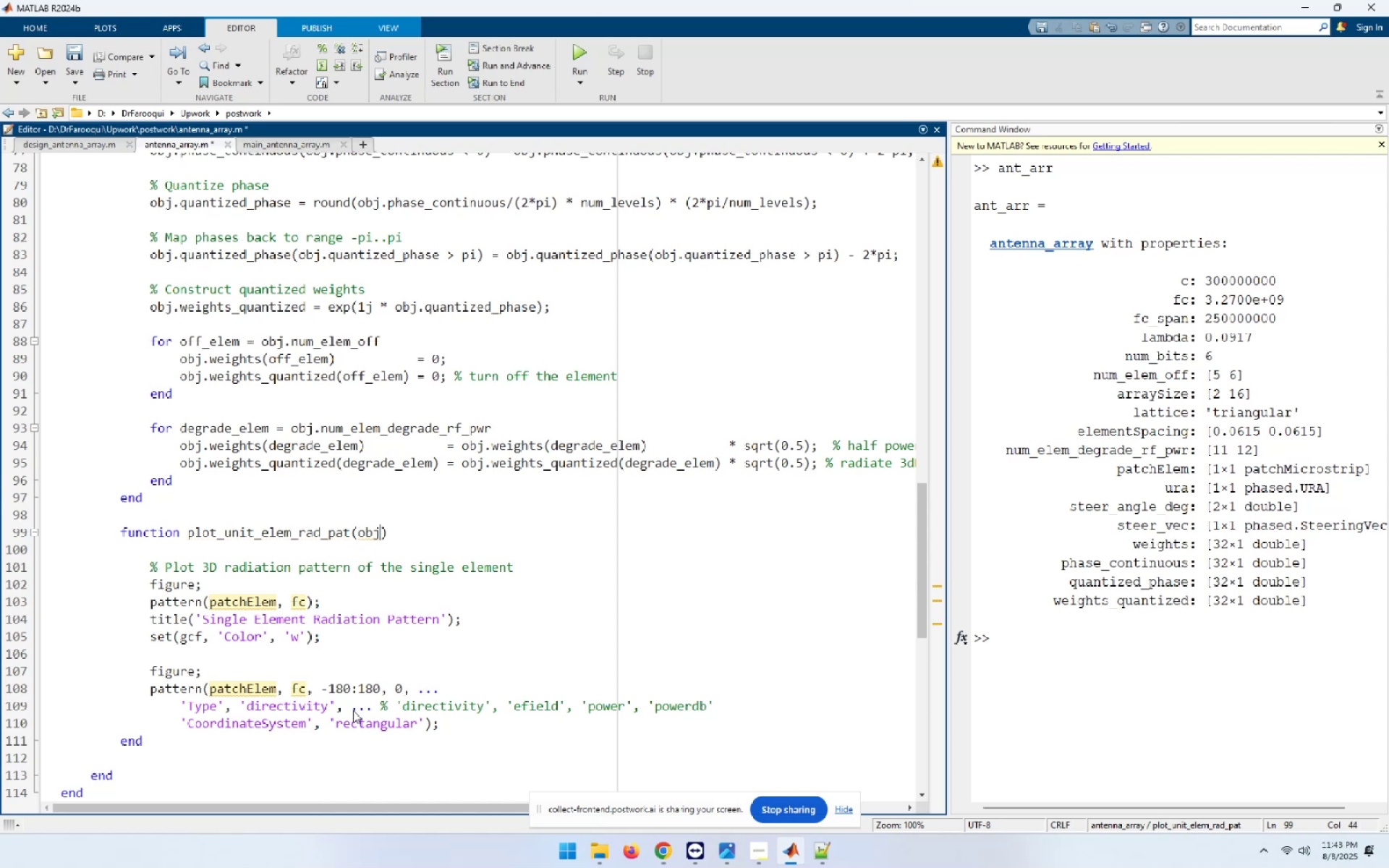 
key(ArrowDown)
 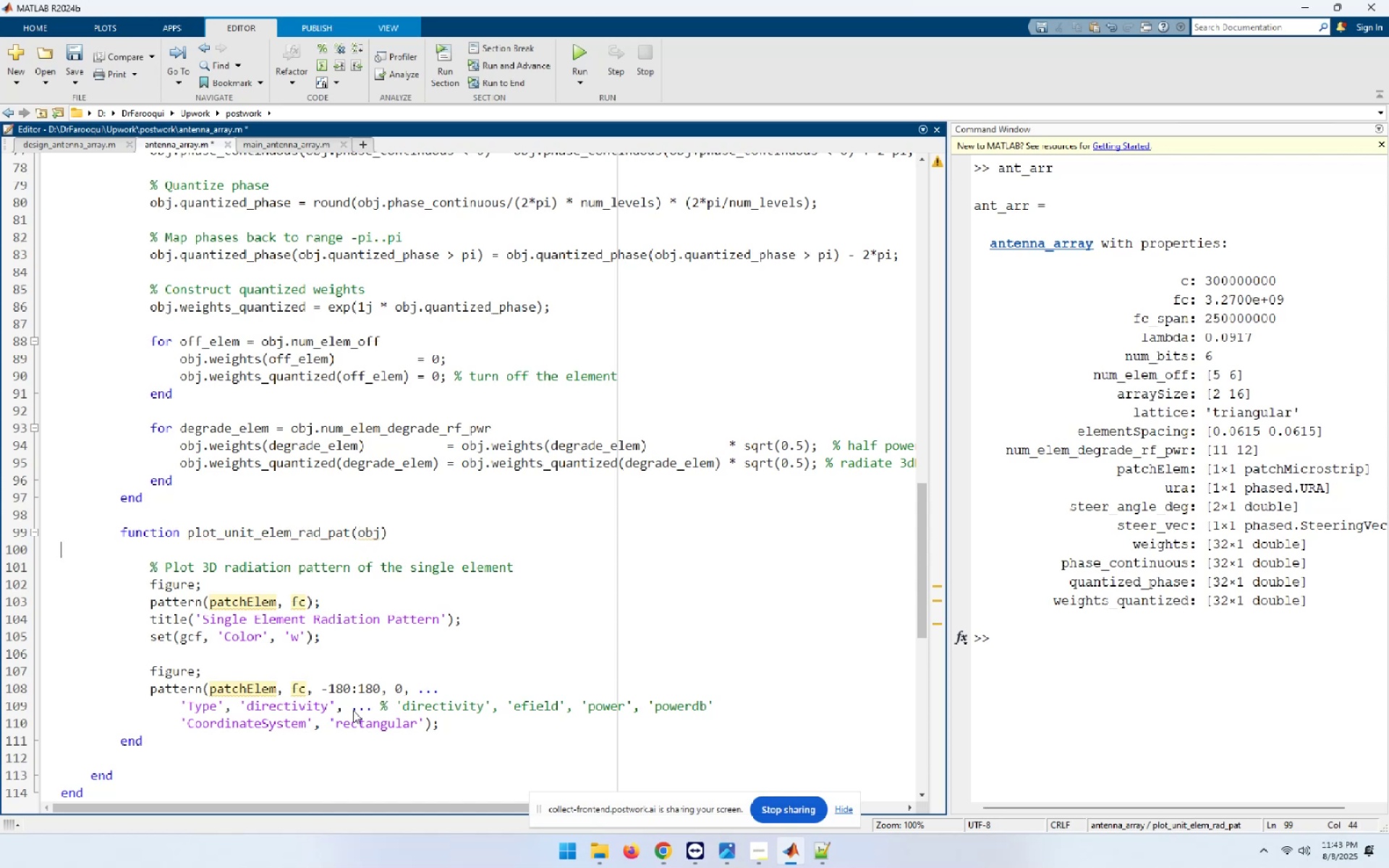 
key(ArrowDown)
 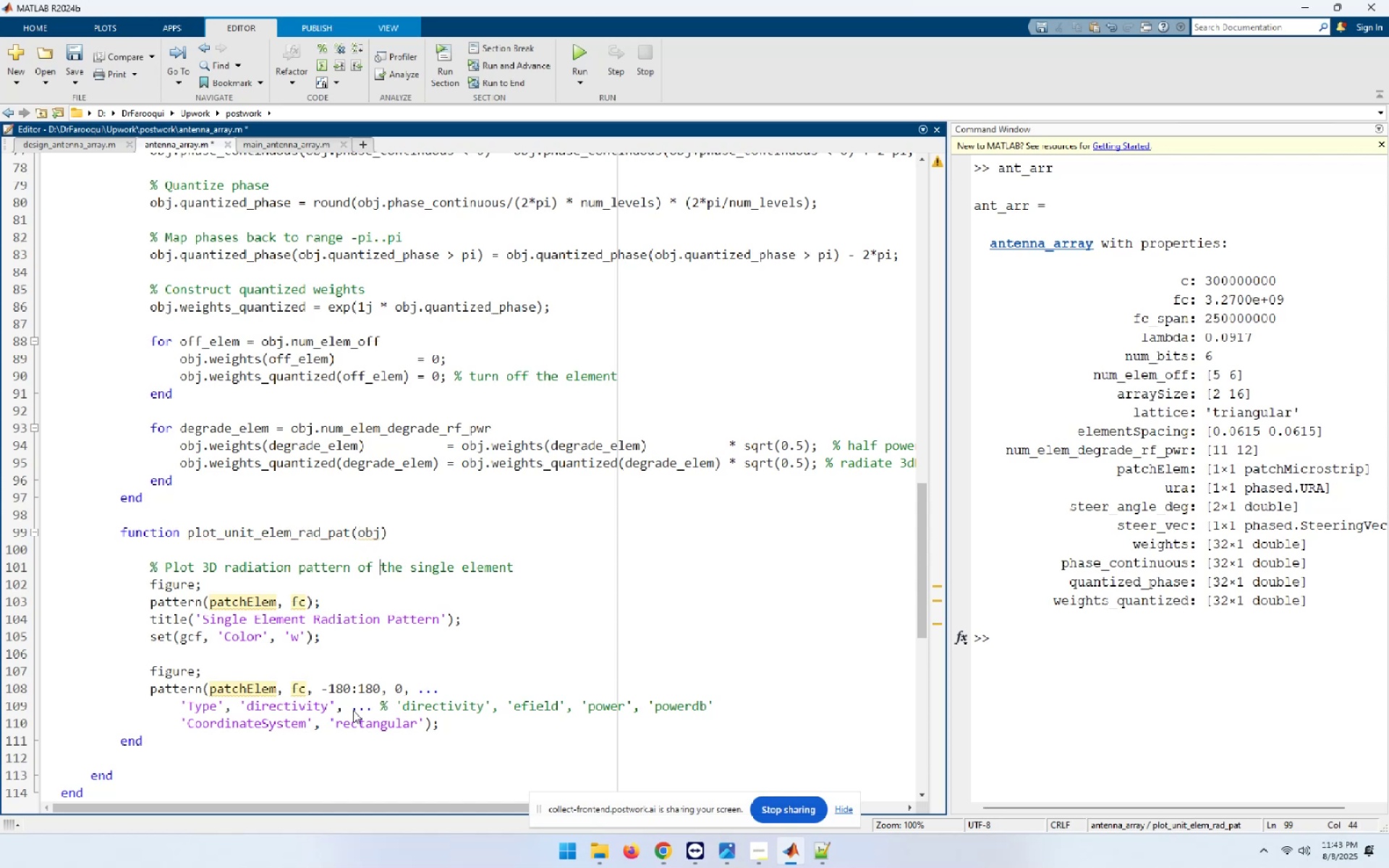 
key(ArrowDown)
 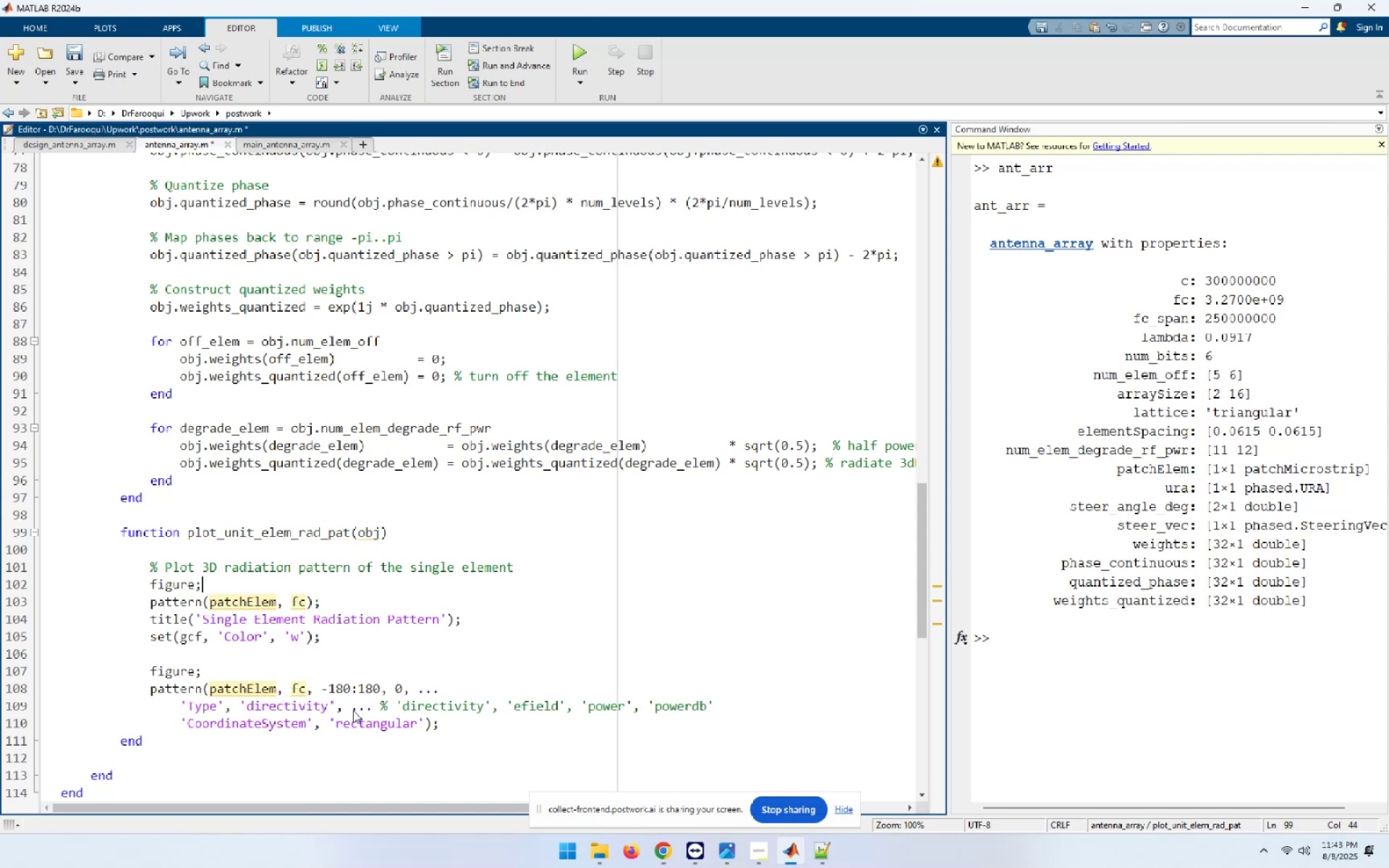 
hold_key(key=ArrowLeft, duration=0.46)
 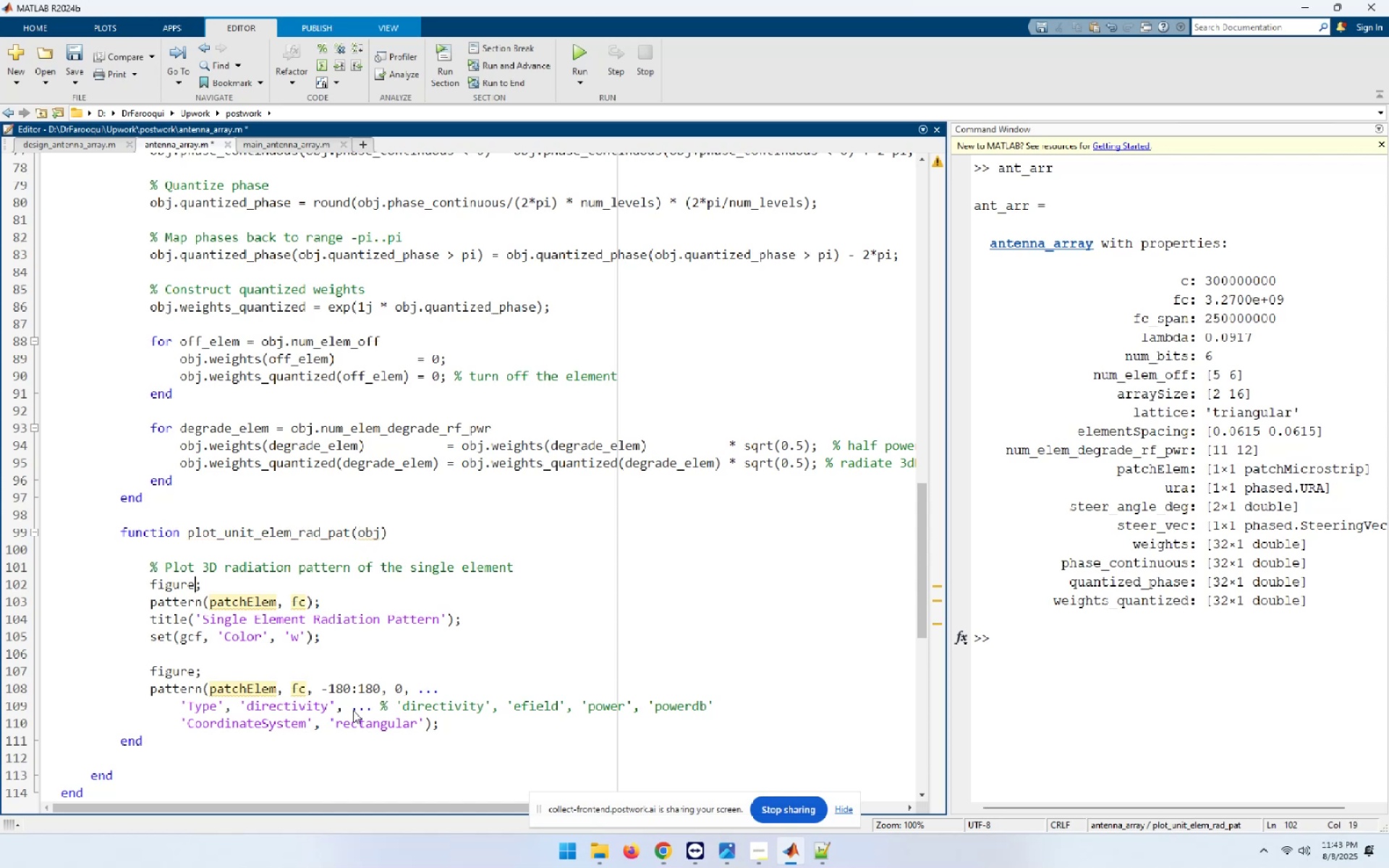 
key(ArrowDown)
 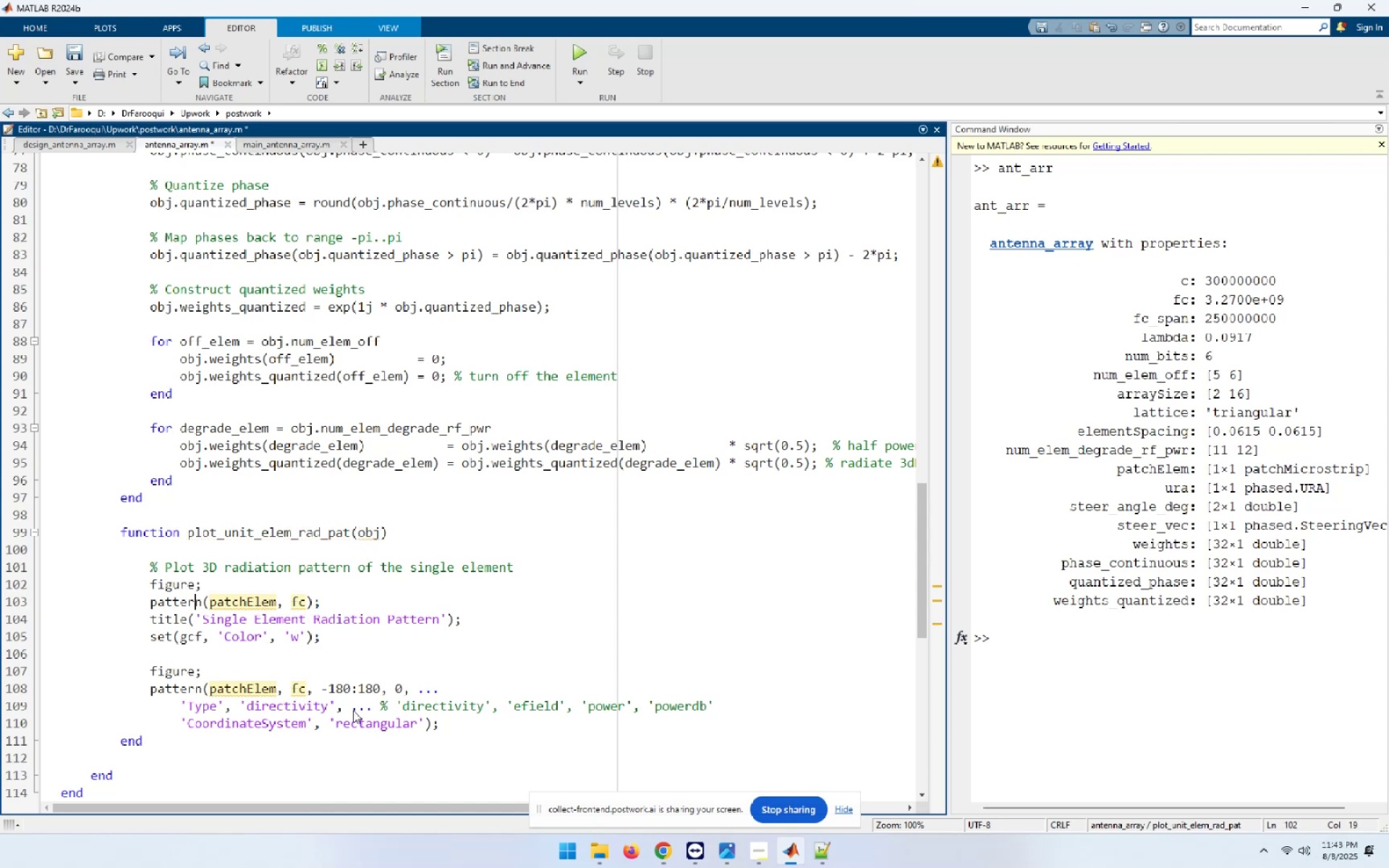 
key(ArrowRight)
 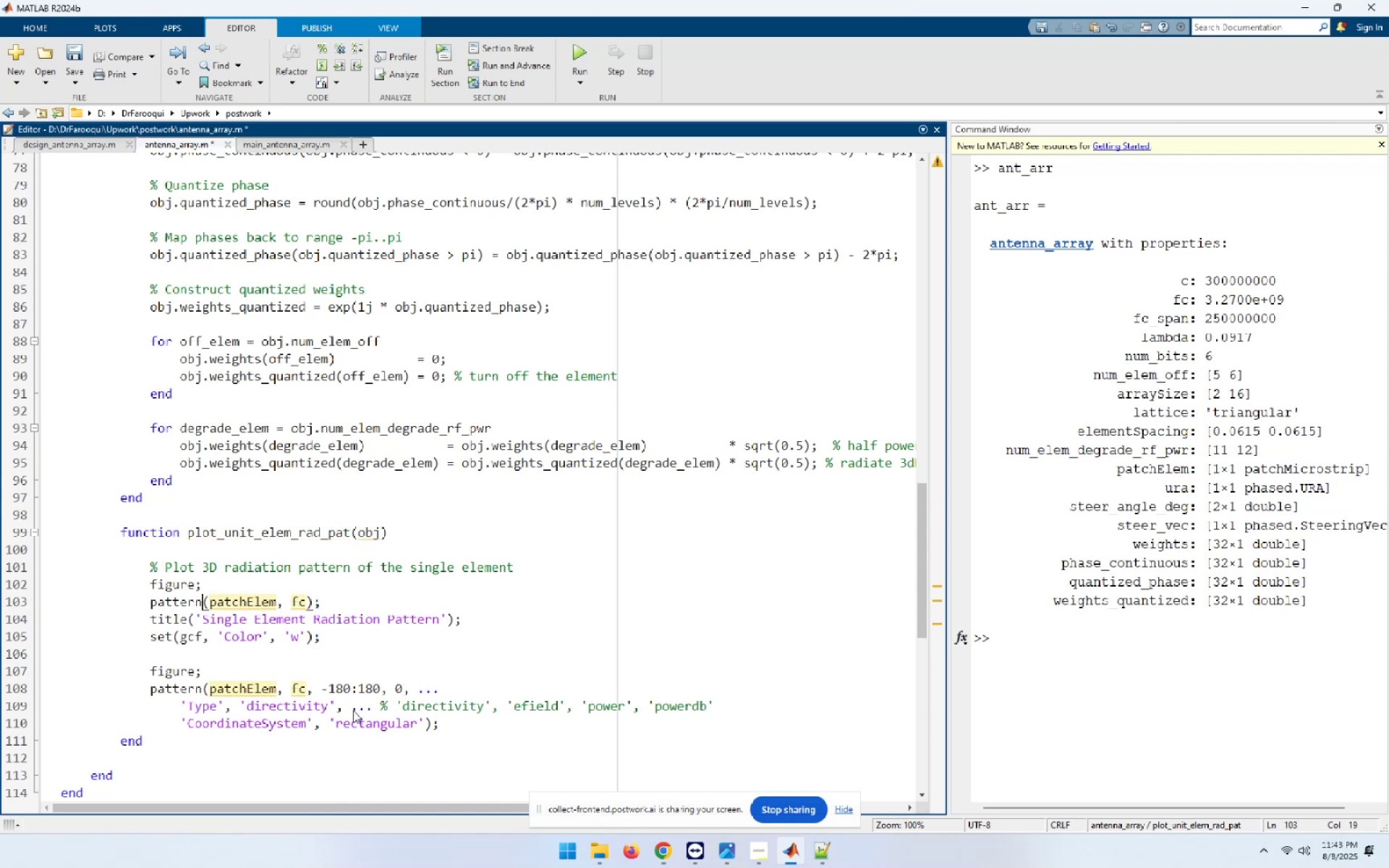 
key(ArrowRight)
 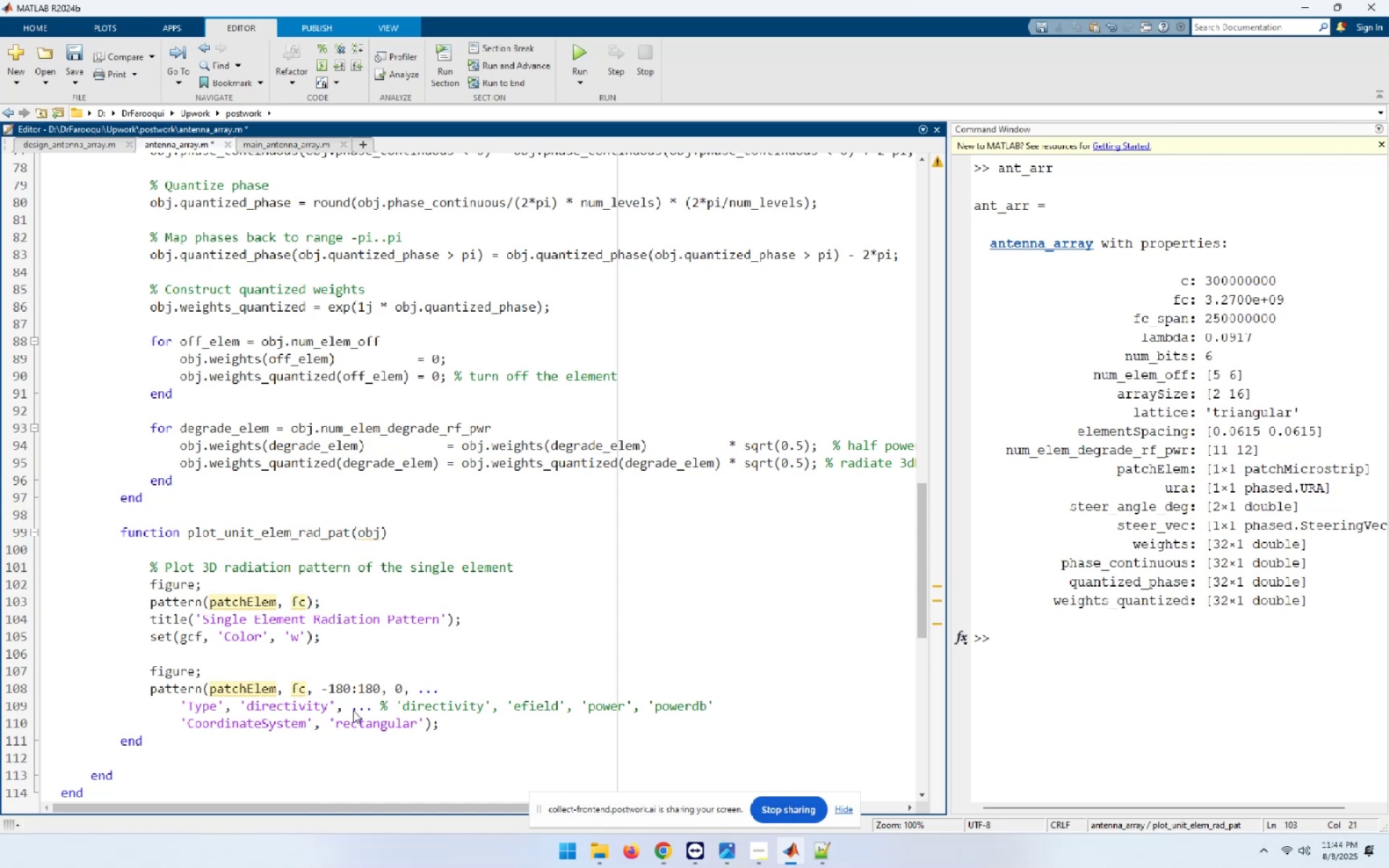 
type(obj.)
 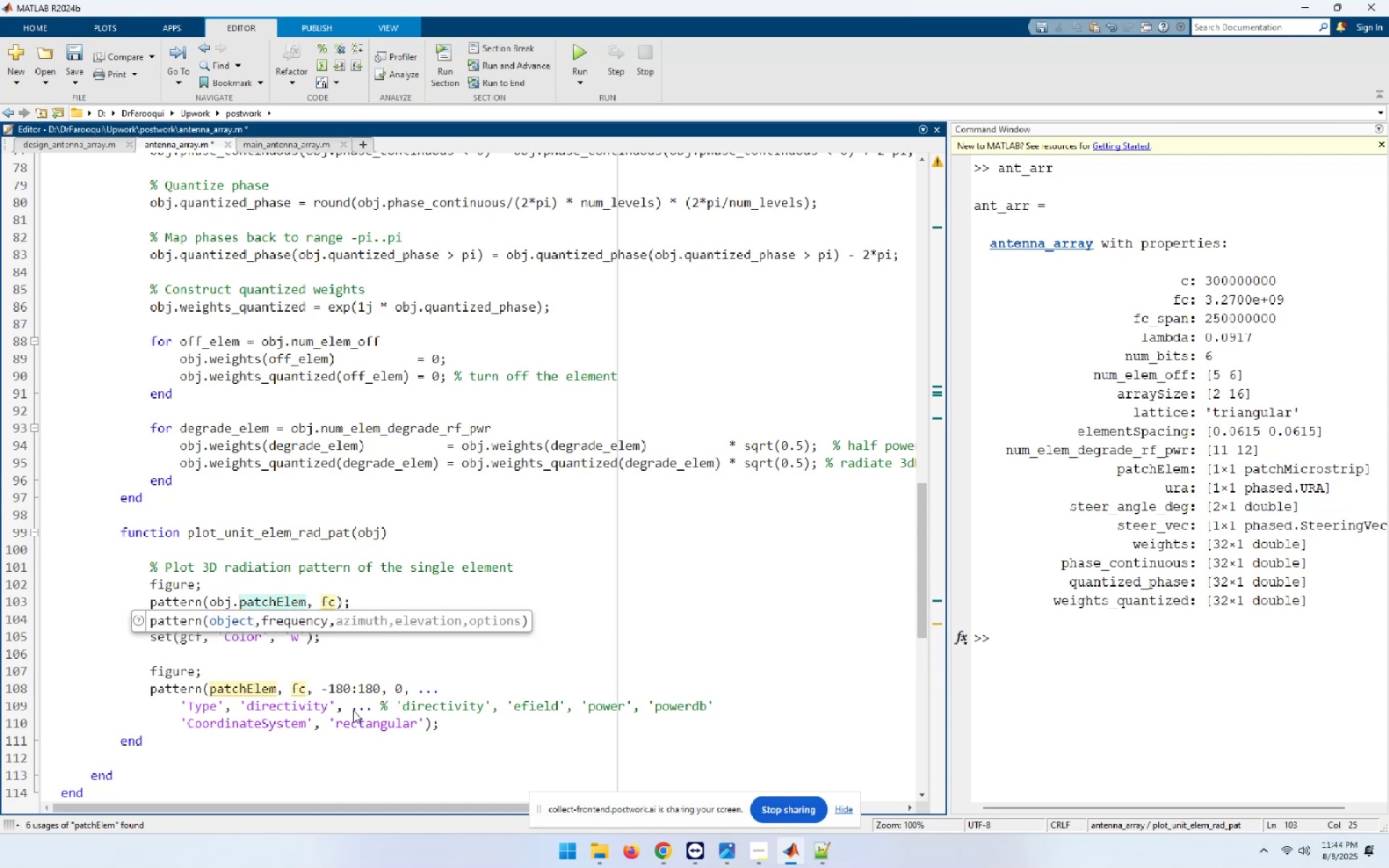 
hold_key(key=ArrowRight, duration=0.8)
 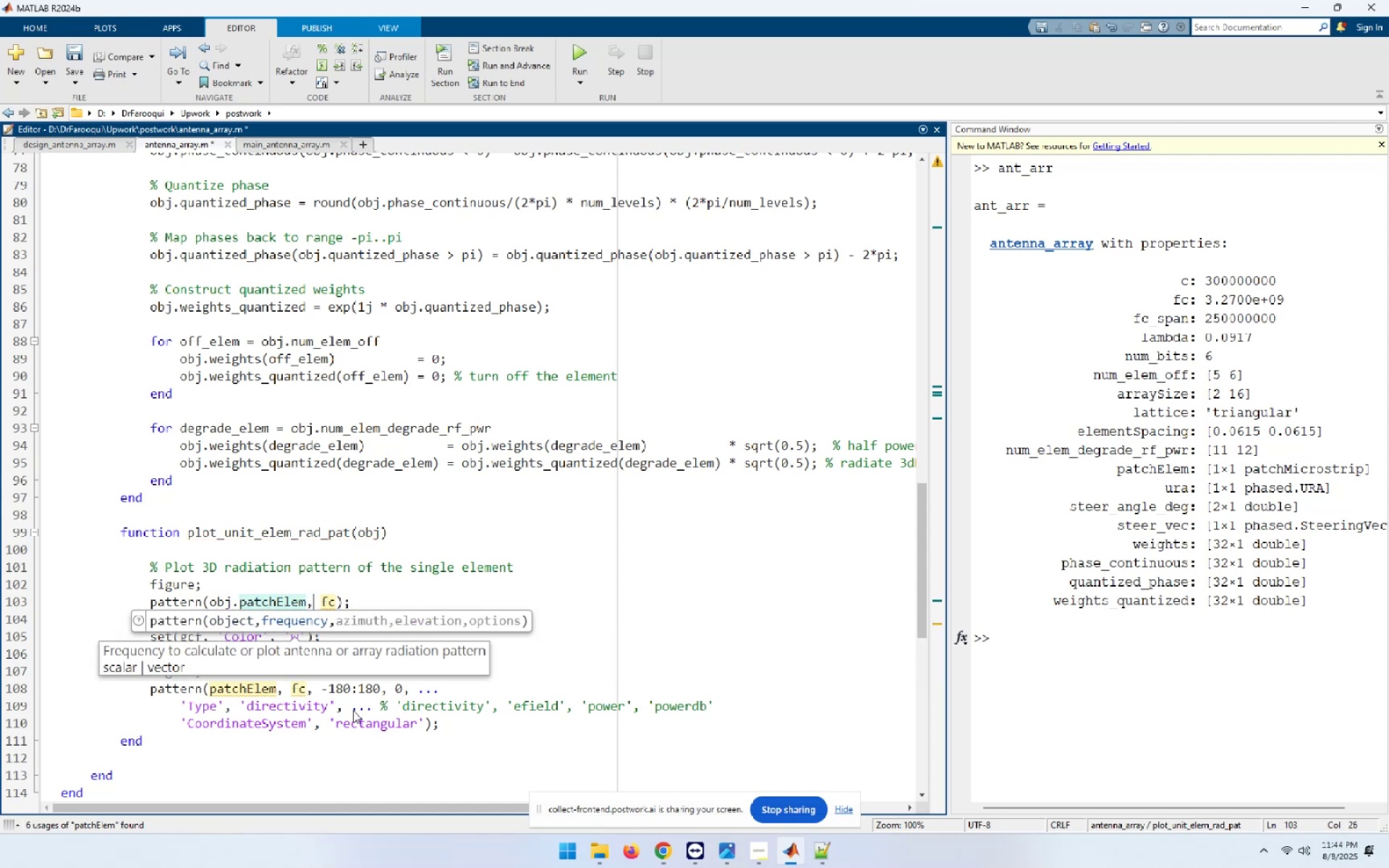 
key(ArrowRight)
 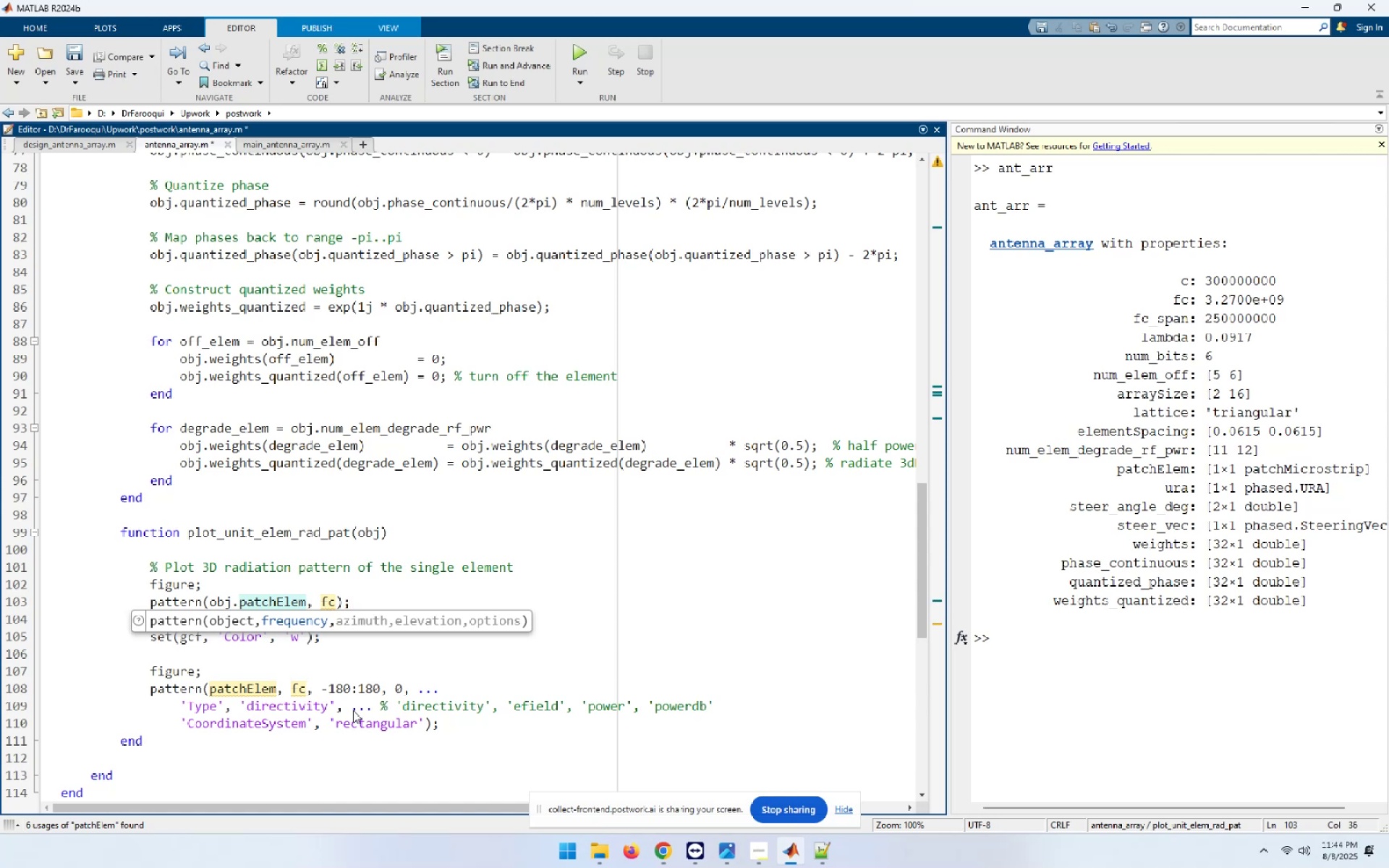 
type(obj.)
key(Escape)
 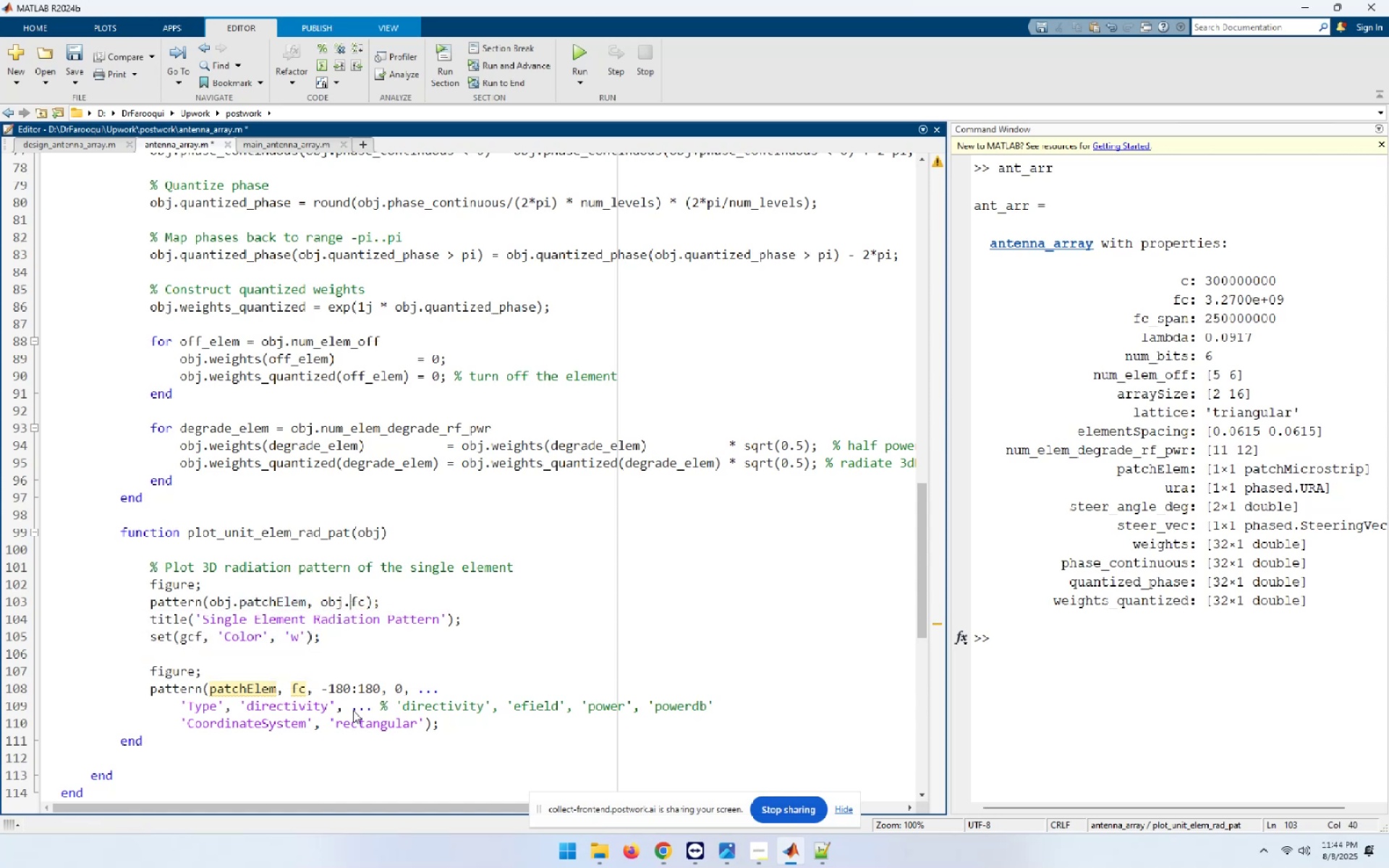 
key(ArrowDown)
 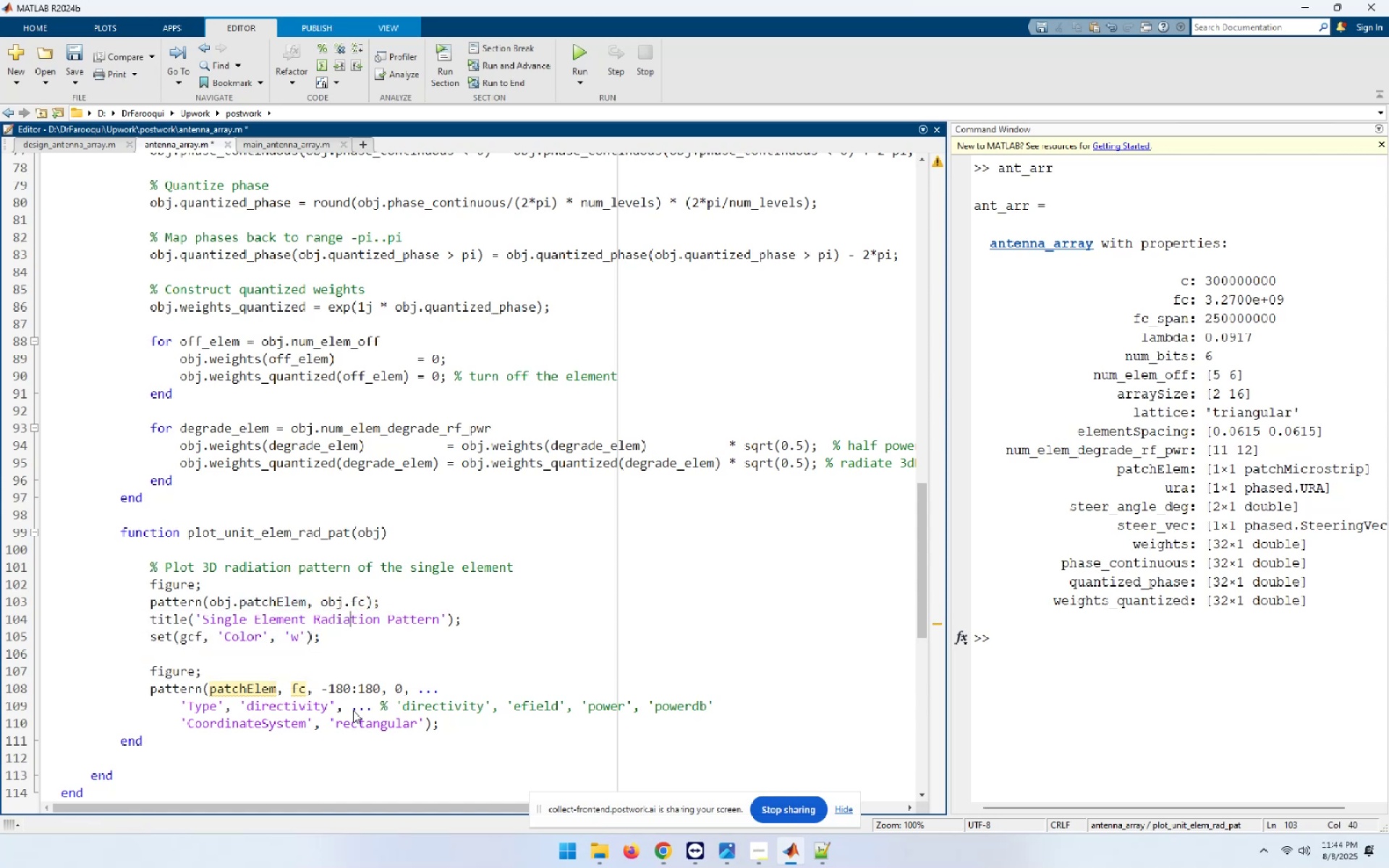 
key(ArrowDown)
 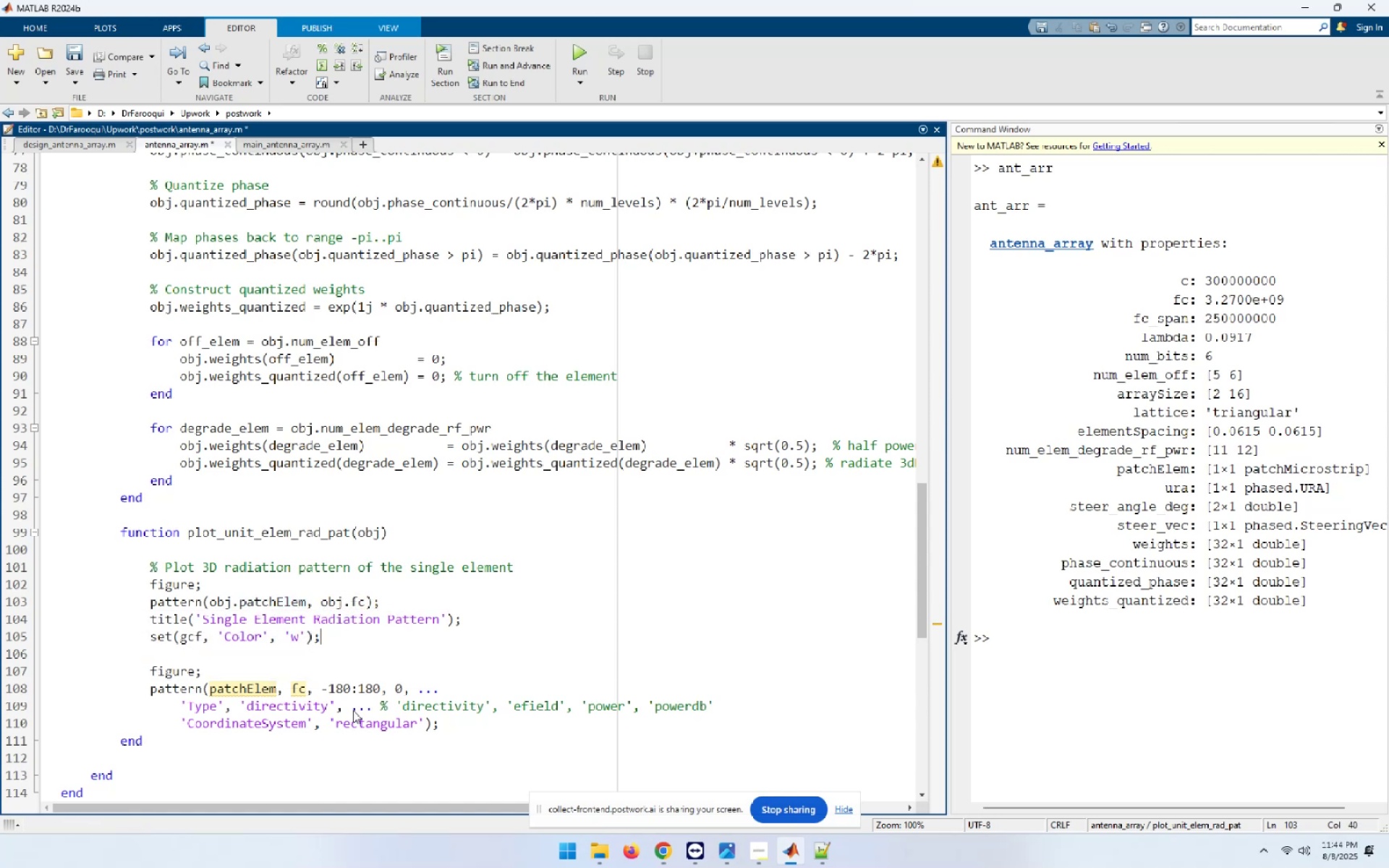 
key(ArrowDown)
 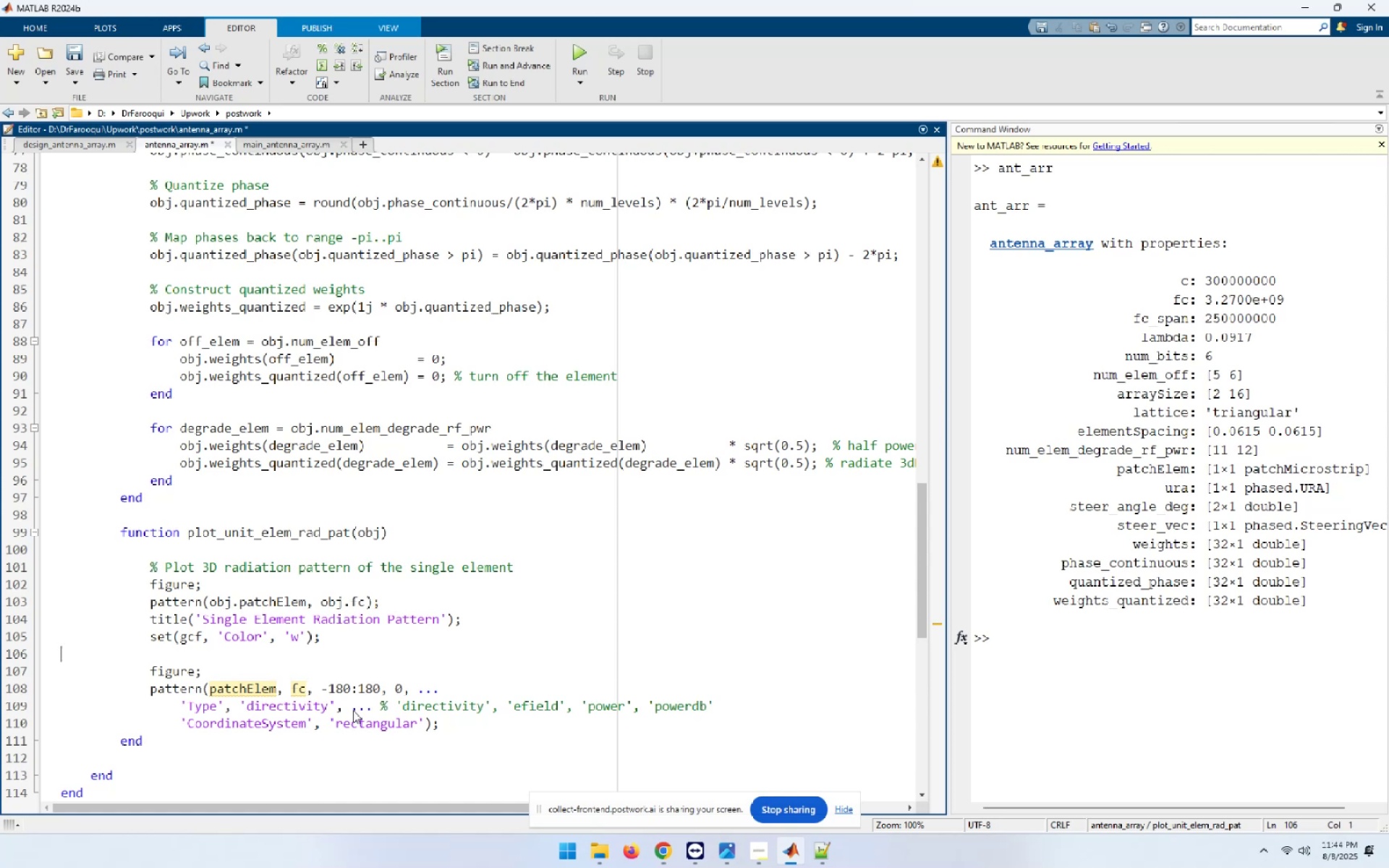 
wait(14.78)
 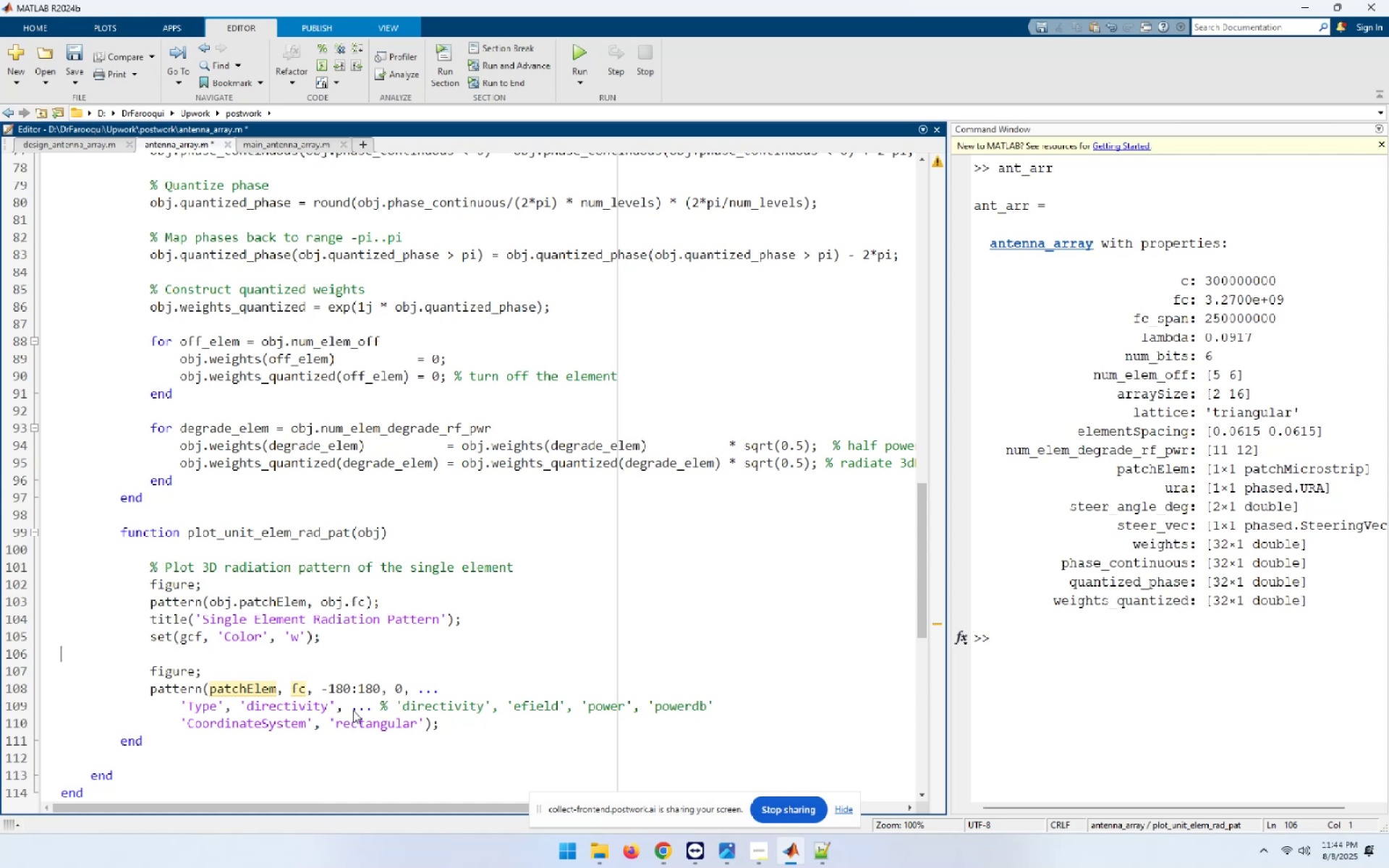 
key(ArrowUp)
 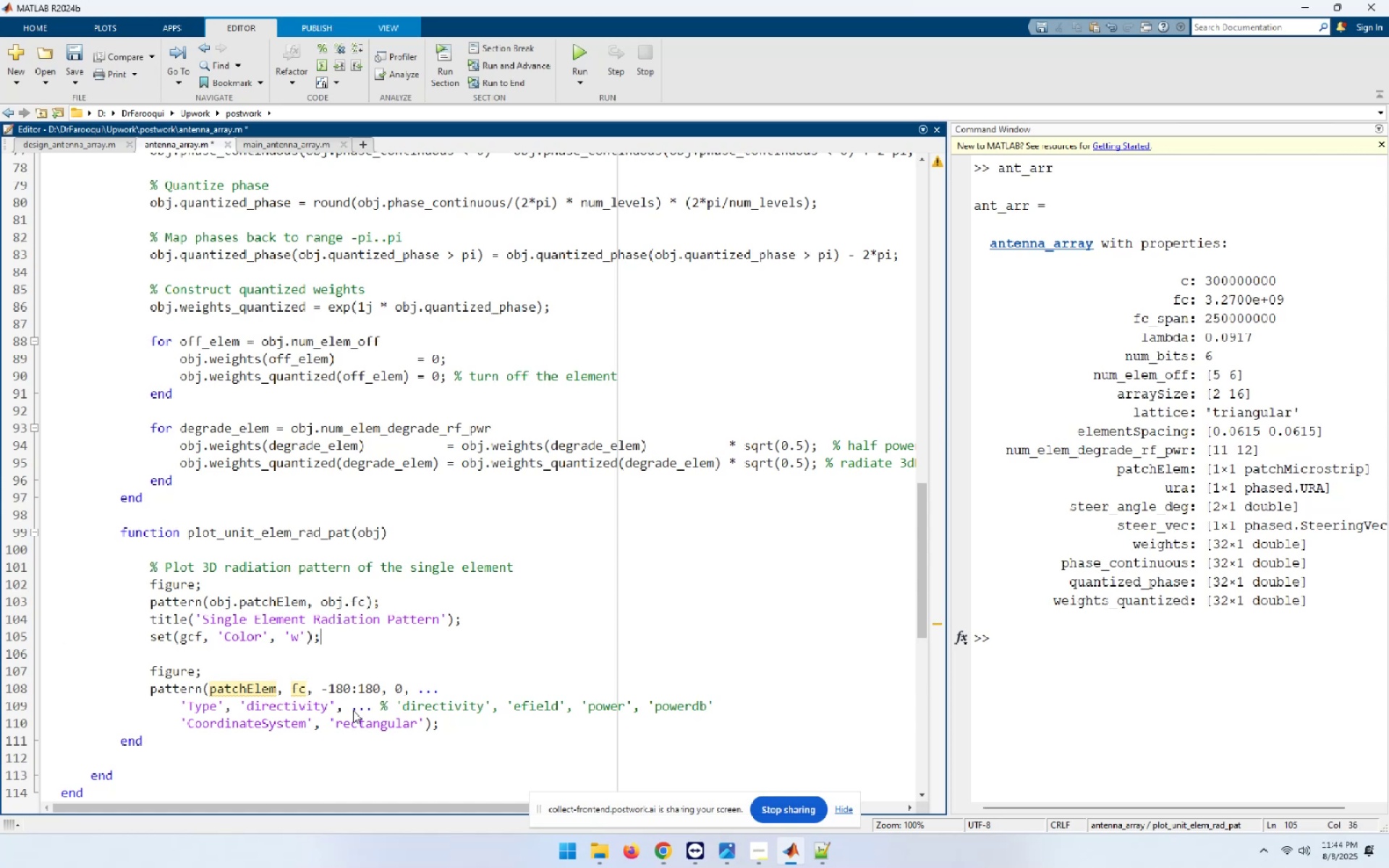 
key(ArrowUp)
 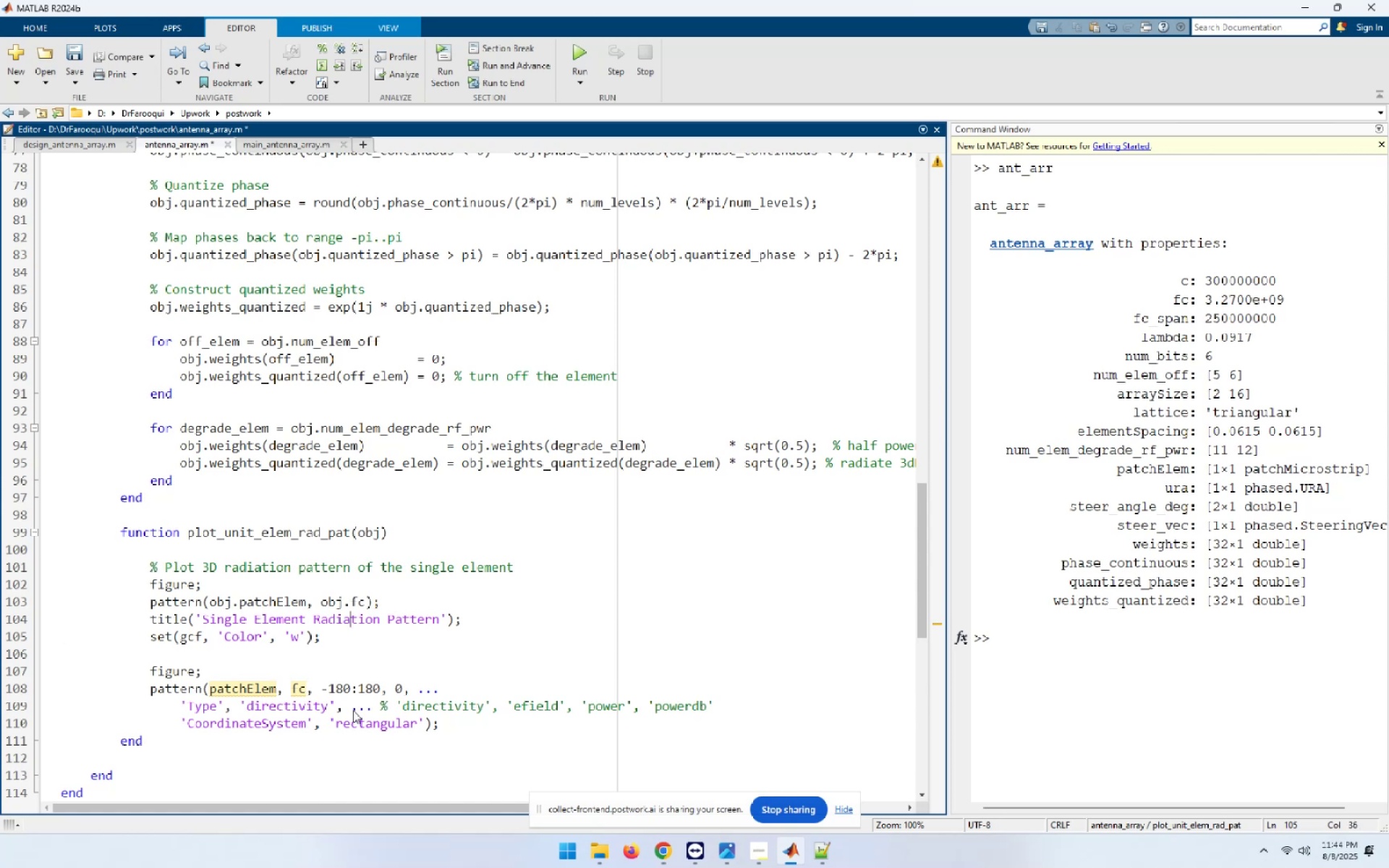 
key(ArrowUp)
 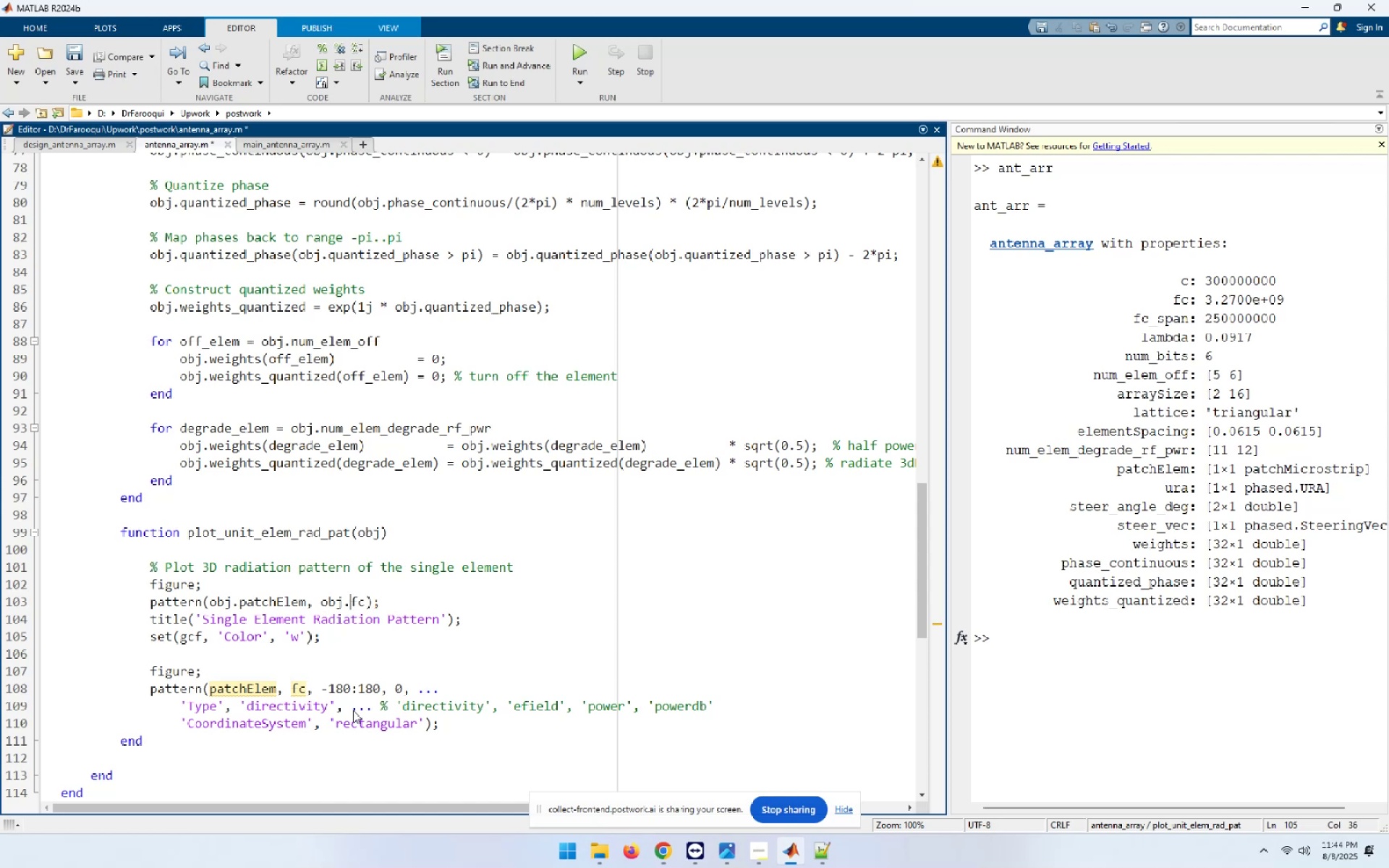 
key(ArrowUp)
 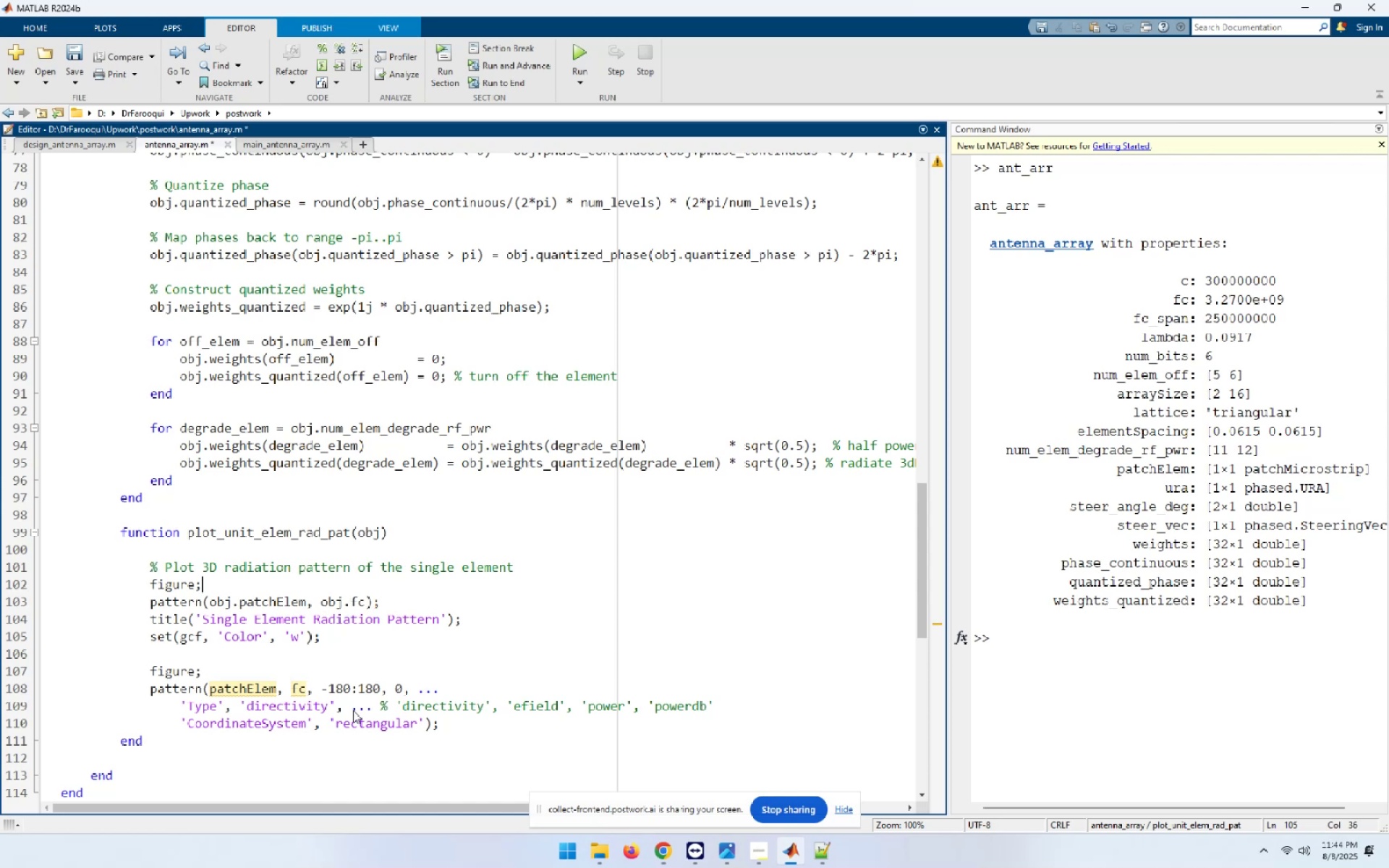 
key(ArrowUp)
 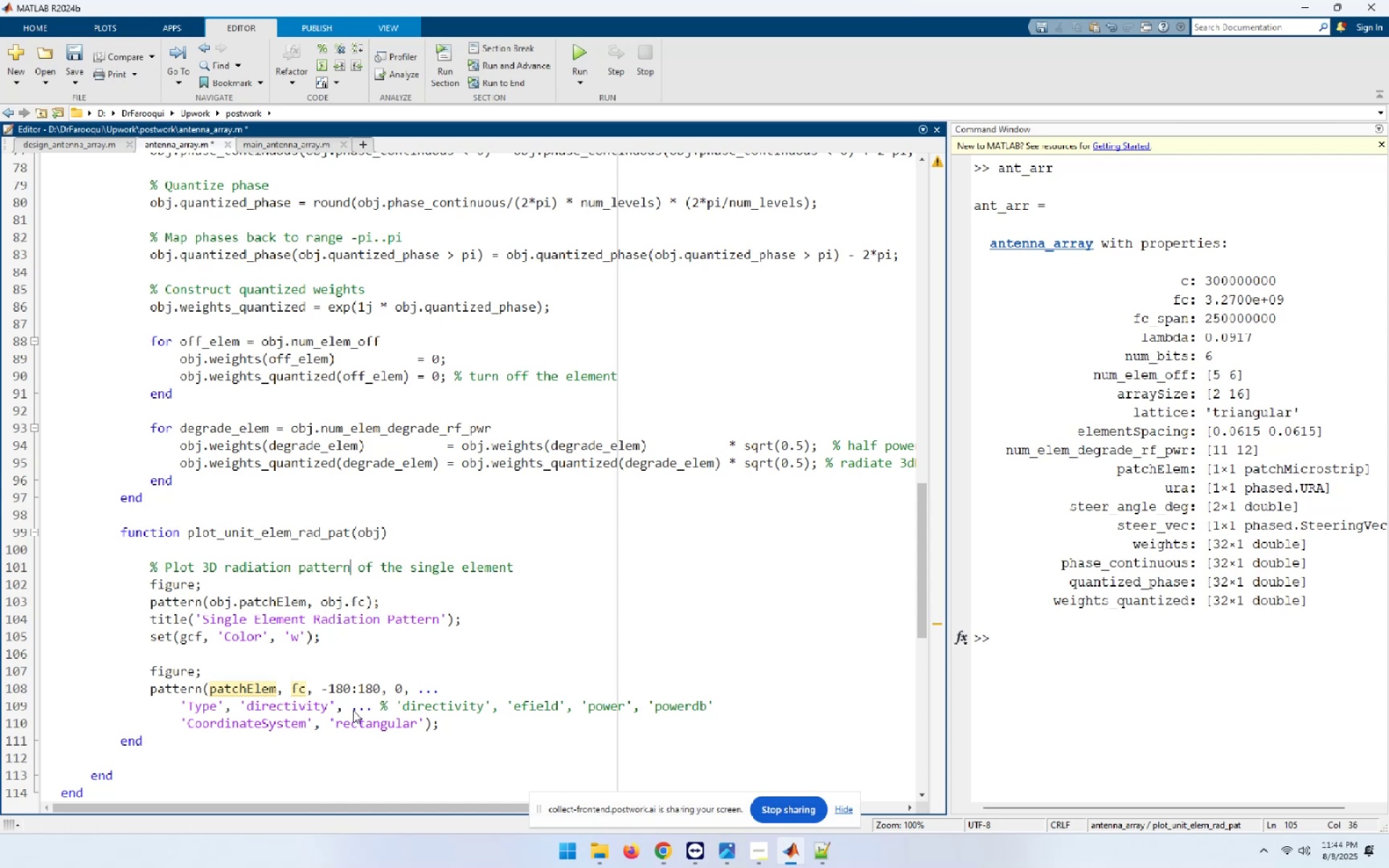 
key(ArrowUp)
 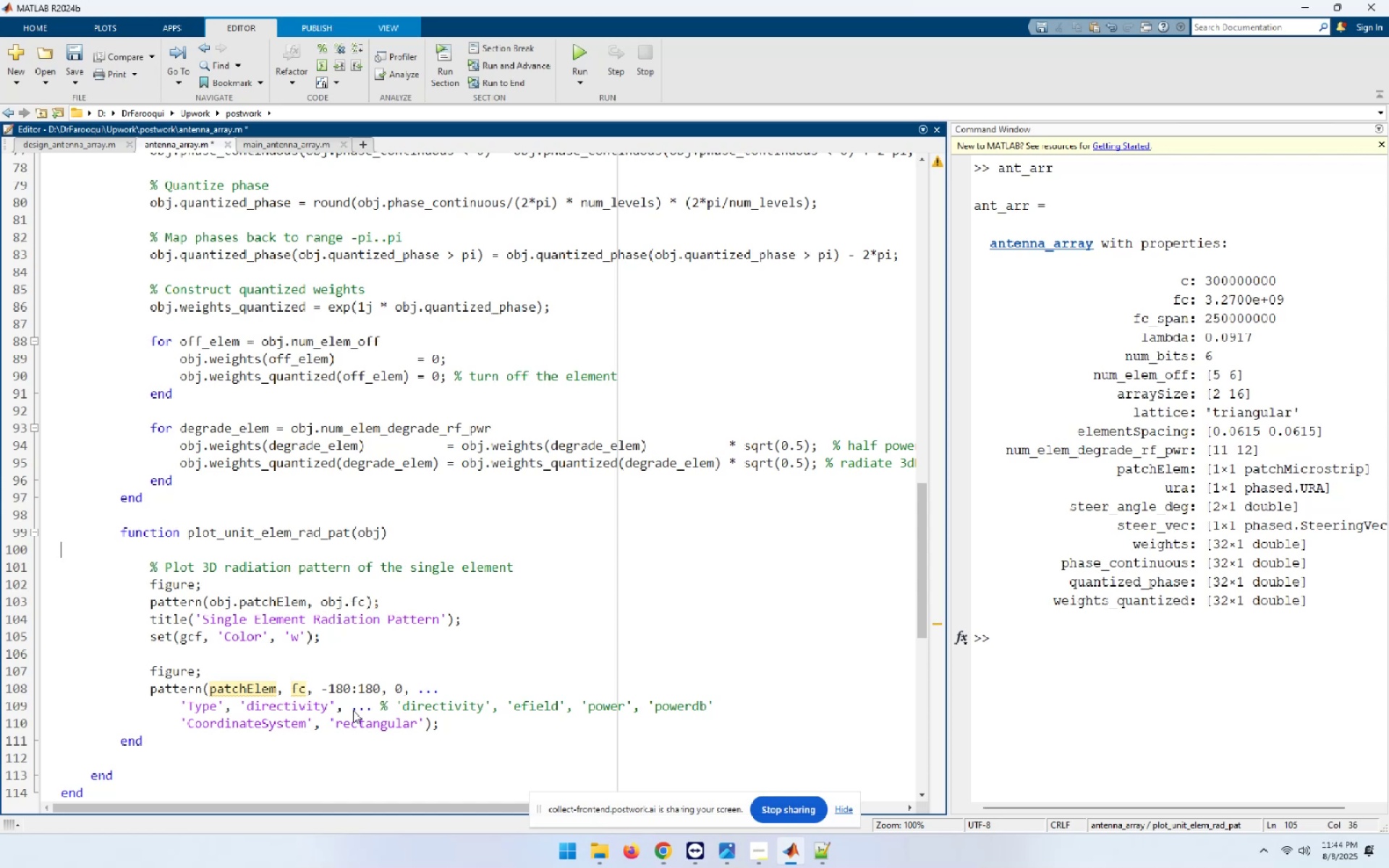 
key(ArrowUp)
 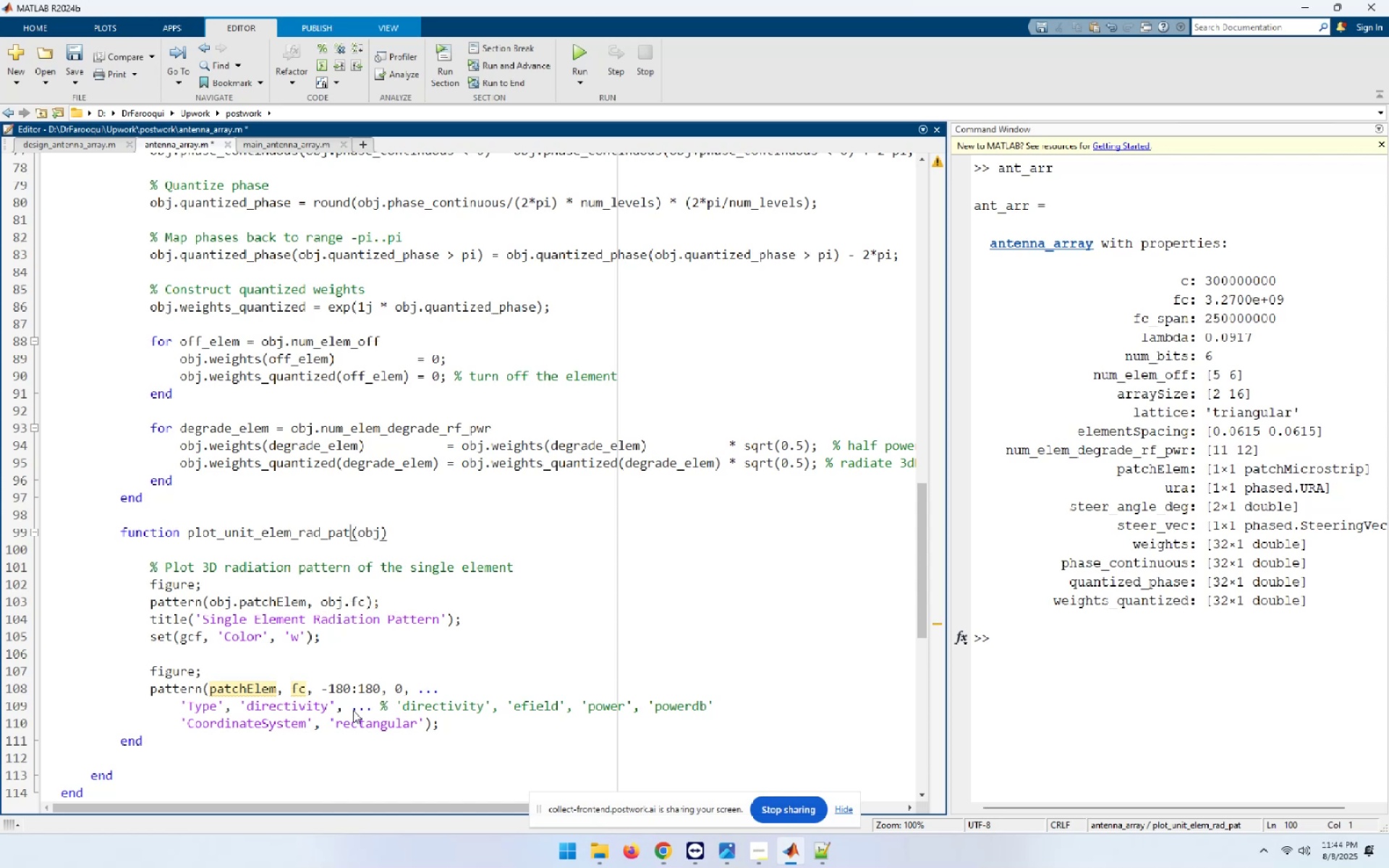 
hold_key(key=ArrowLeft, duration=0.61)
 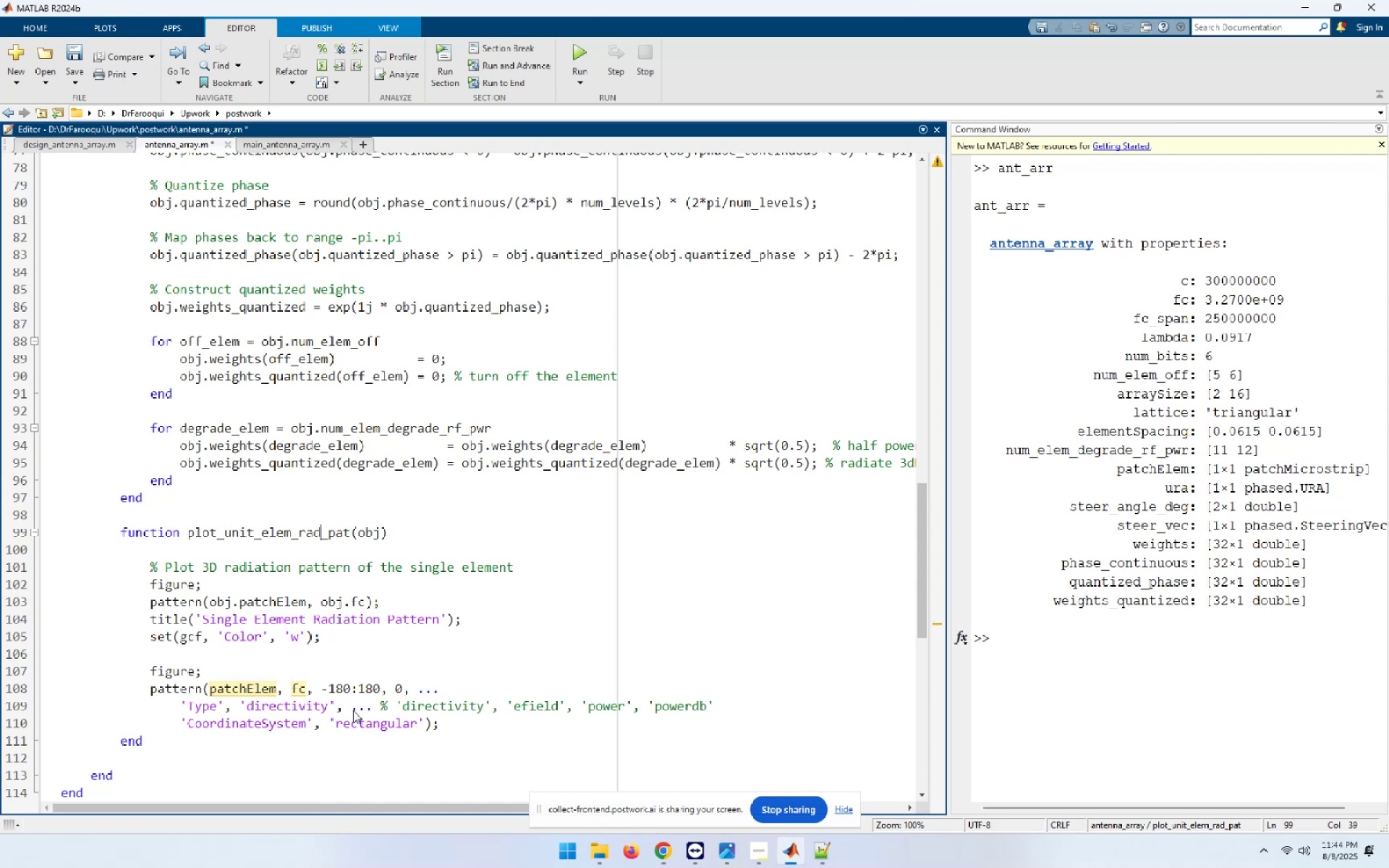 
key(ArrowLeft)
 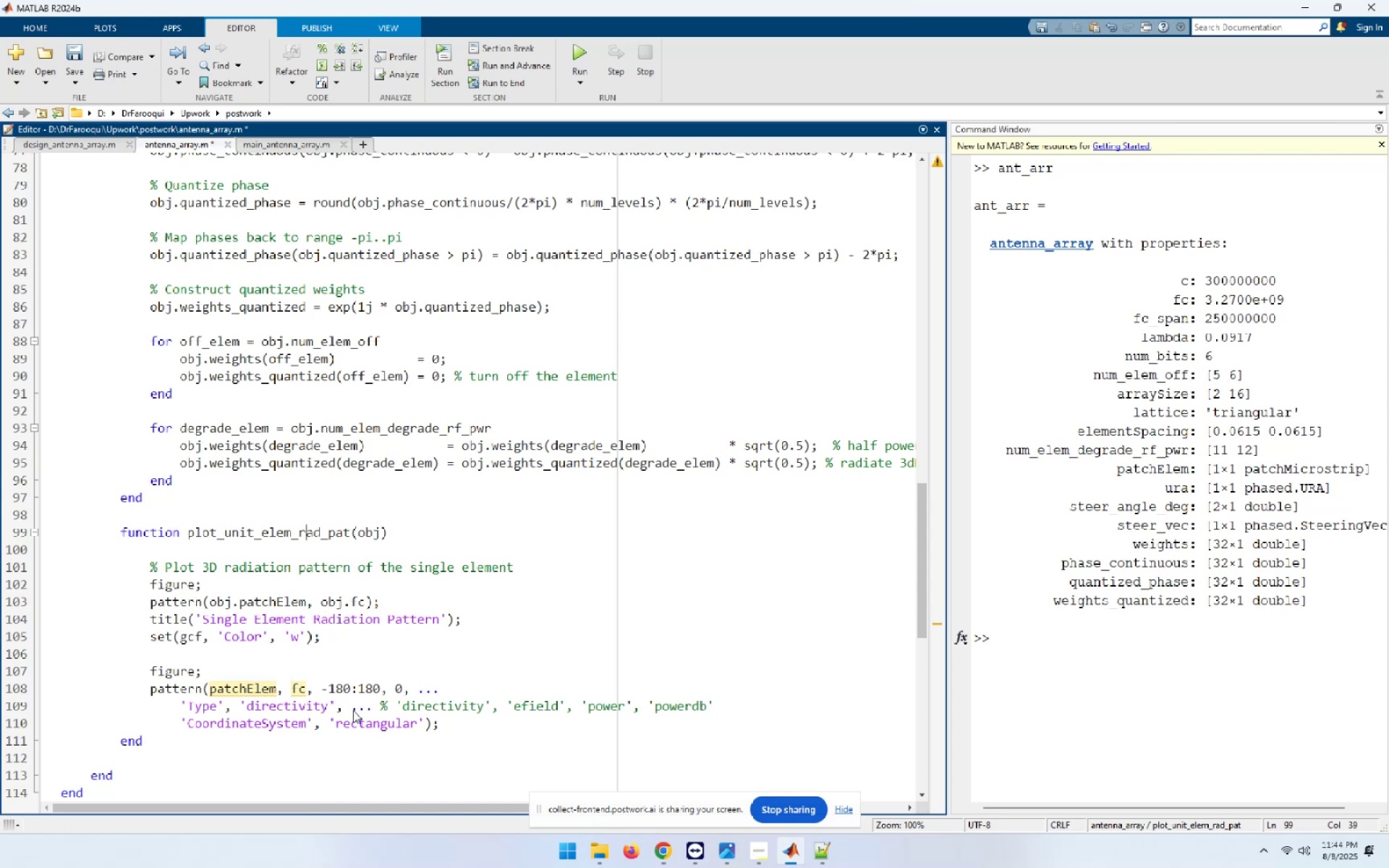 
key(ArrowLeft)
 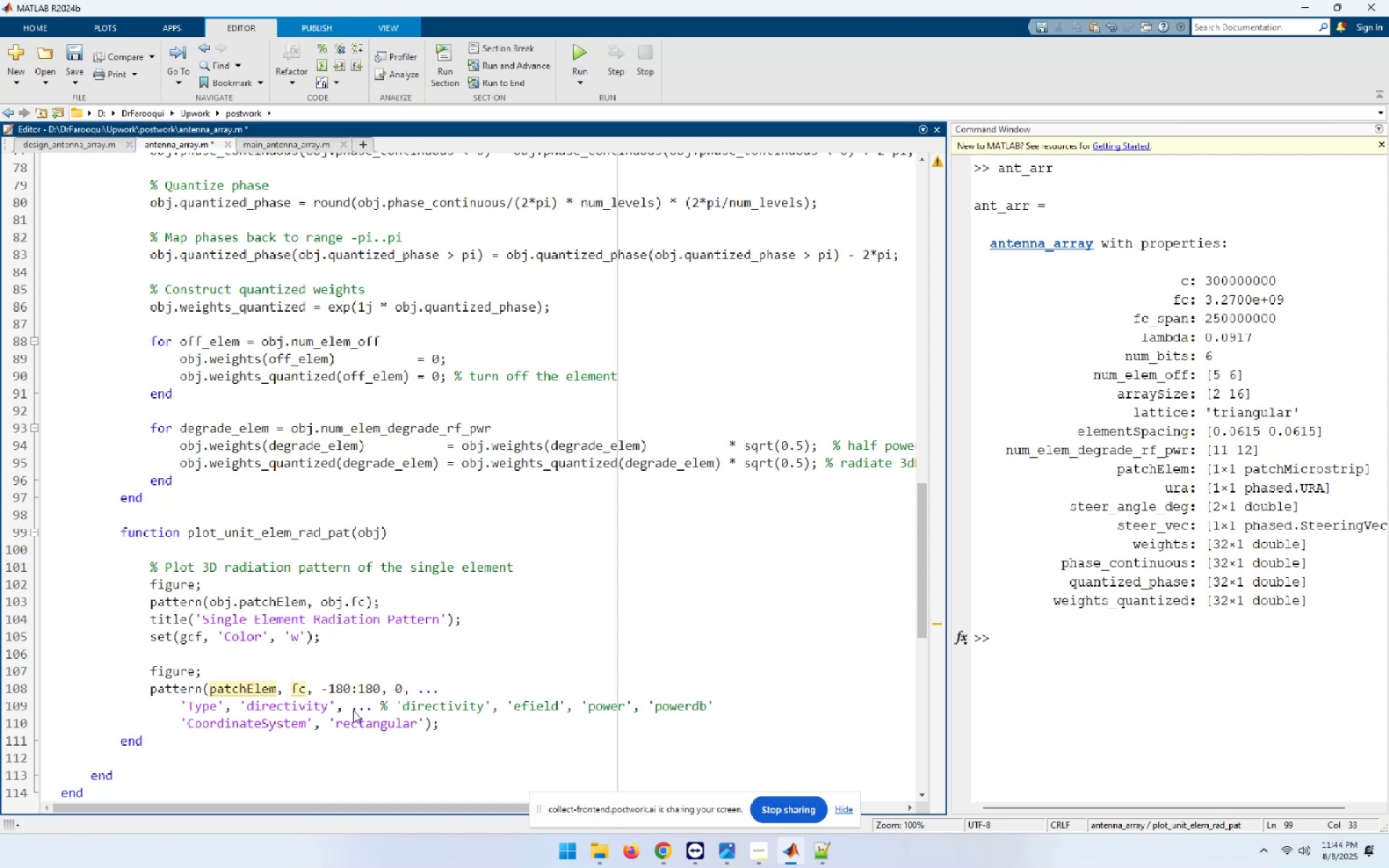 
key(3)
 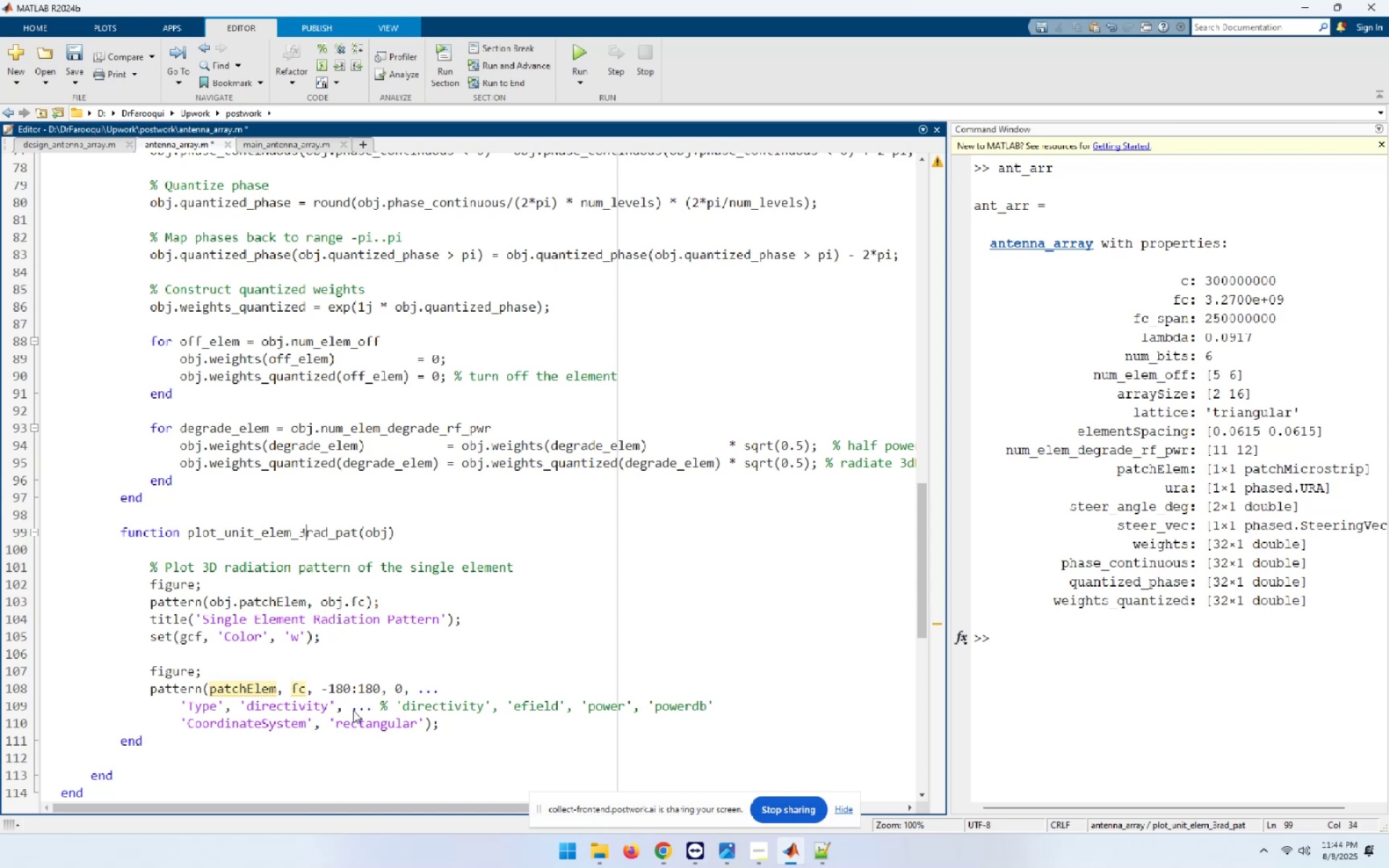 
key(Shift+ShiftLeft)
 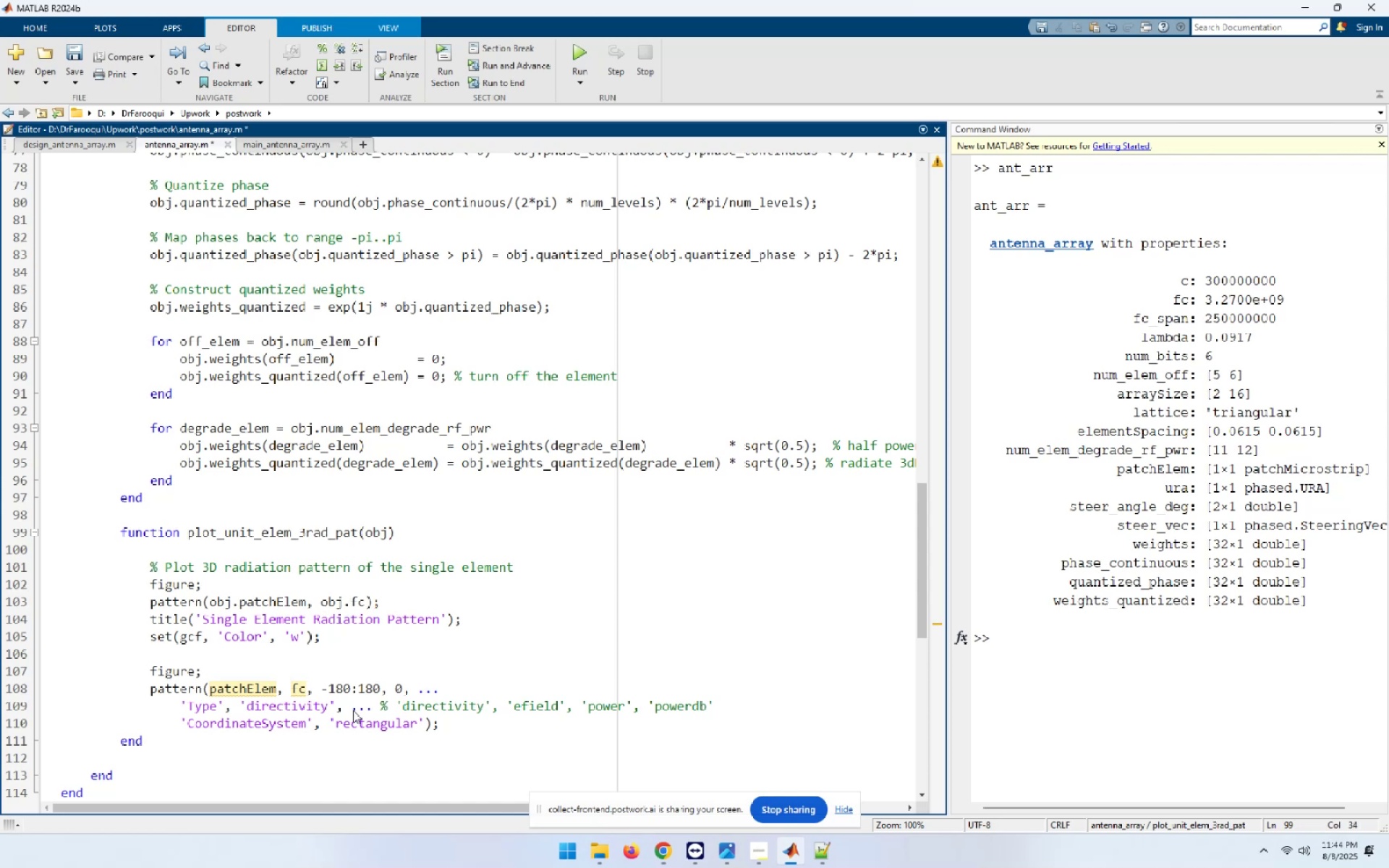 
key(Shift+D)
 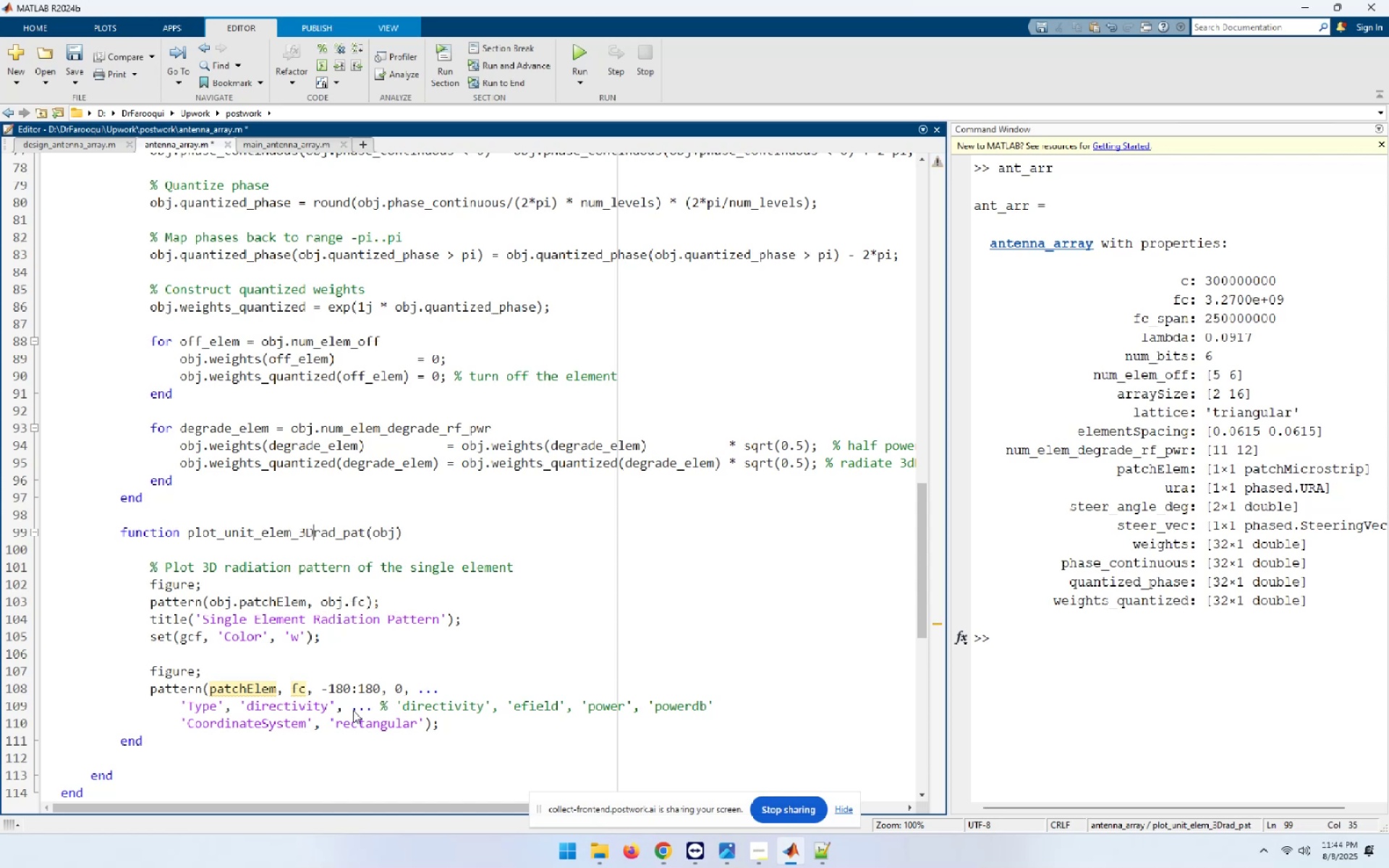 
key(Shift+Minus)
 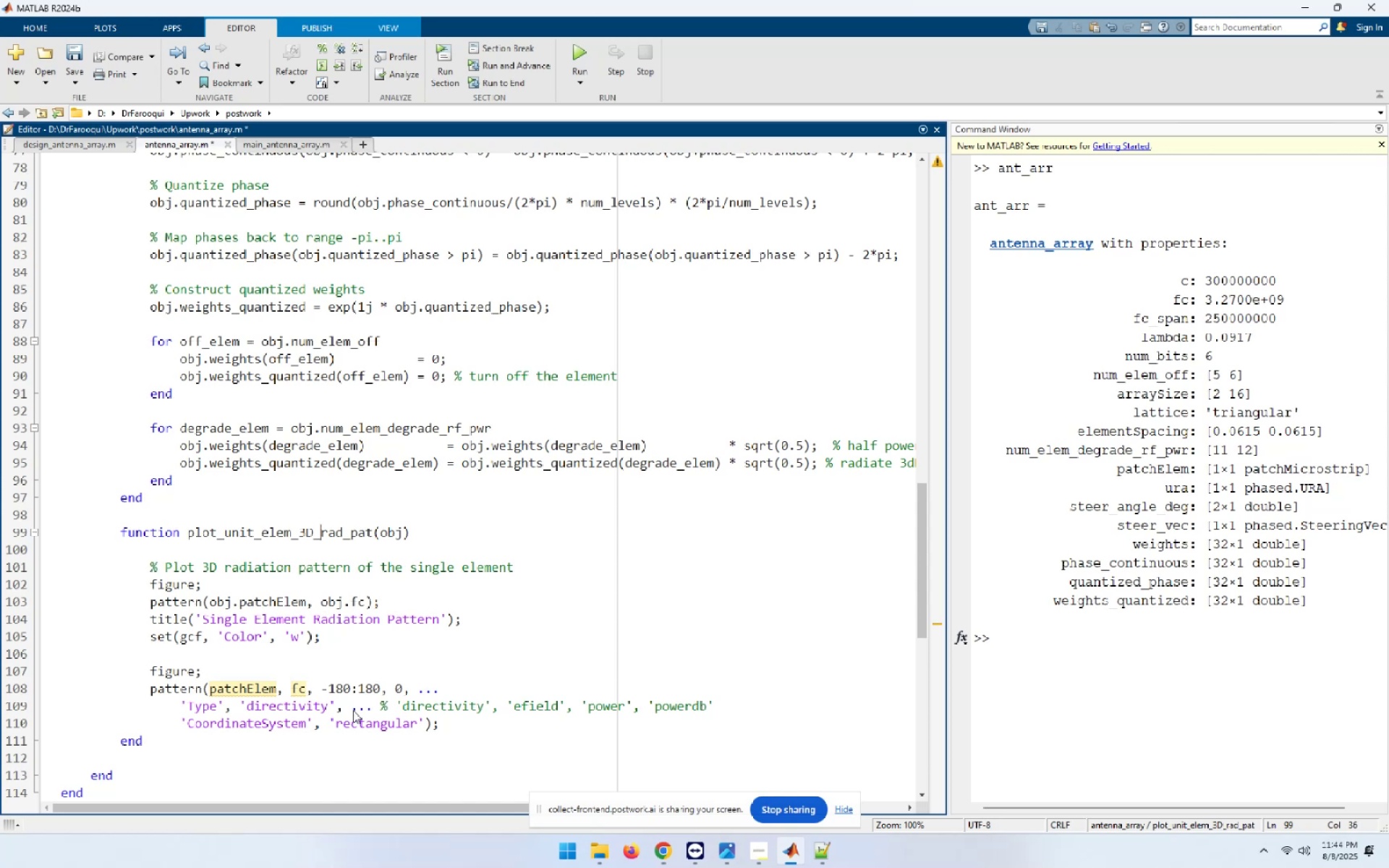 
wait(27.5)
 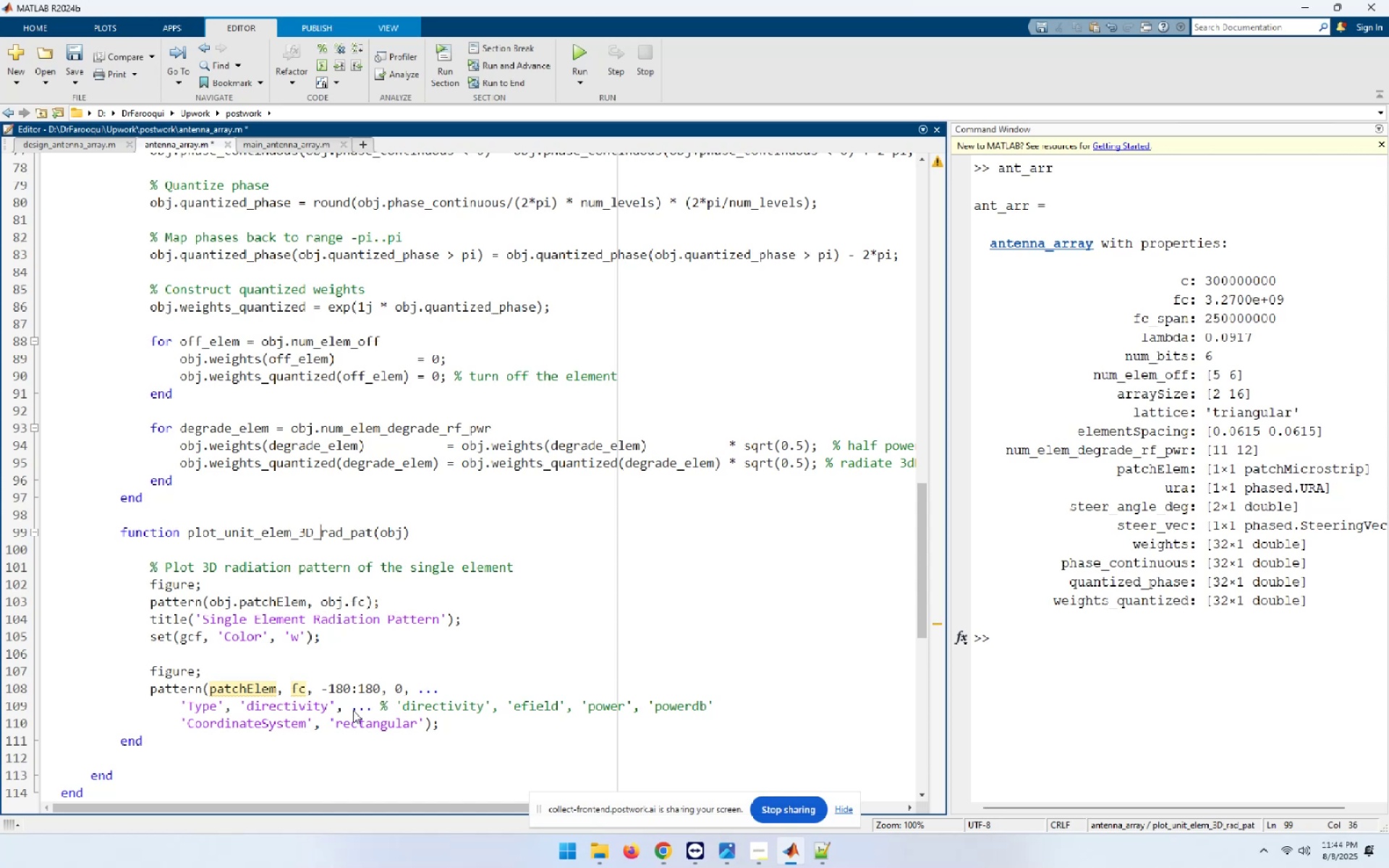 
key(Home)
 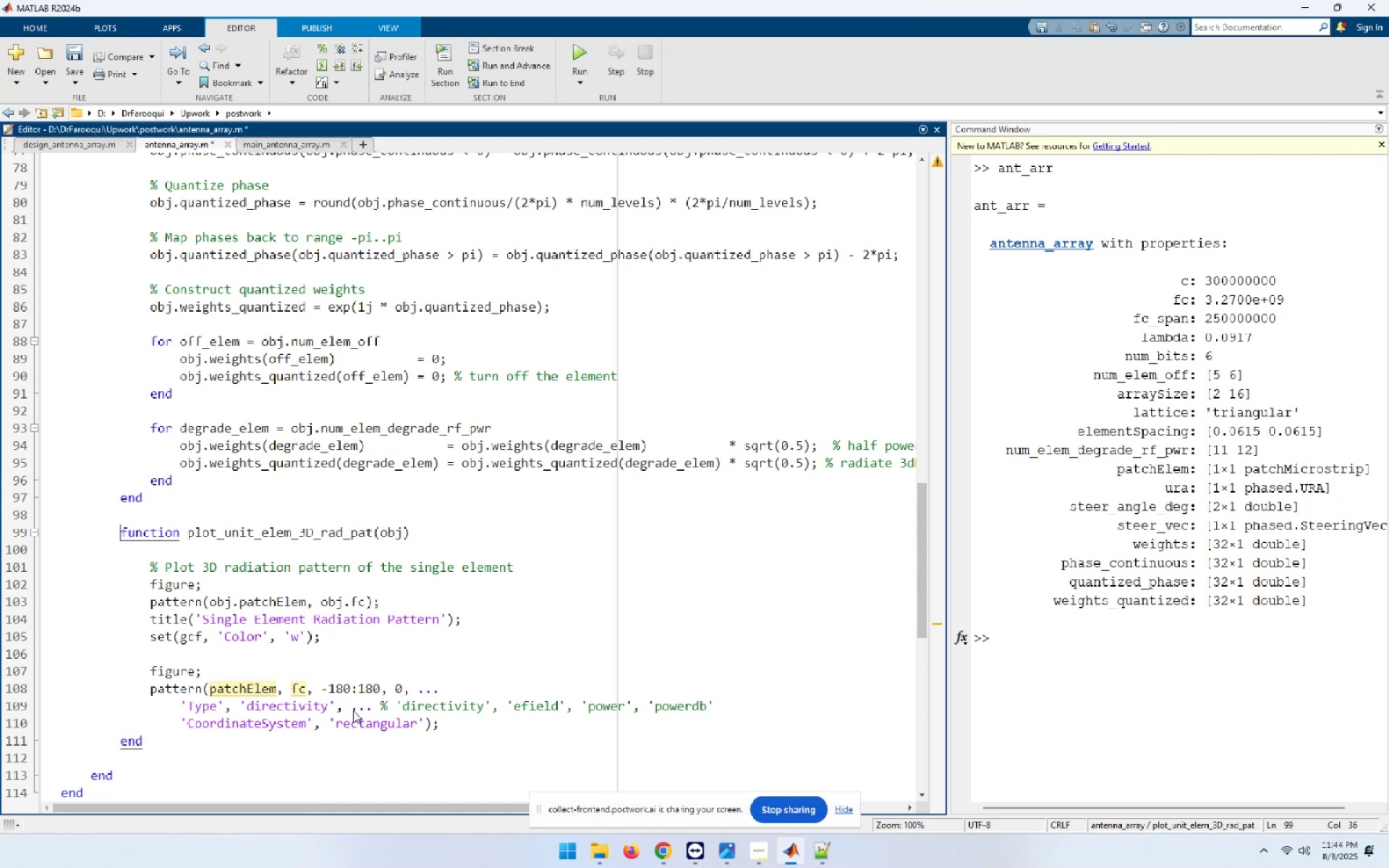 
key(Shift+End)
 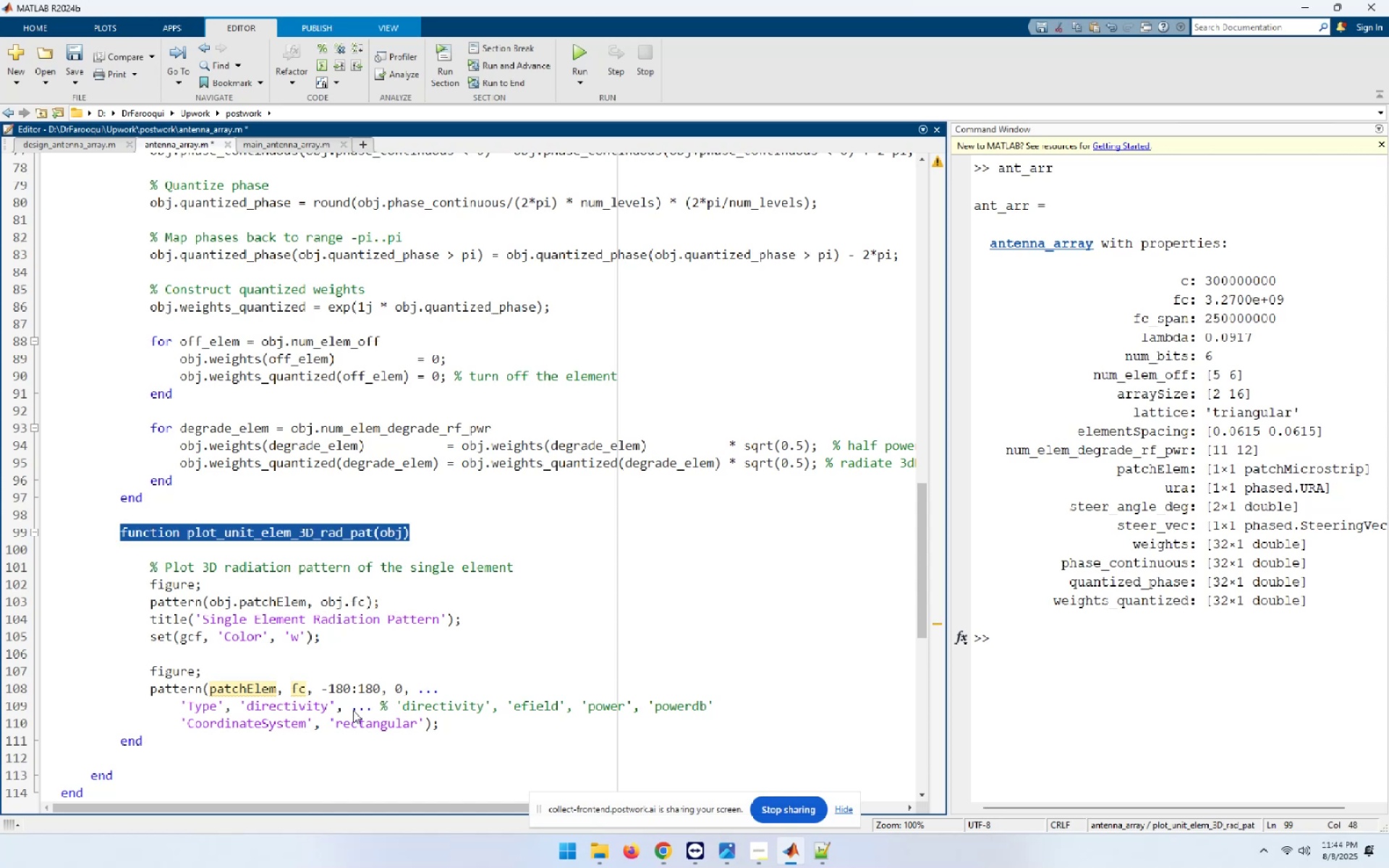 
key(Control+C)
 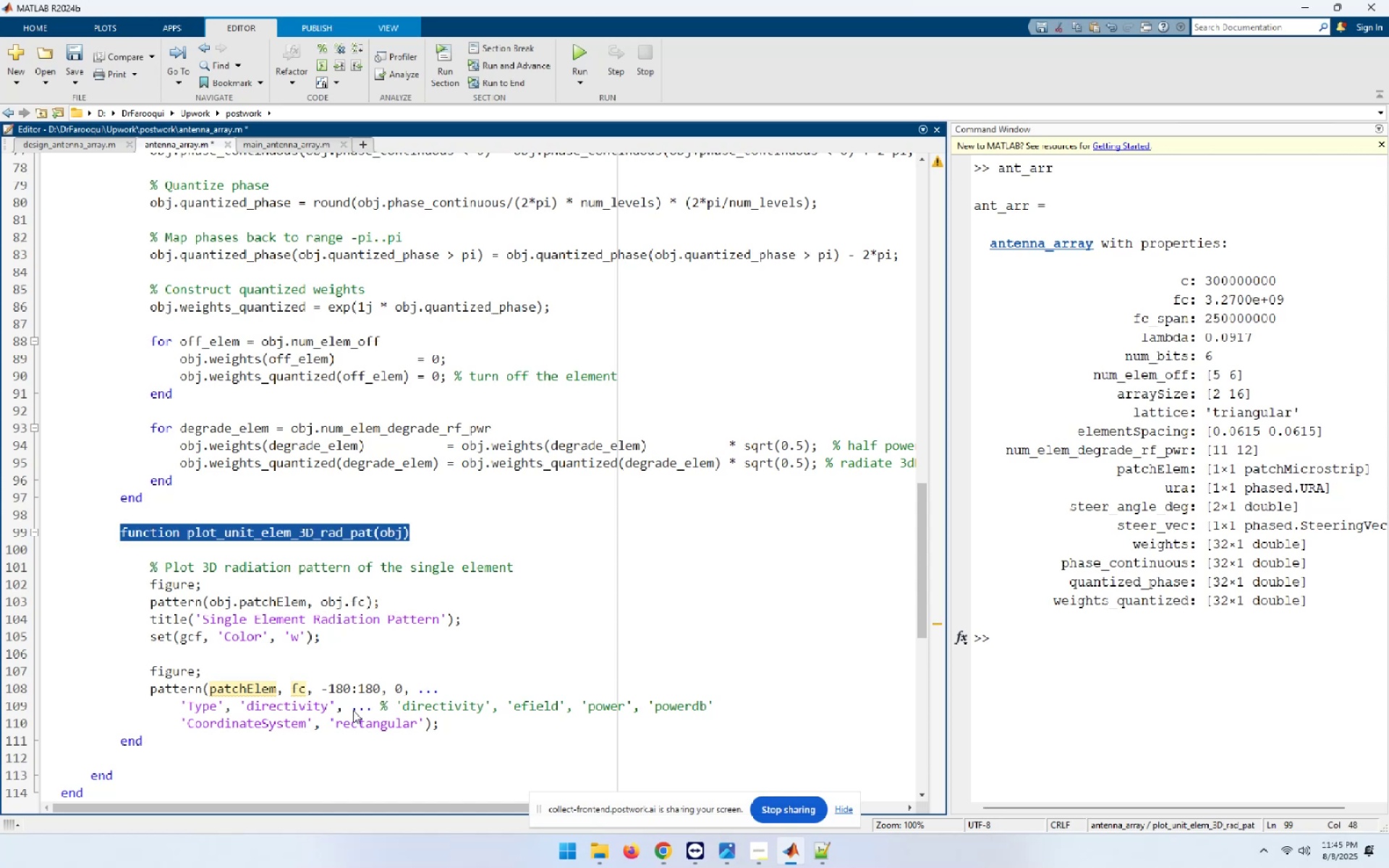 
key(ArrowDown)
 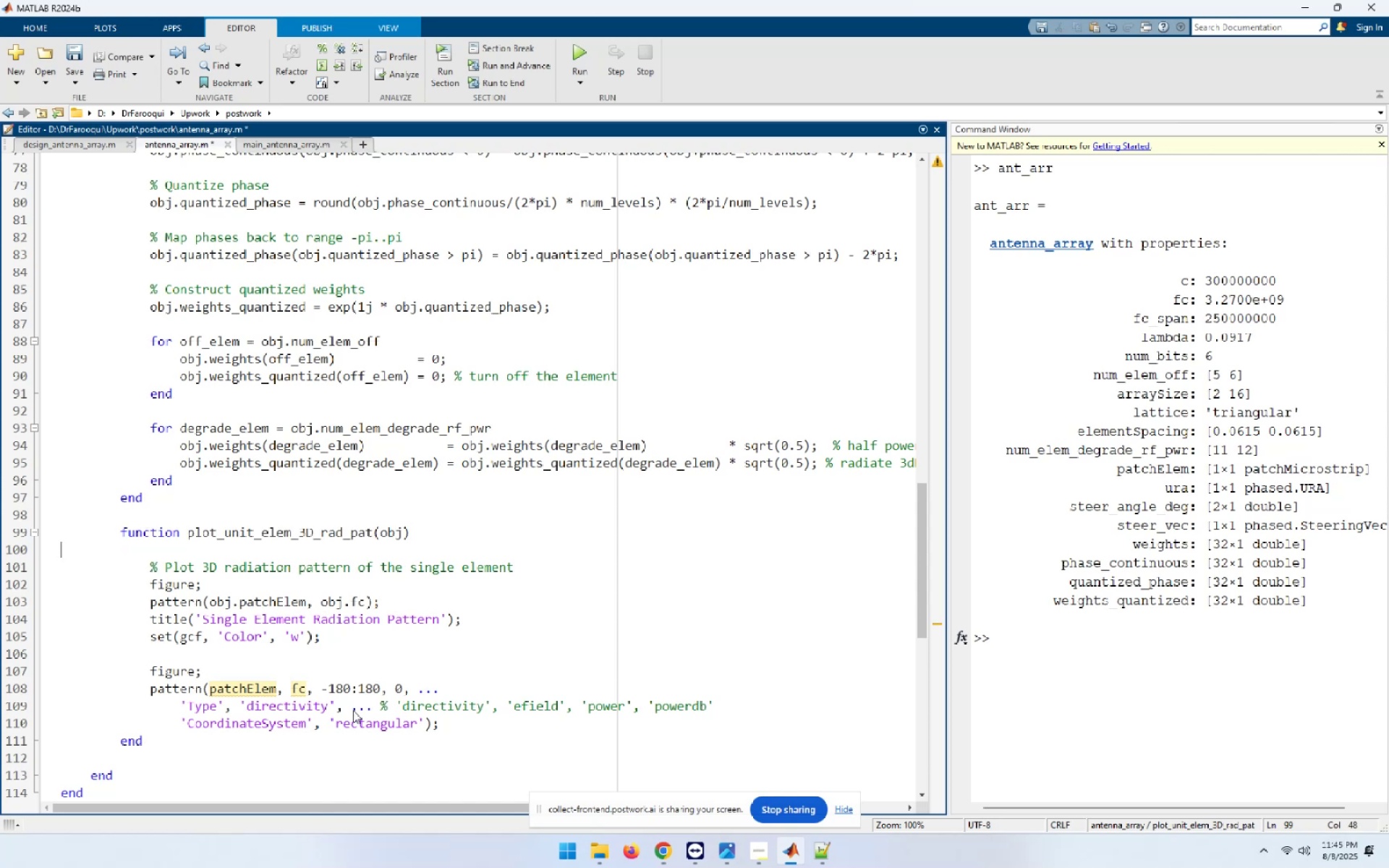 
key(ArrowDown)
 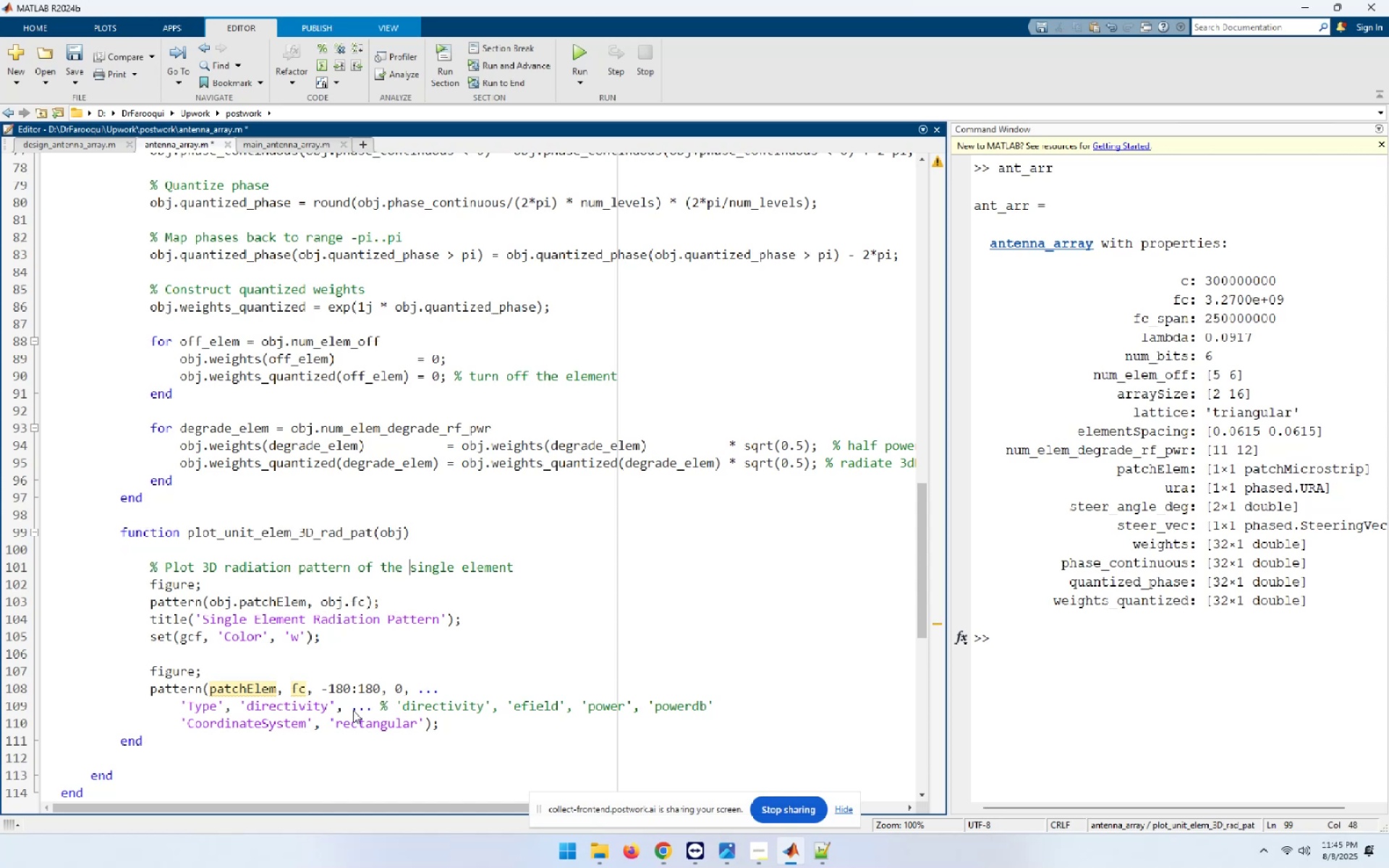 
key(ArrowDown)
 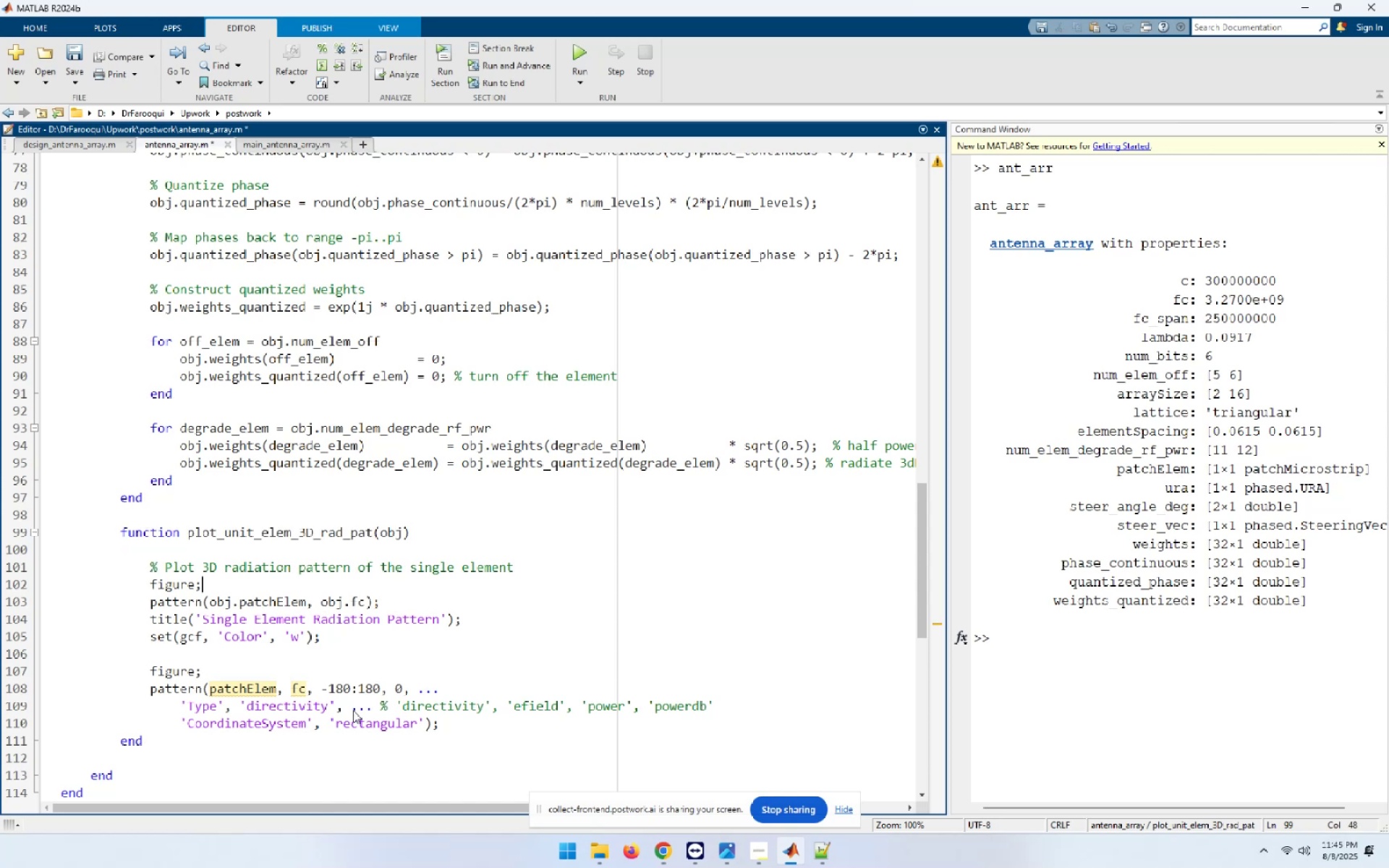 
key(ArrowDown)
 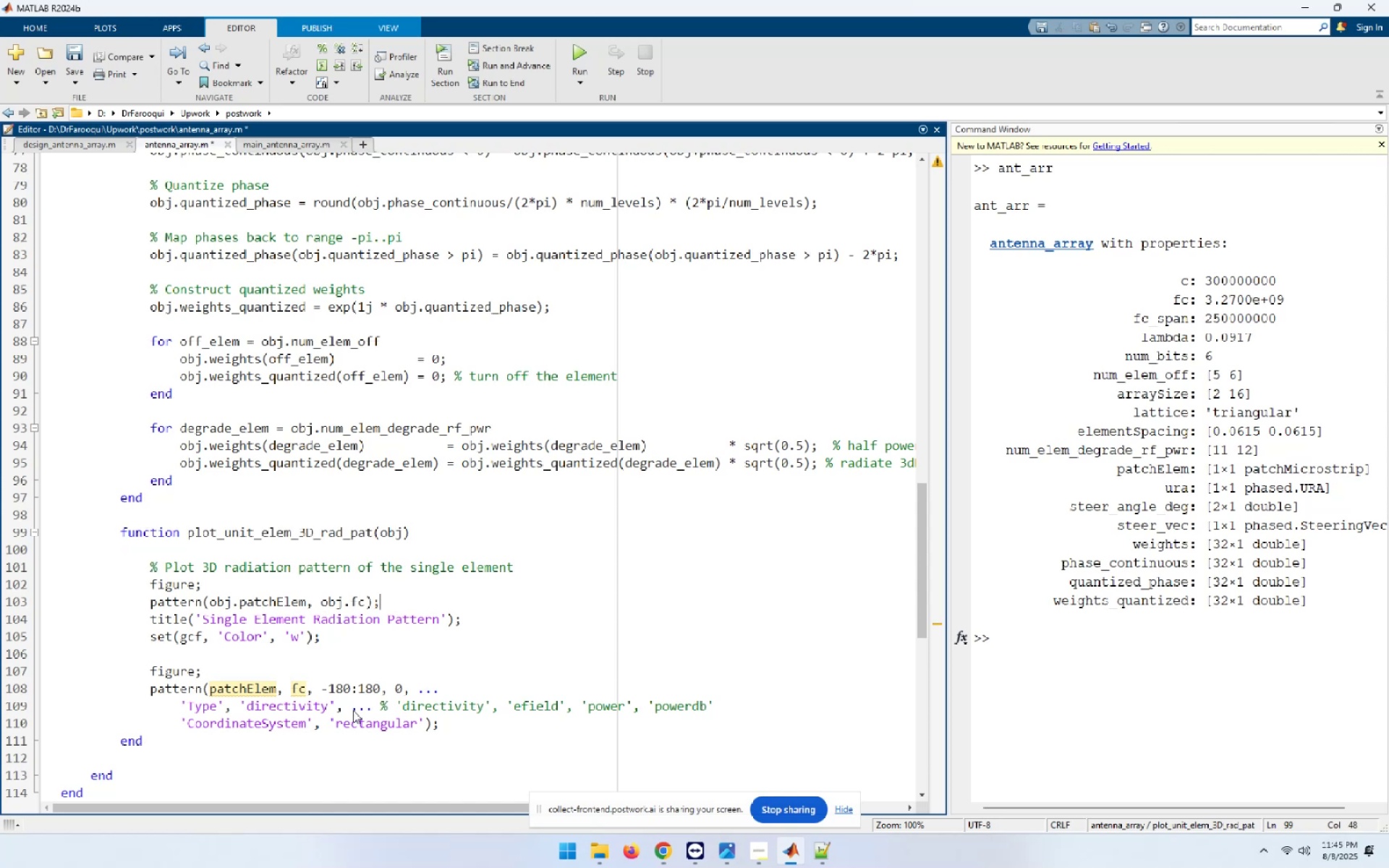 
key(ArrowDown)
 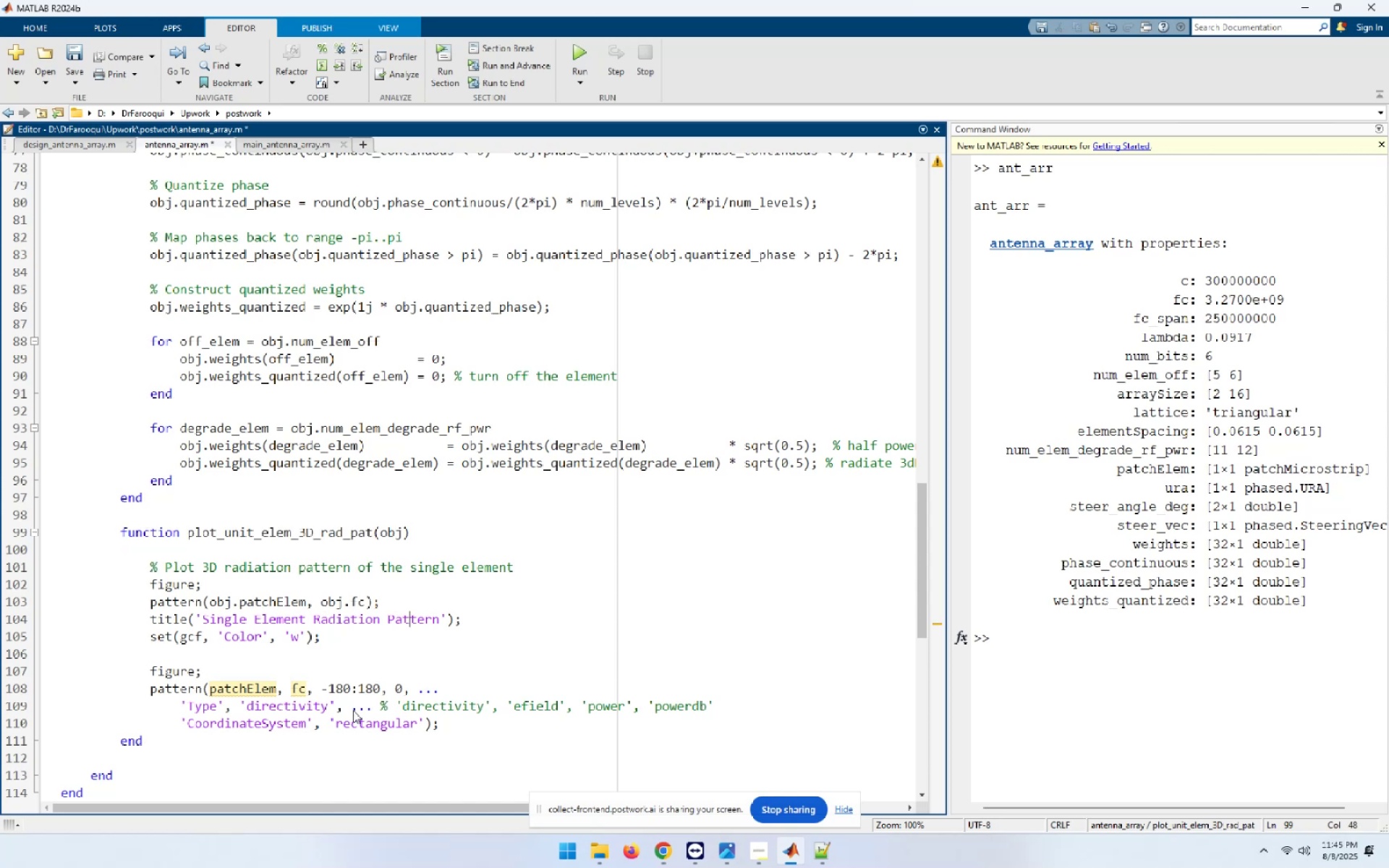 
key(ArrowDown)
 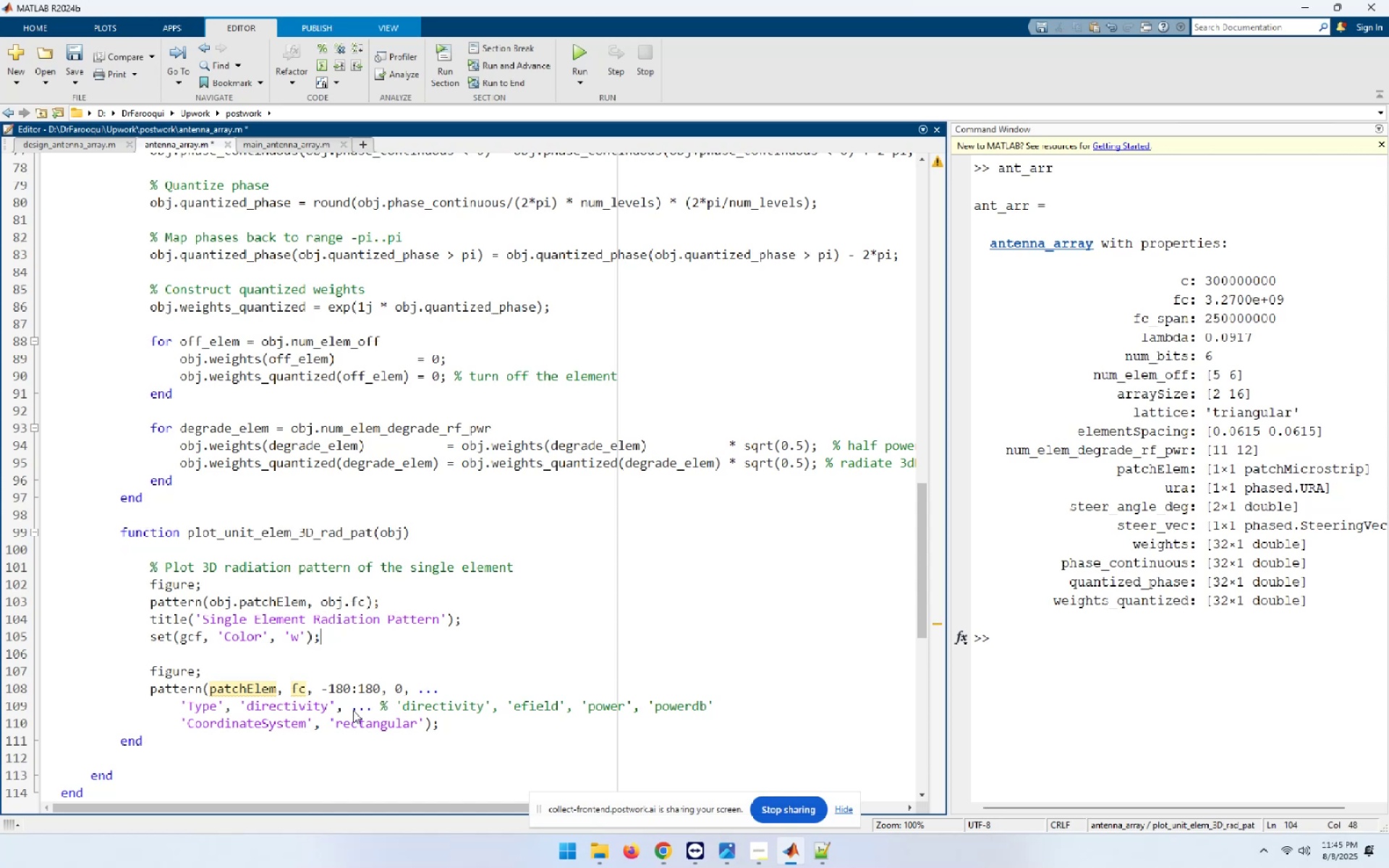 
key(ArrowDown)
 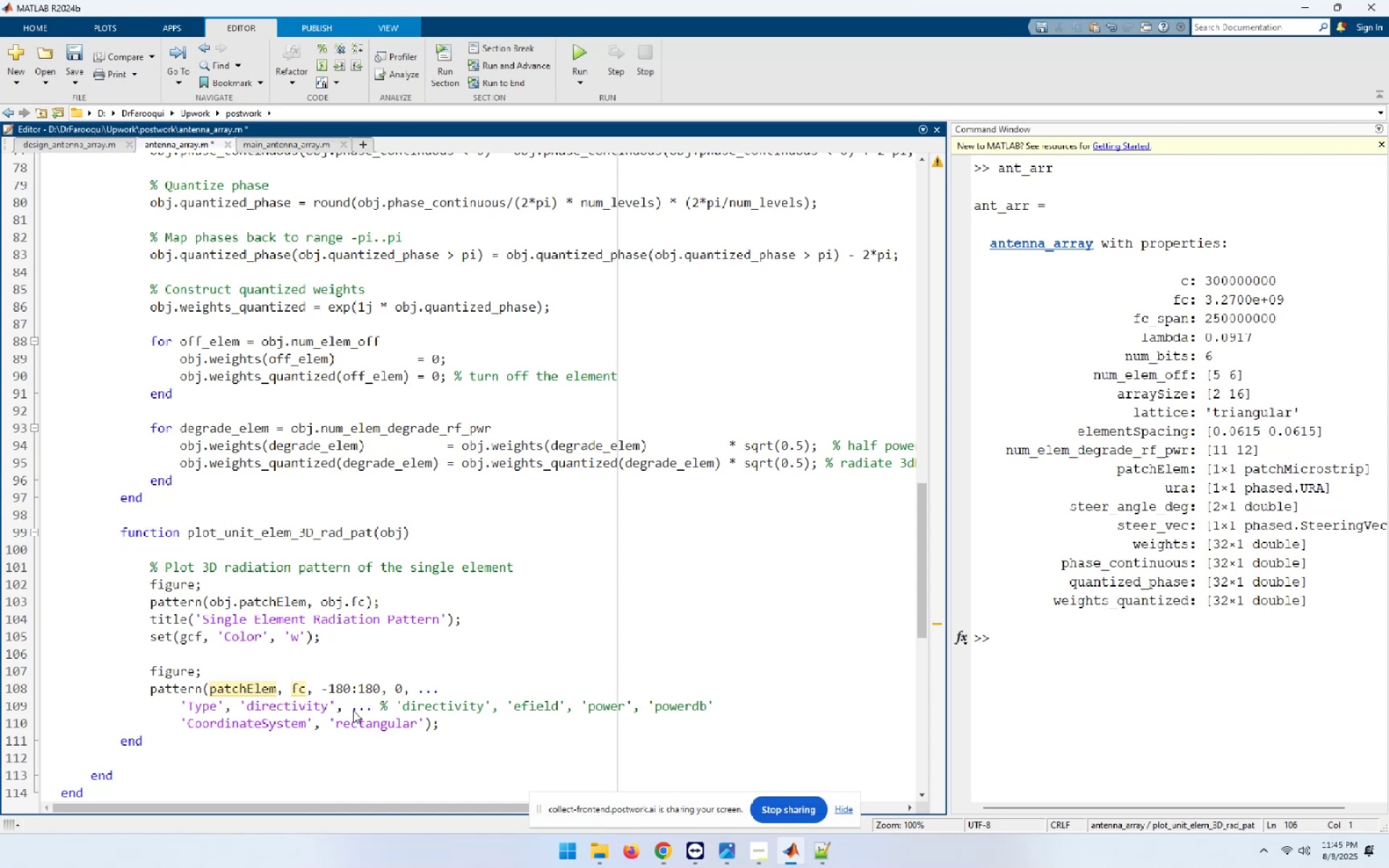 
type(end)
 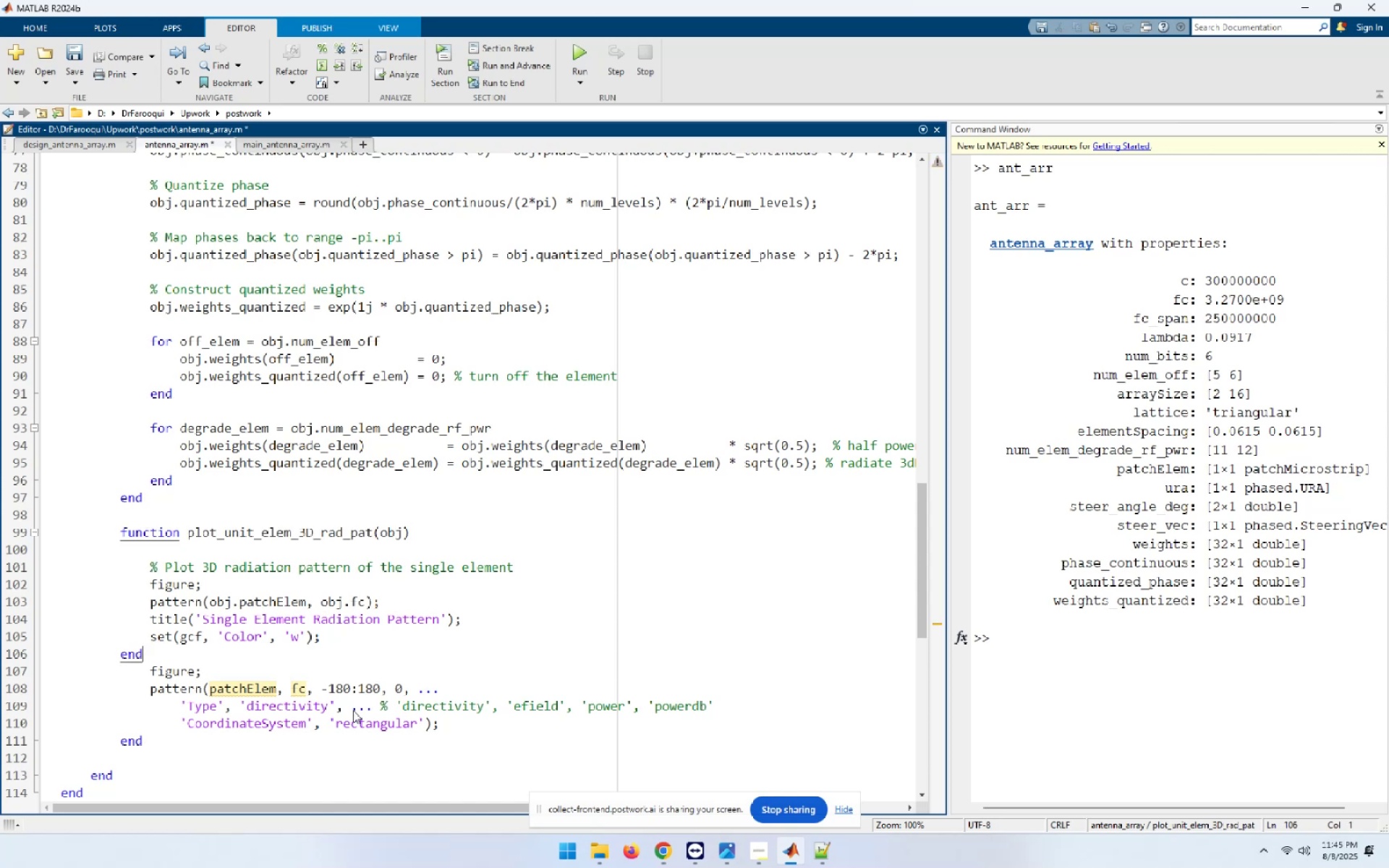 
key(Enter)
 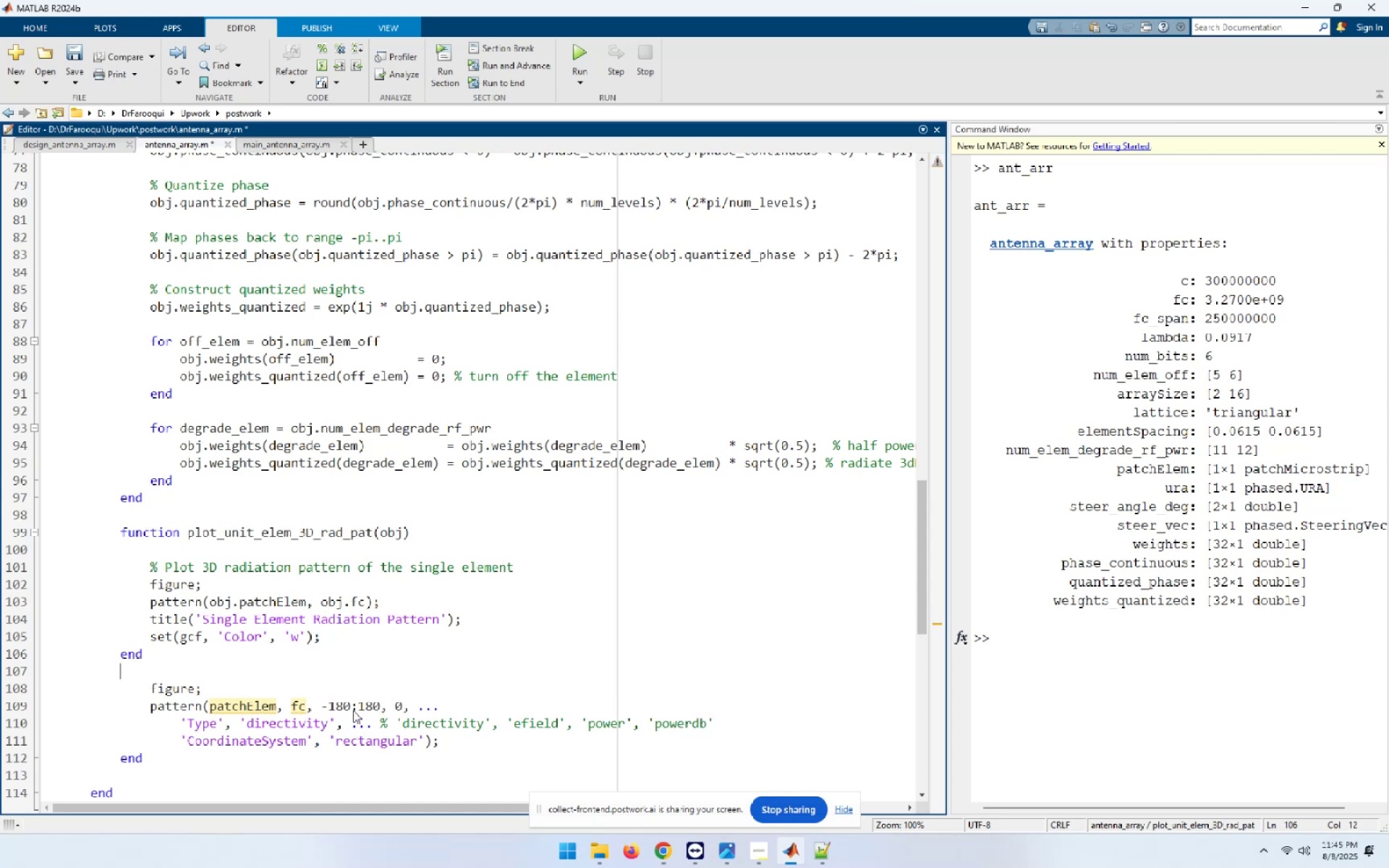 
key(Control+V)
 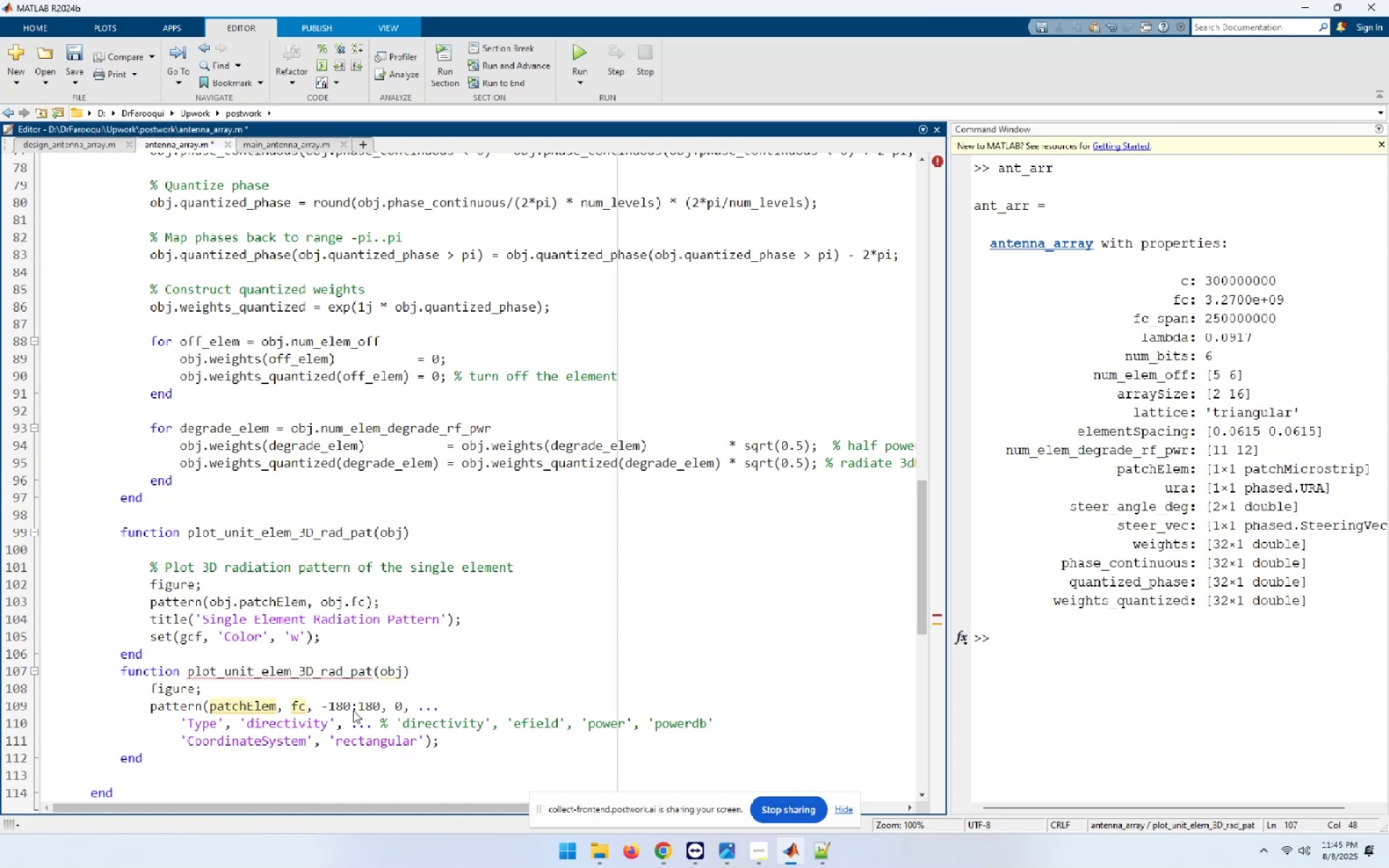 
hold_key(key=ArrowLeft, duration=0.93)
 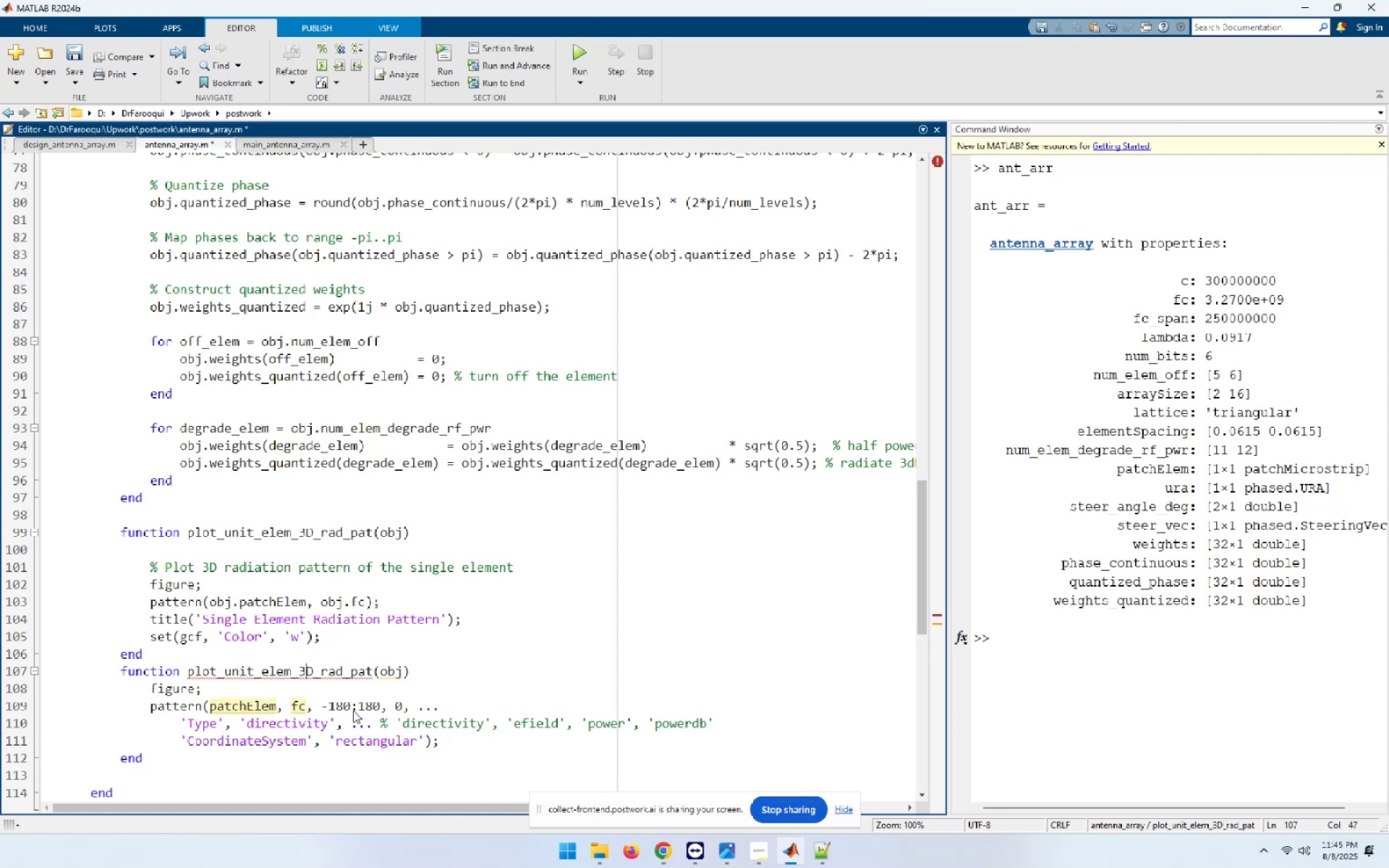 
key(ArrowLeft)
 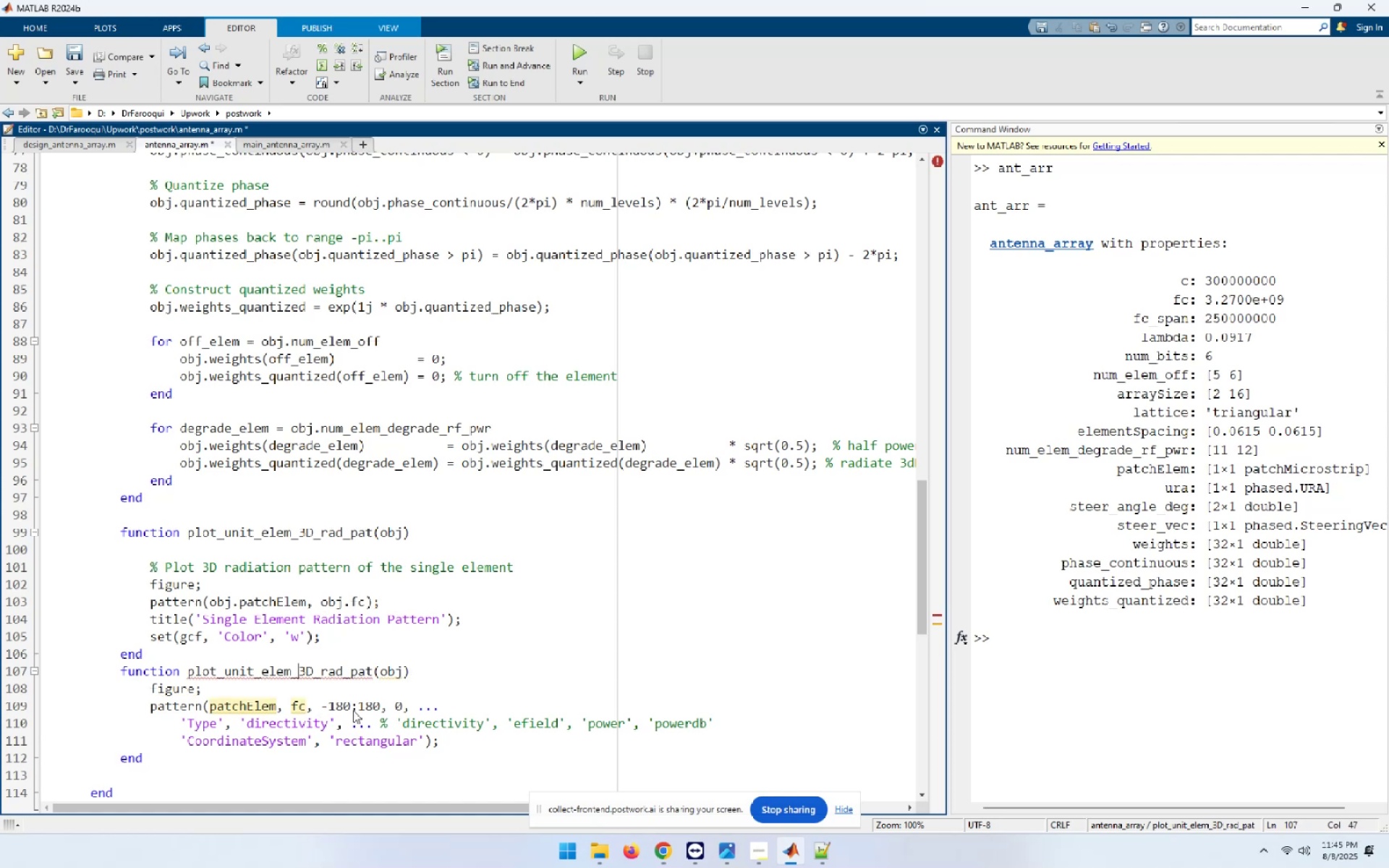 
key(ArrowRight)
 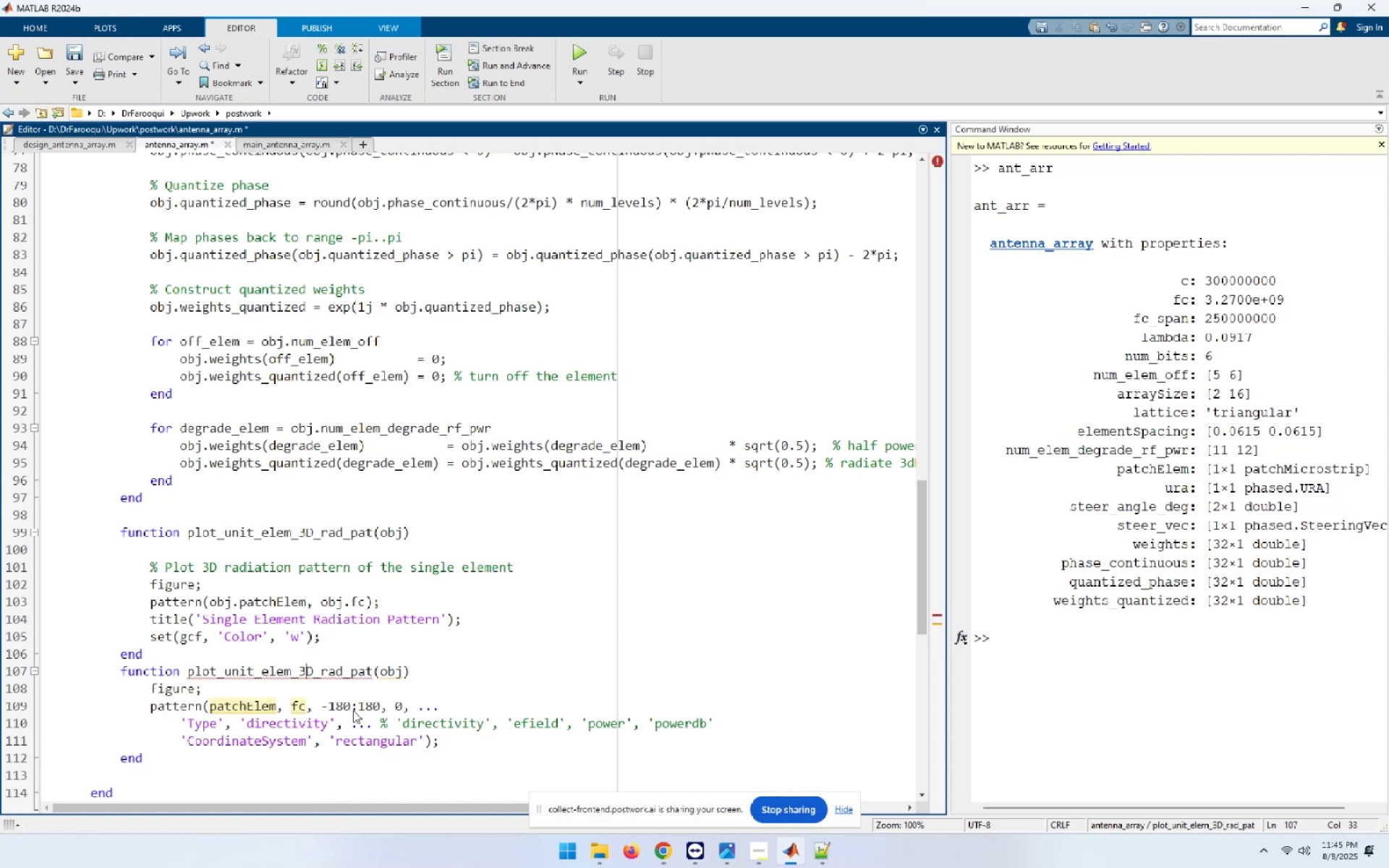 
key(Shift+ArrowLeft)
 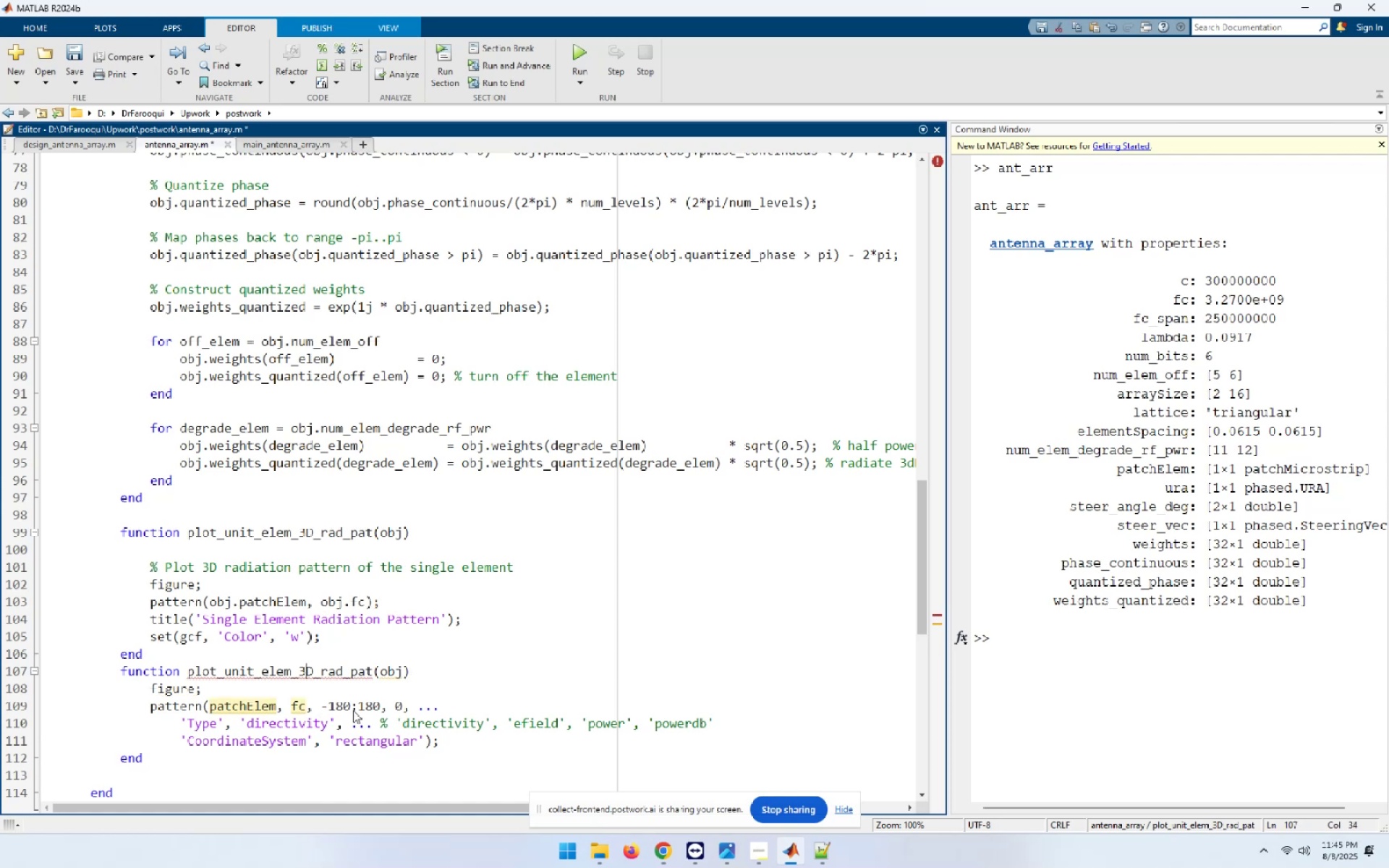 
key(Shift+D)
 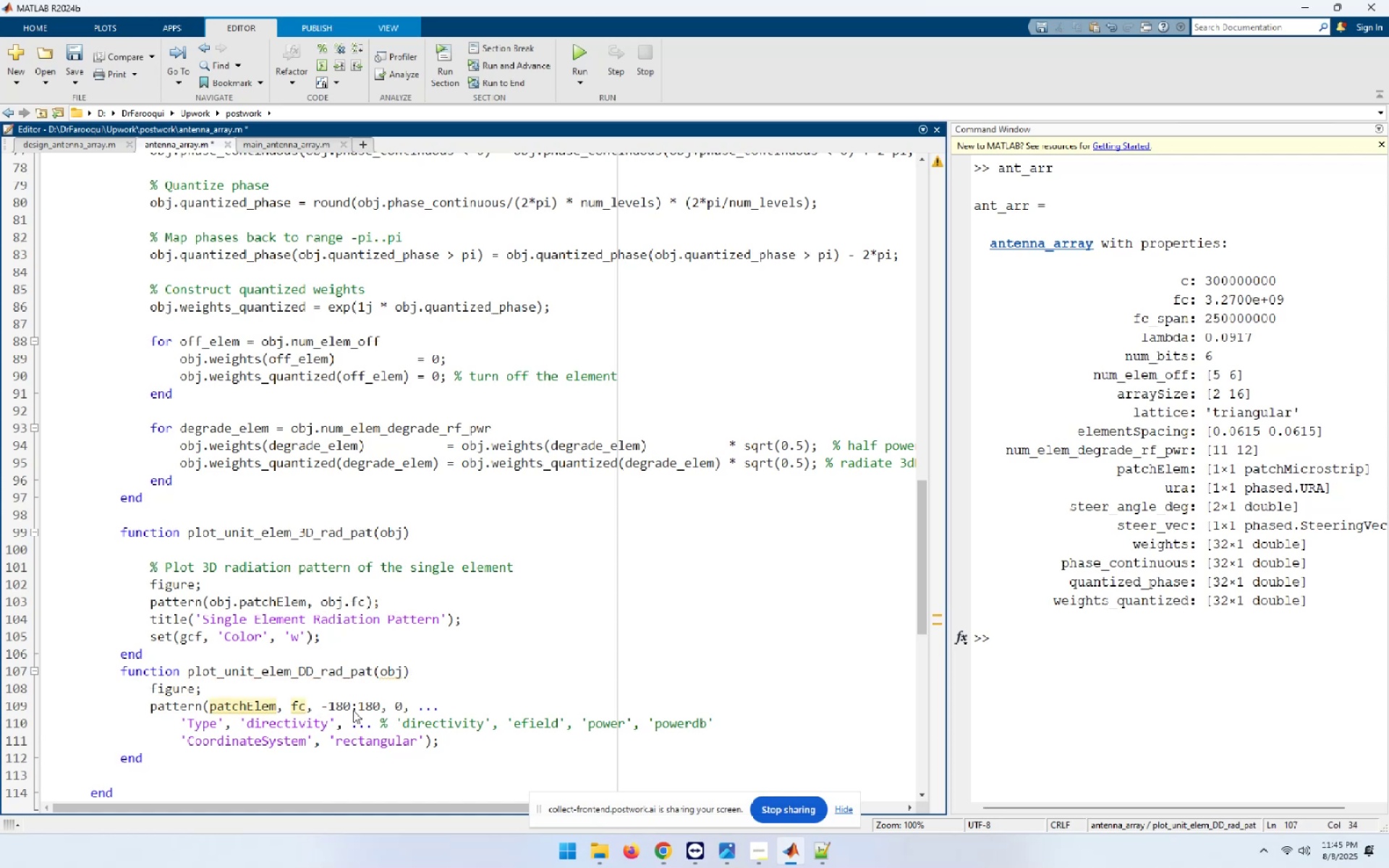 
key(Backspace)
 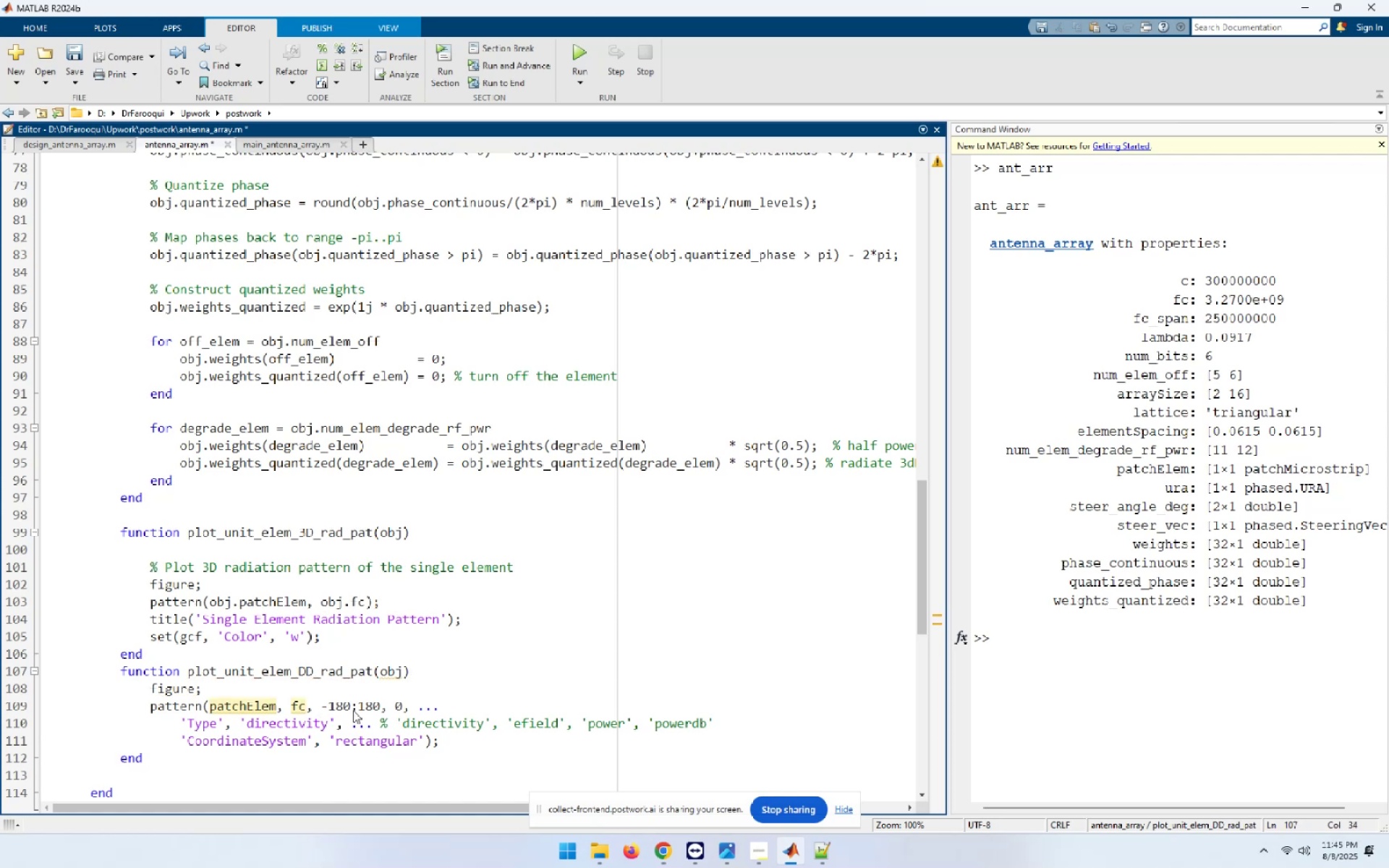 
key(2)
 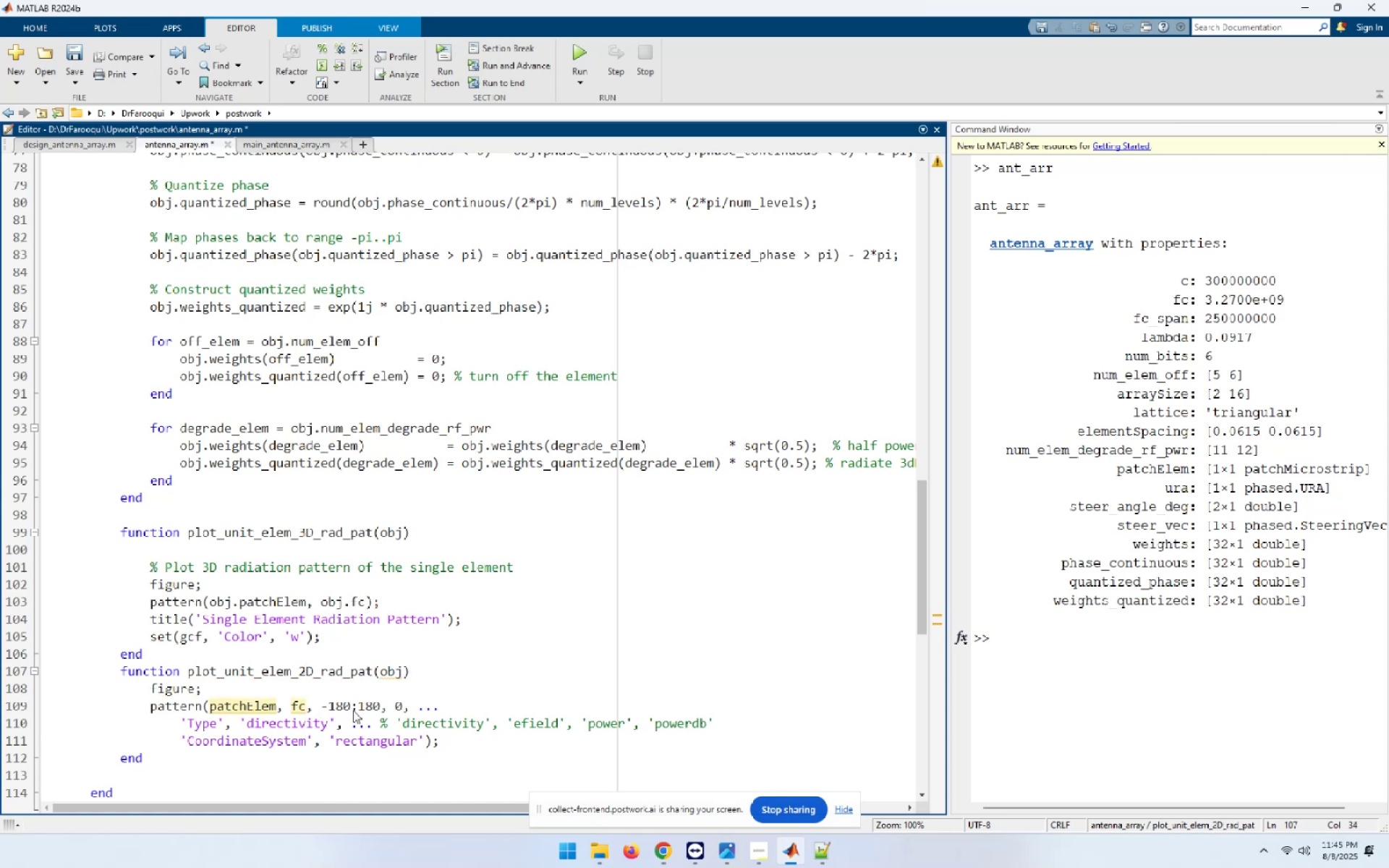 
key(ArrowUp)
 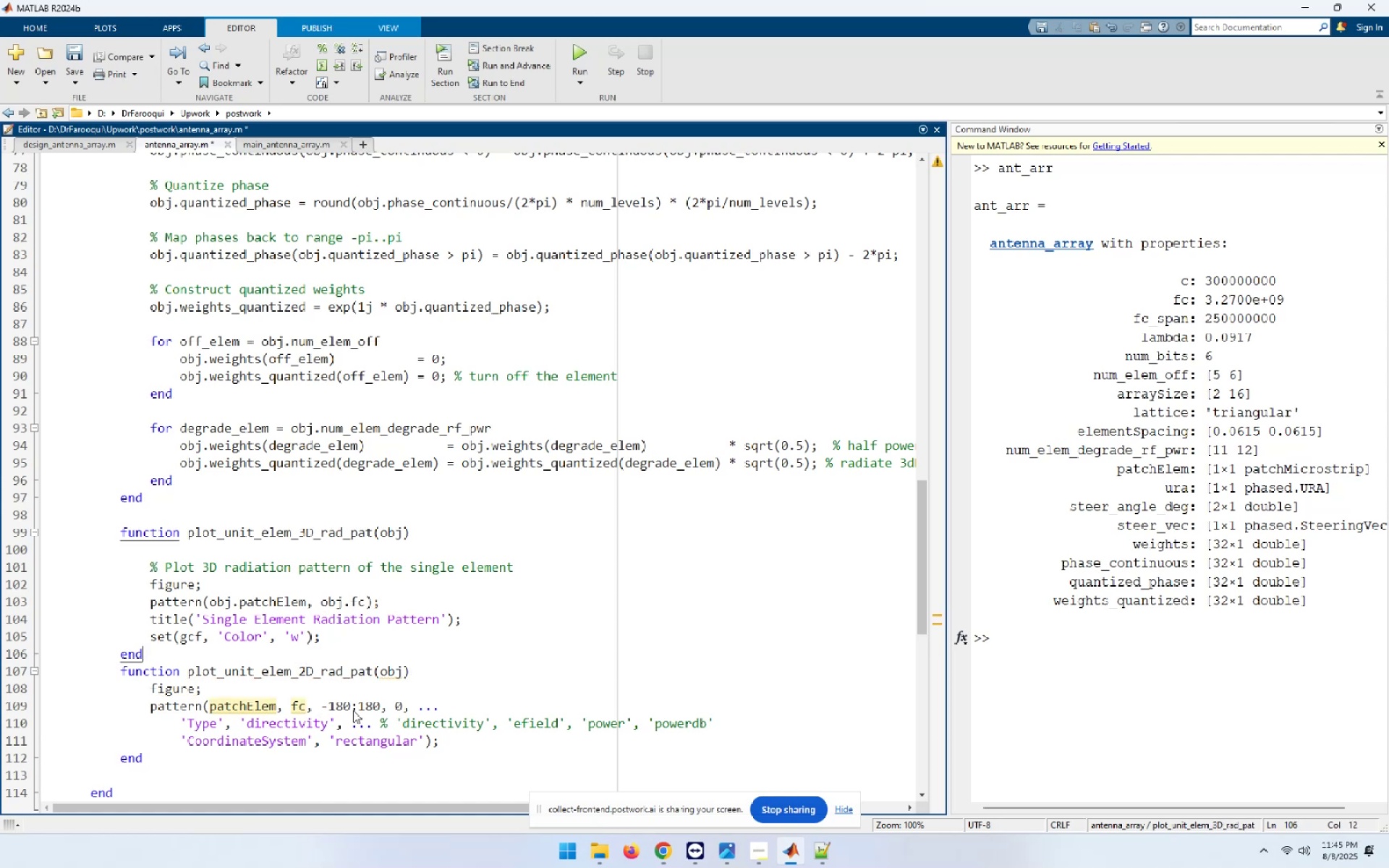 
key(NumpadEnter)
 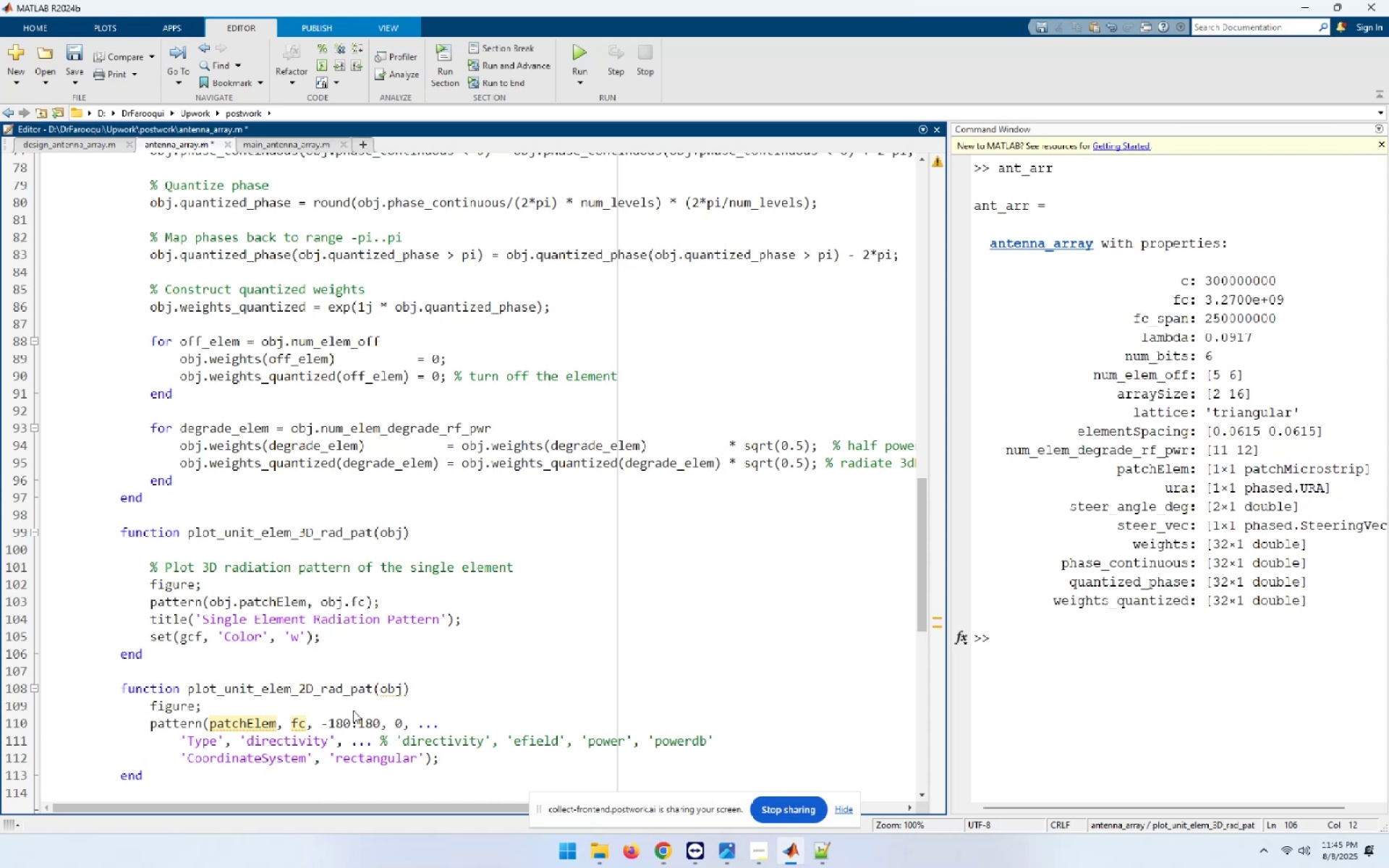 
key(ArrowUp)
 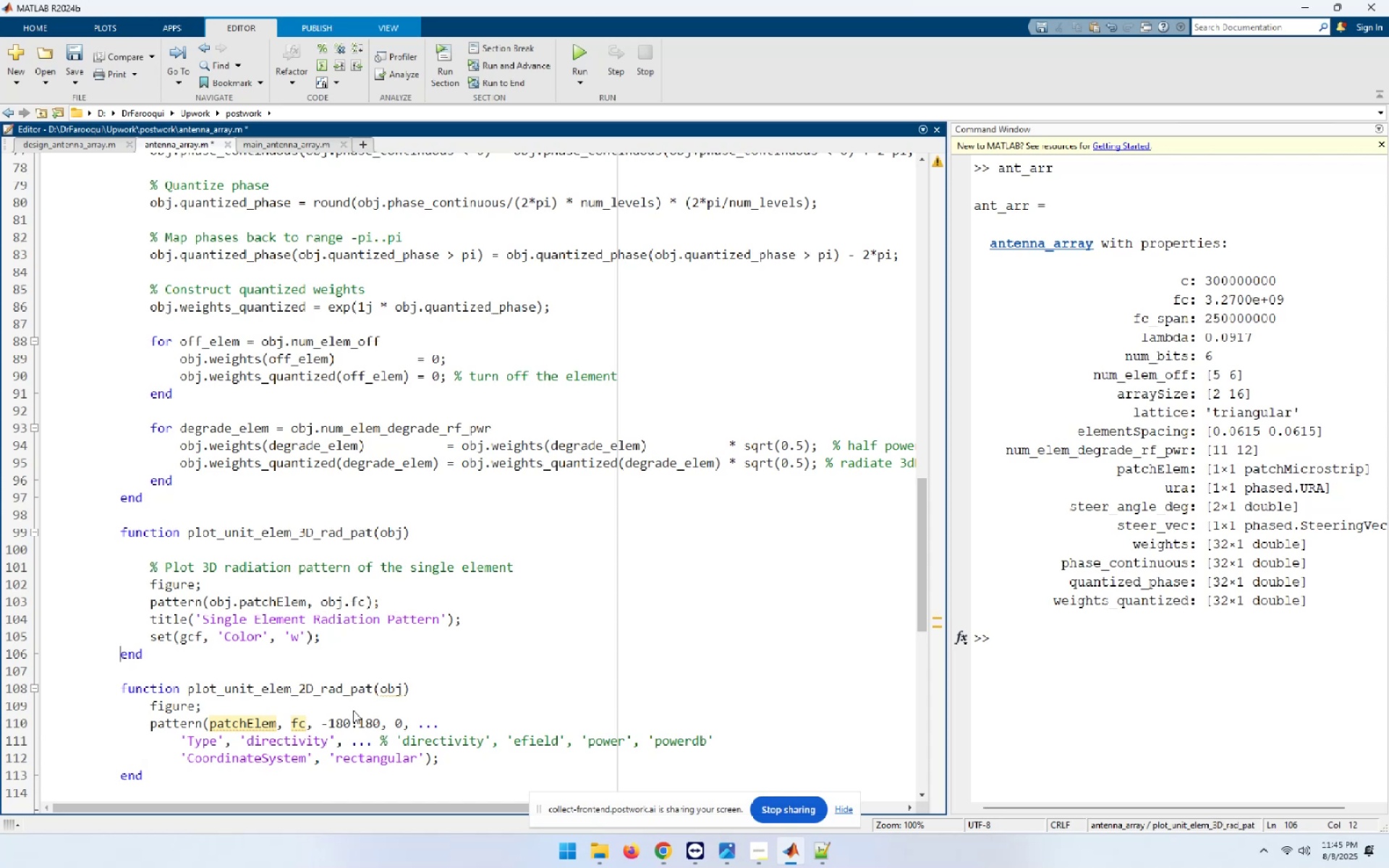 
key(ArrowUp)
 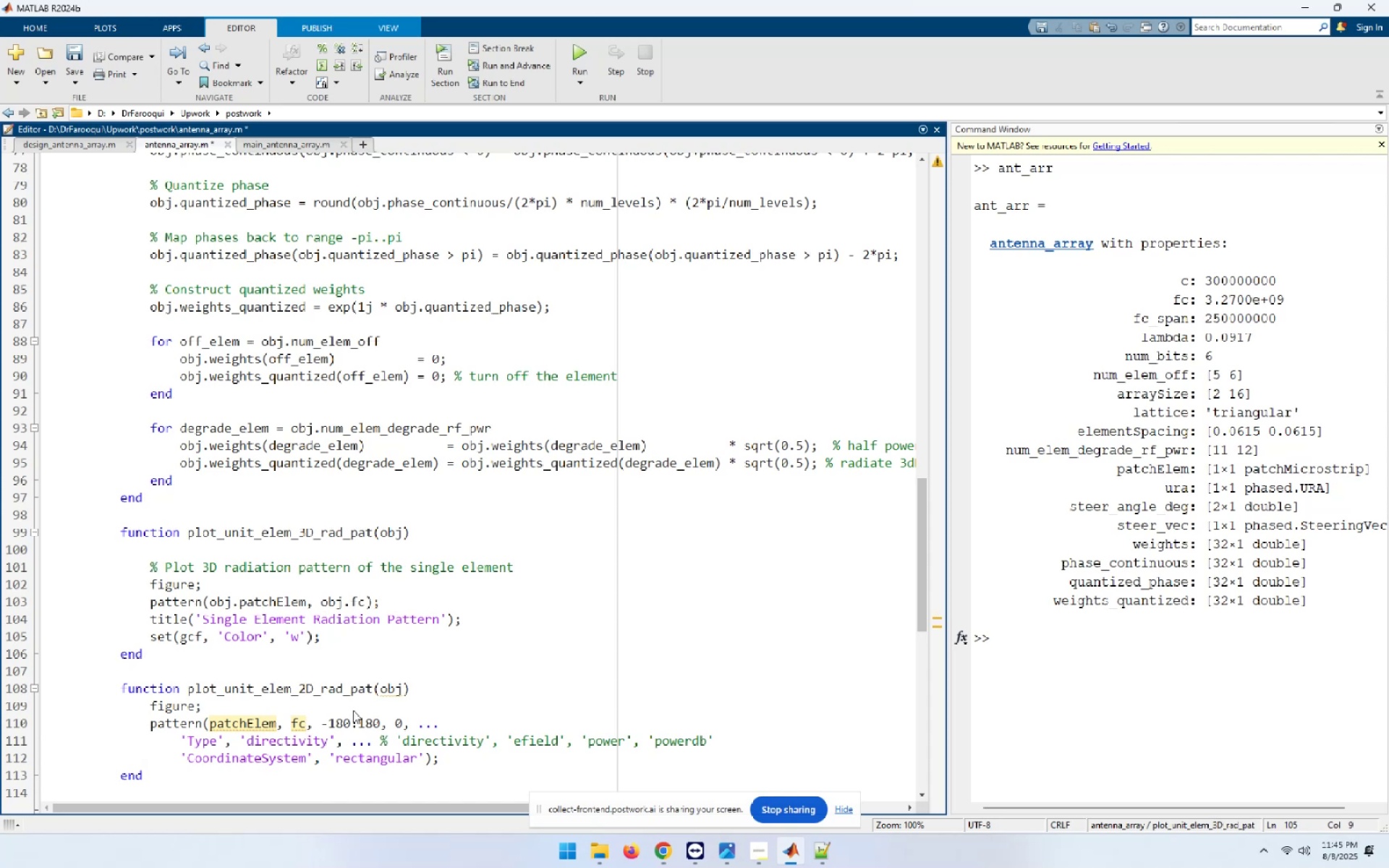 
wait(7.87)
 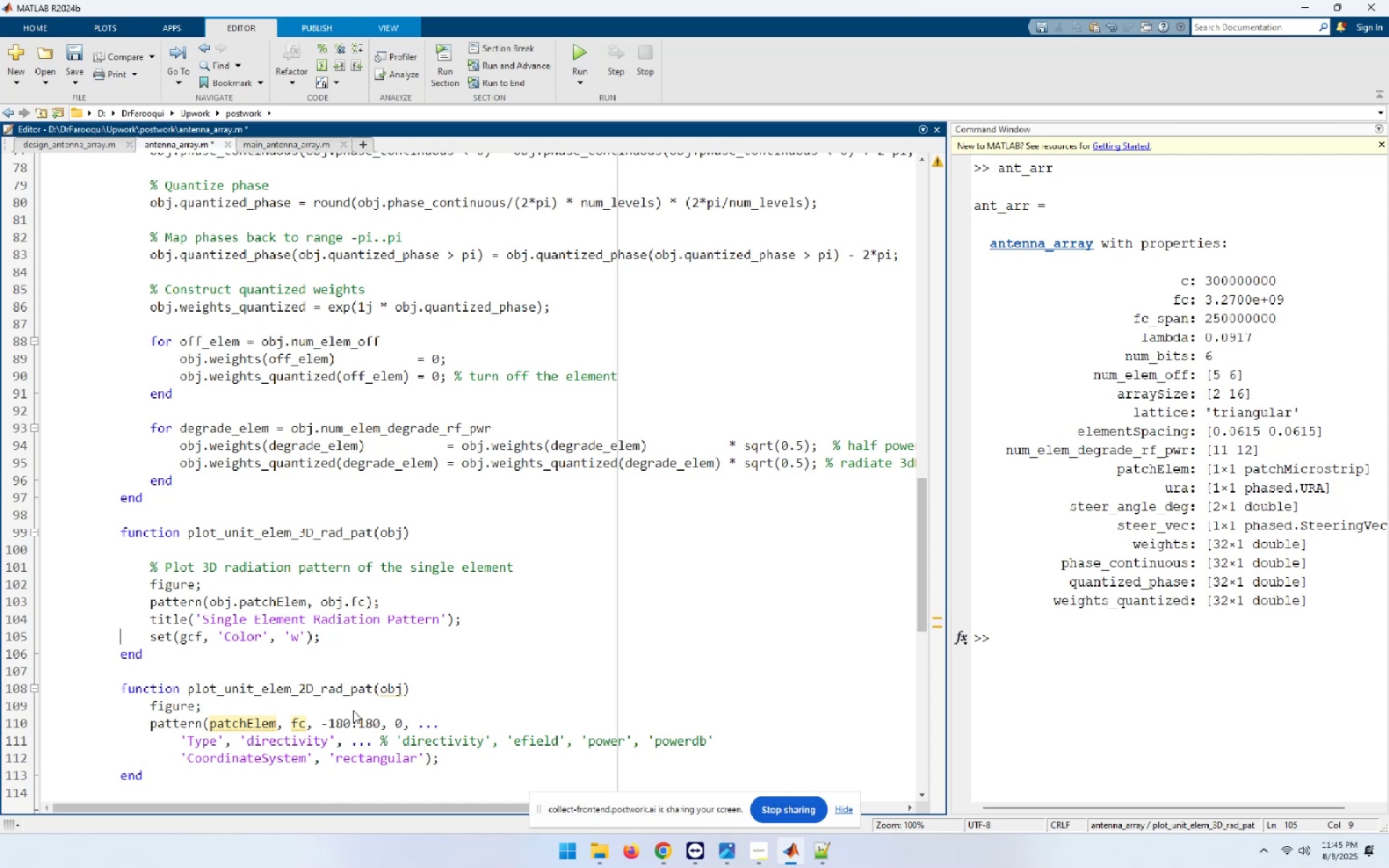 
key(ArrowDown)
 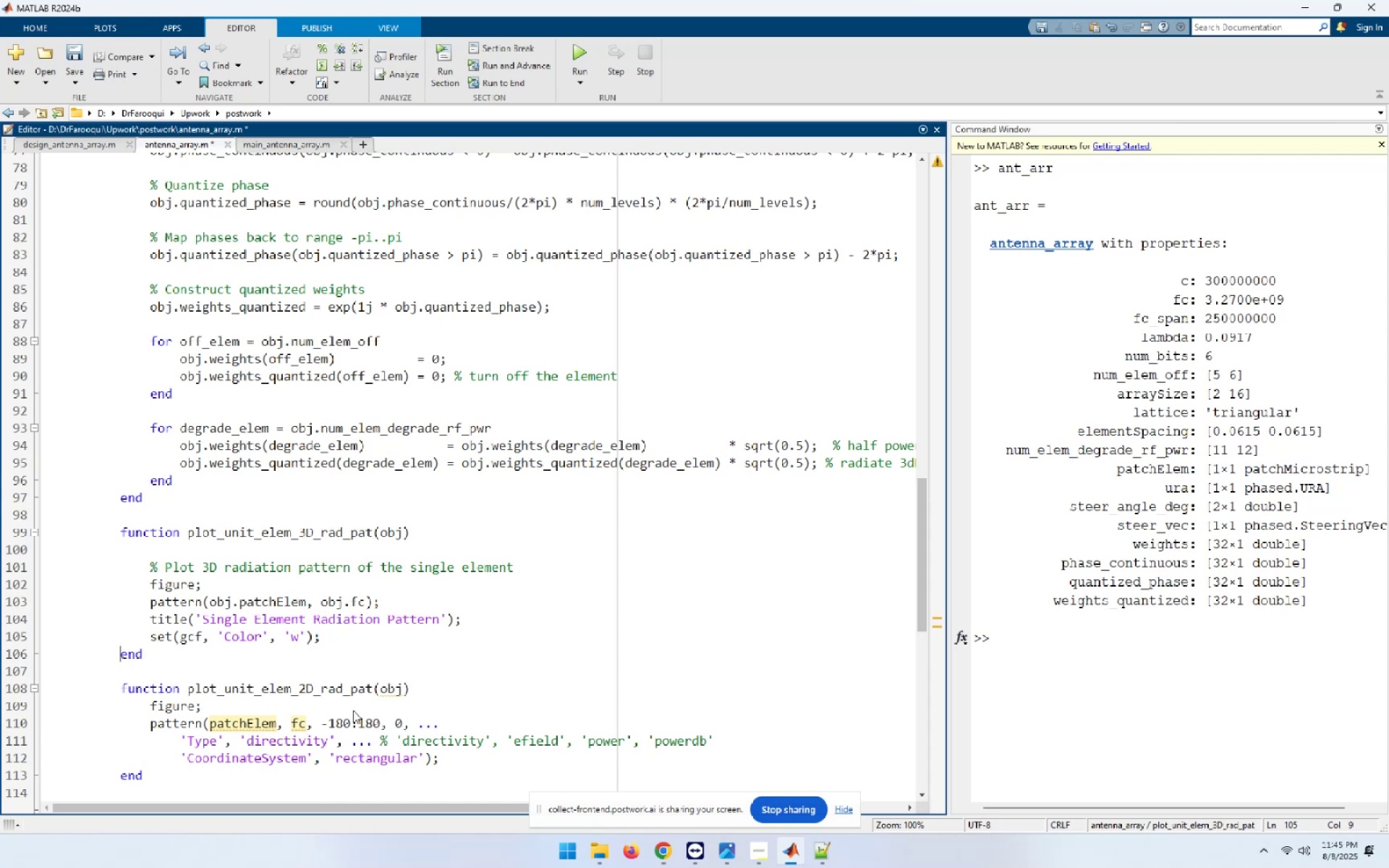 
key(ArrowDown)
 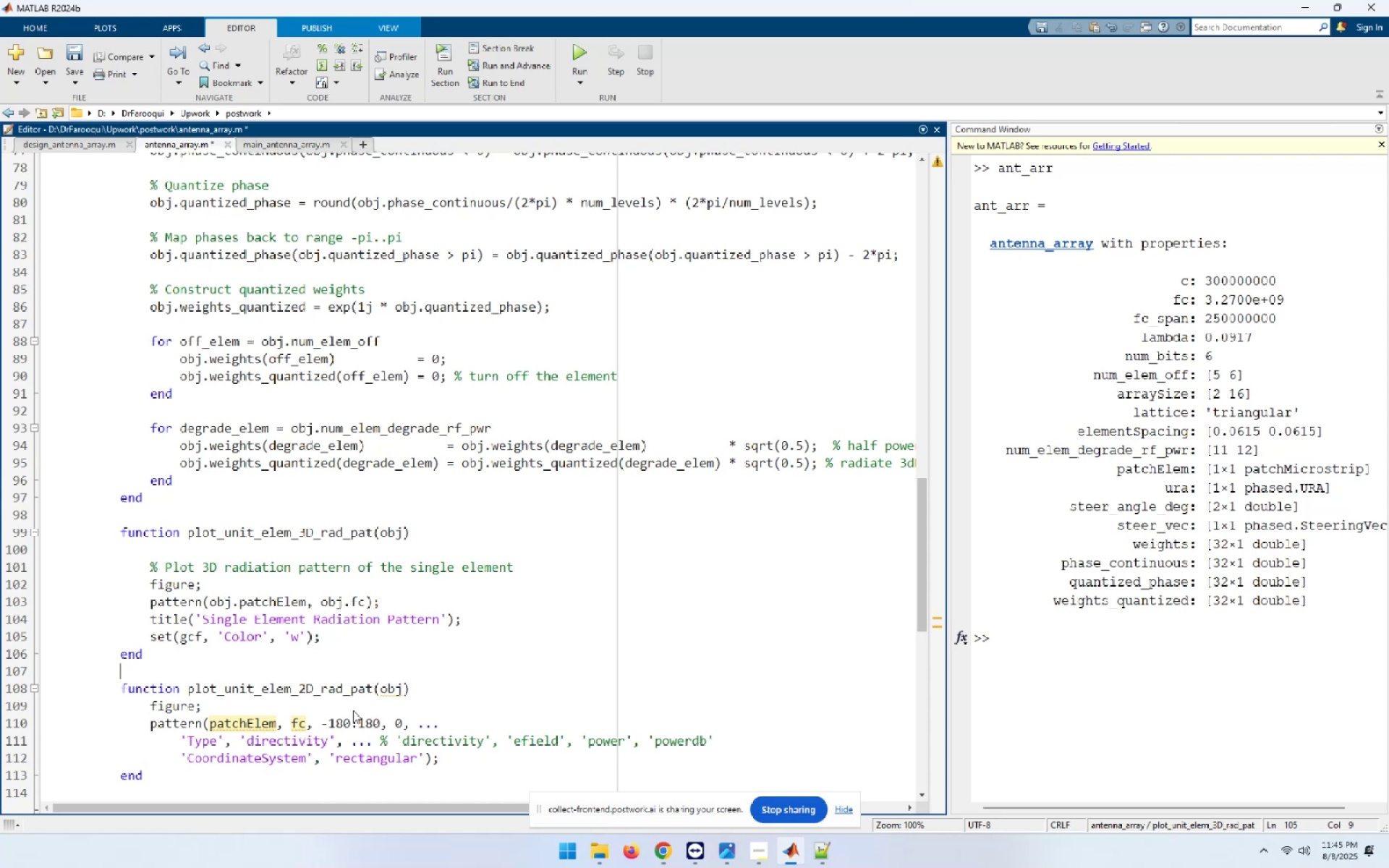 
key(ArrowDown)
 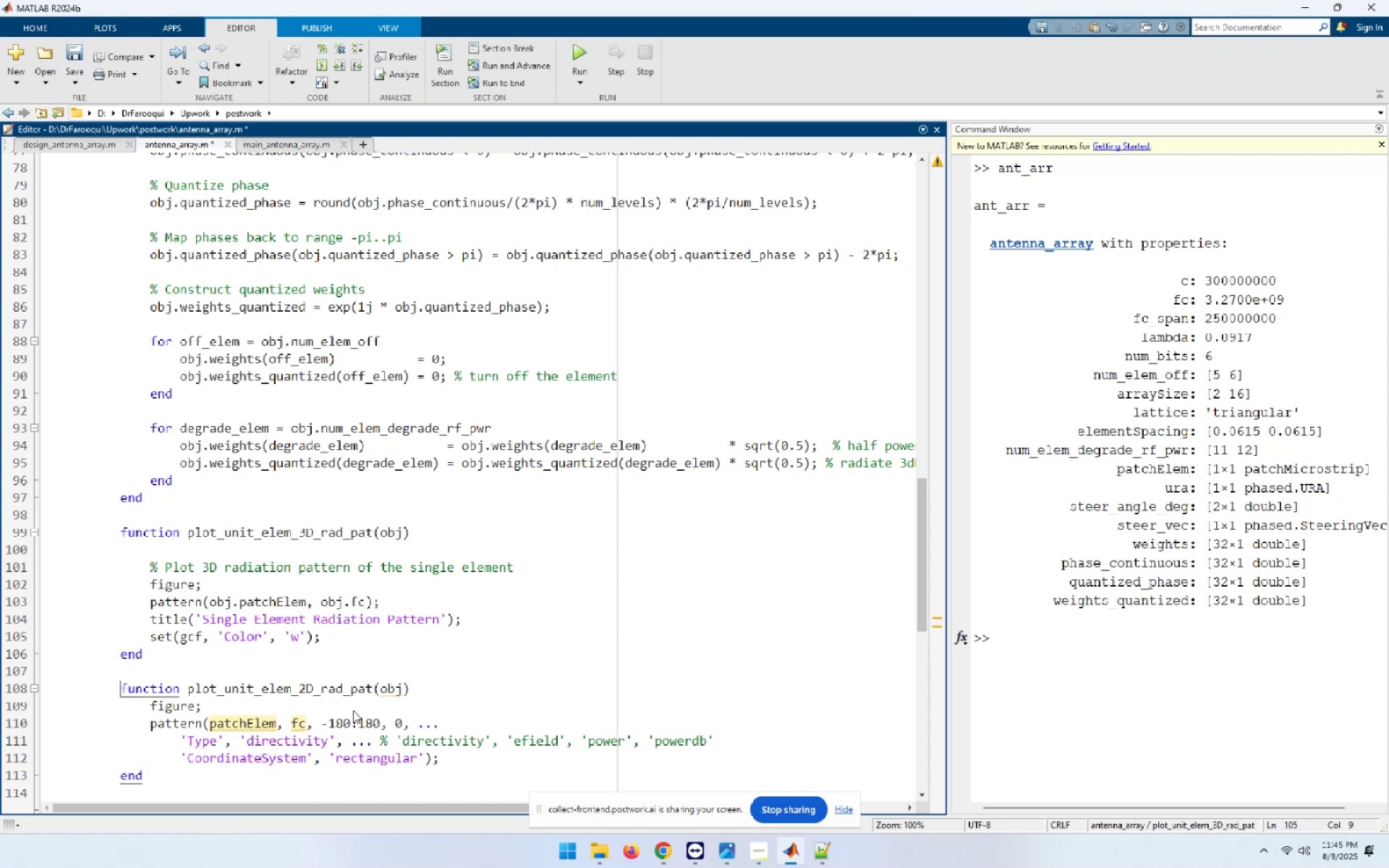 
key(ArrowDown)
 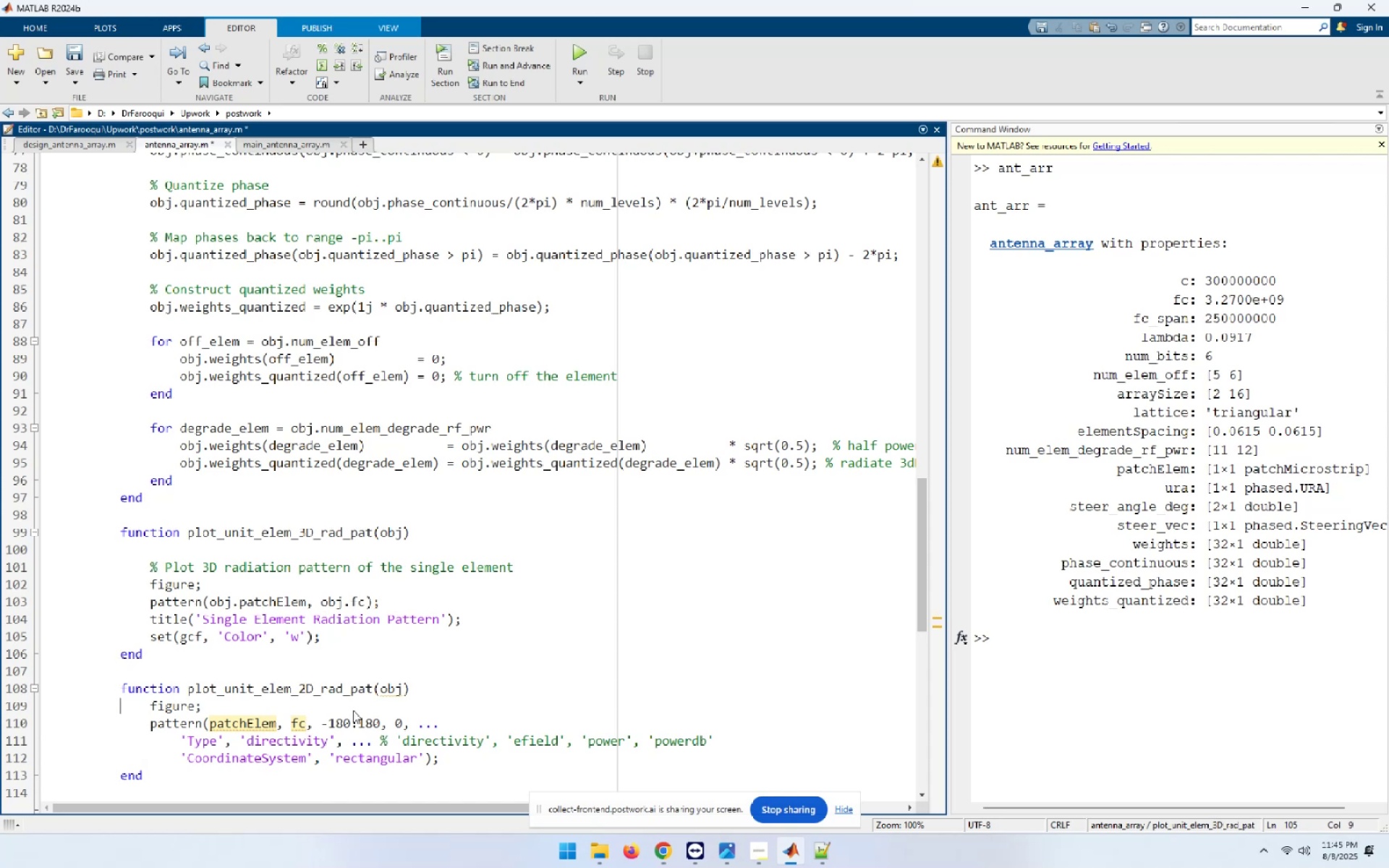 
hold_key(key=ArrowRight, duration=0.96)
 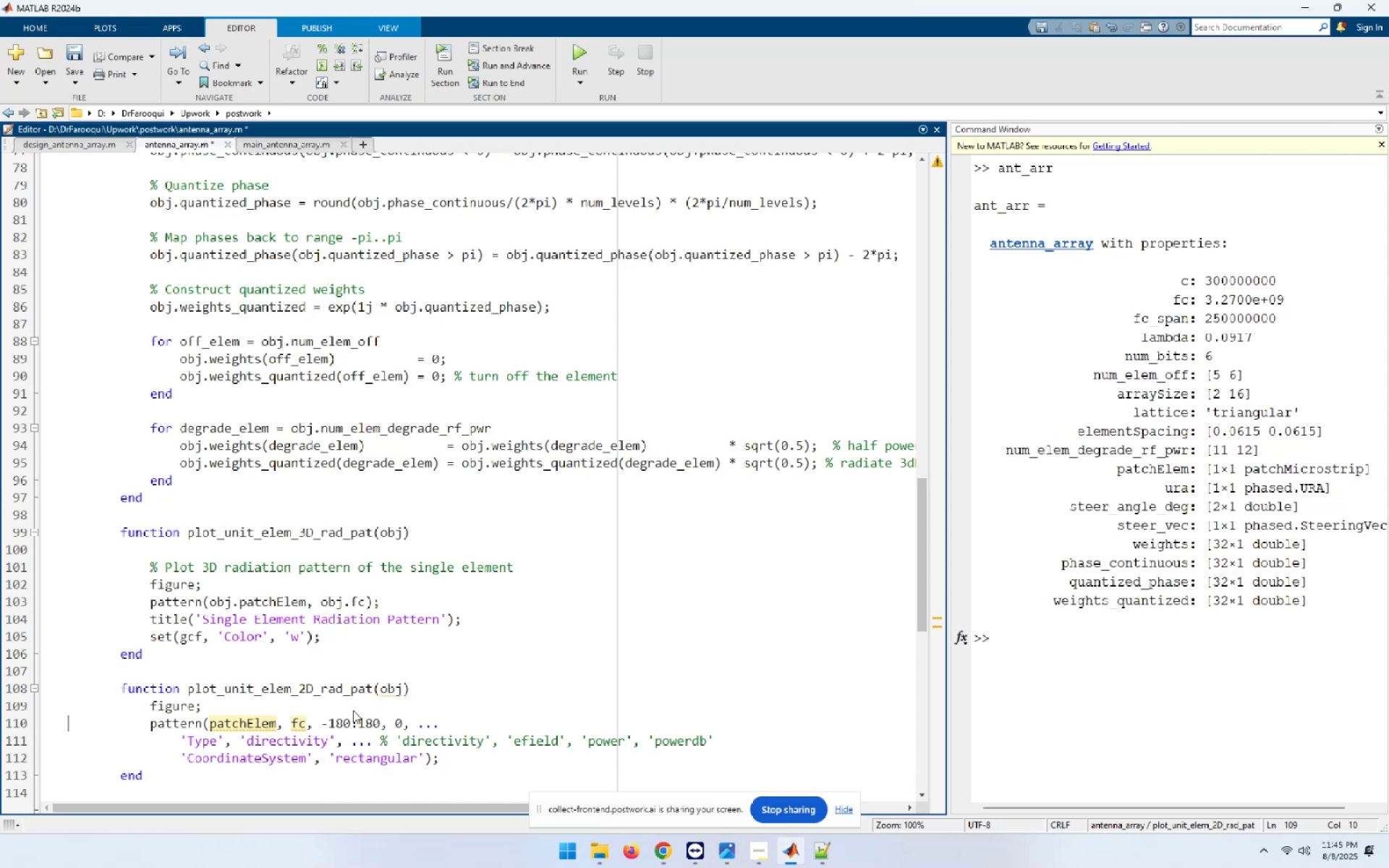 
key(ArrowDown)
 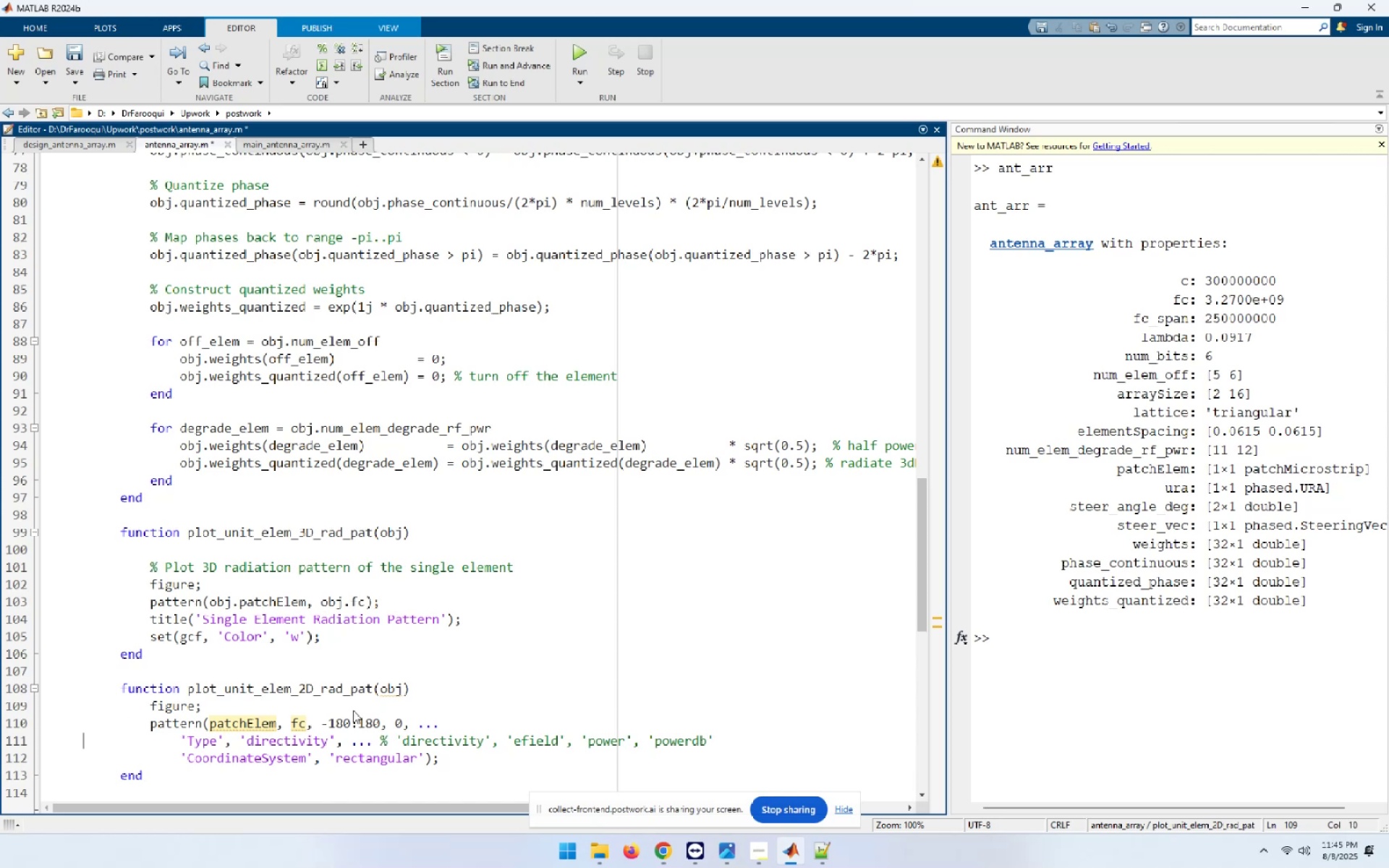 
hold_key(key=ArrowRight, duration=0.42)
 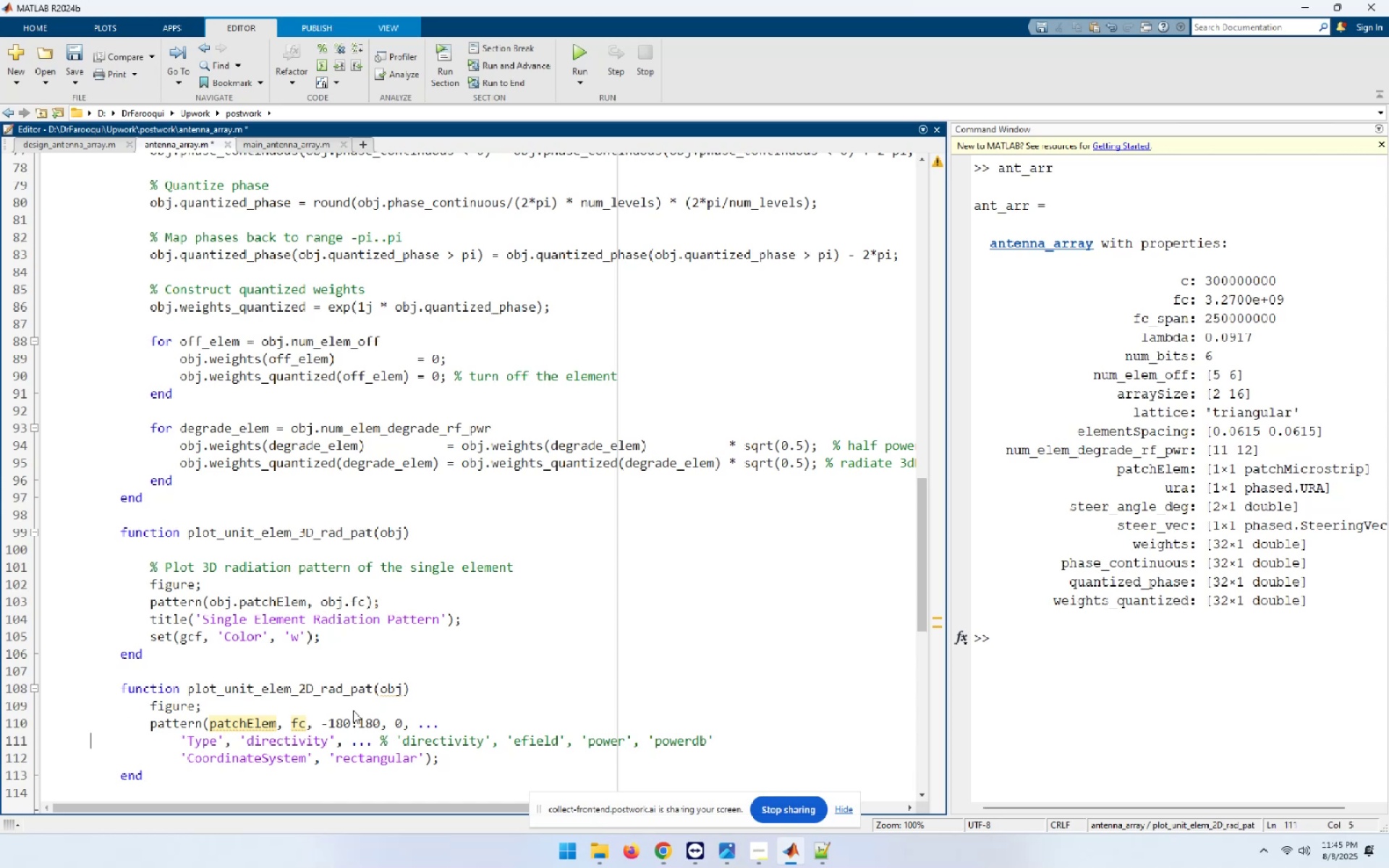 
key(ArrowUp)
 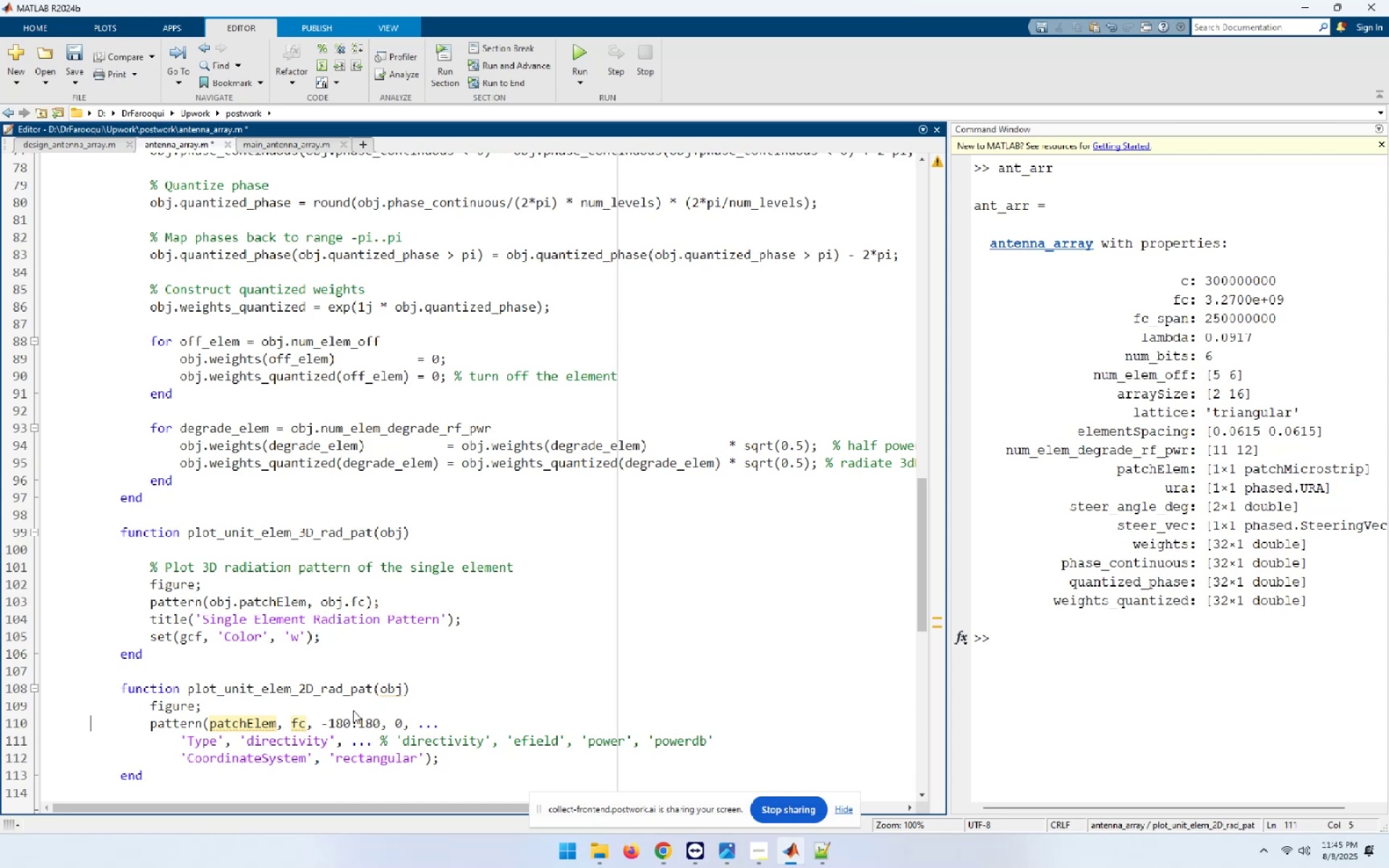 
hold_key(key=ArrowRight, duration=1.05)
 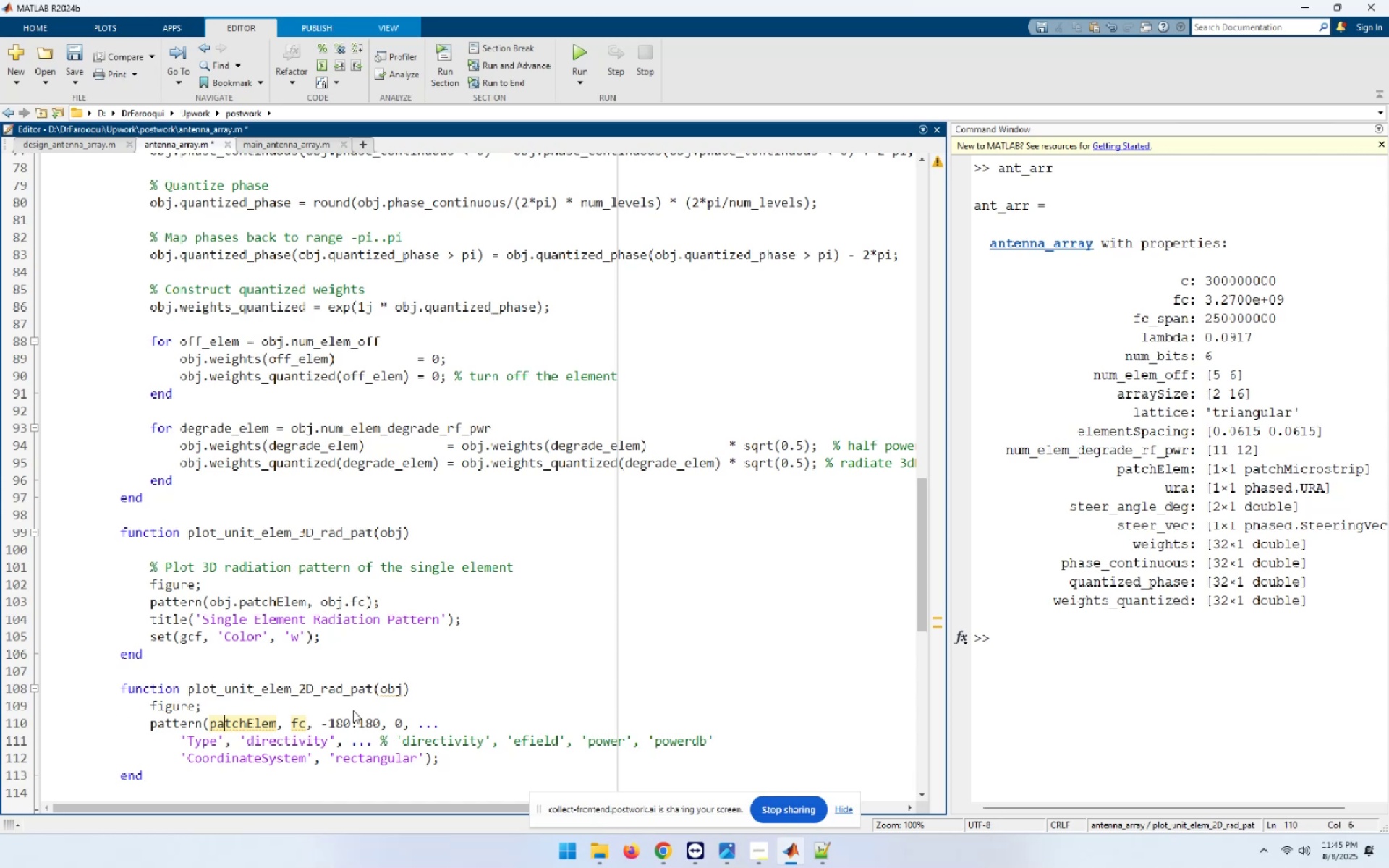 
key(ArrowLeft)
 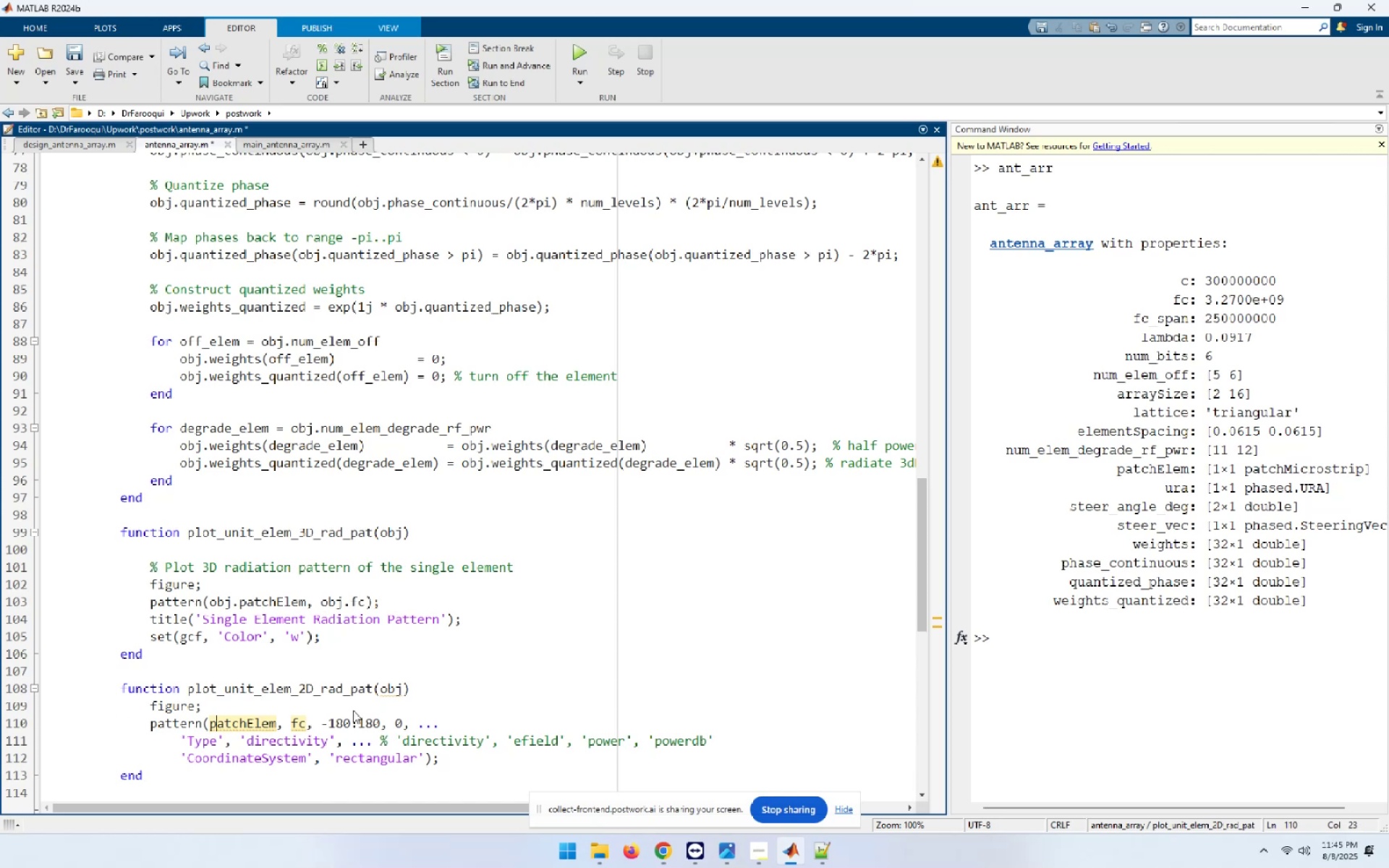 
key(ArrowLeft)
 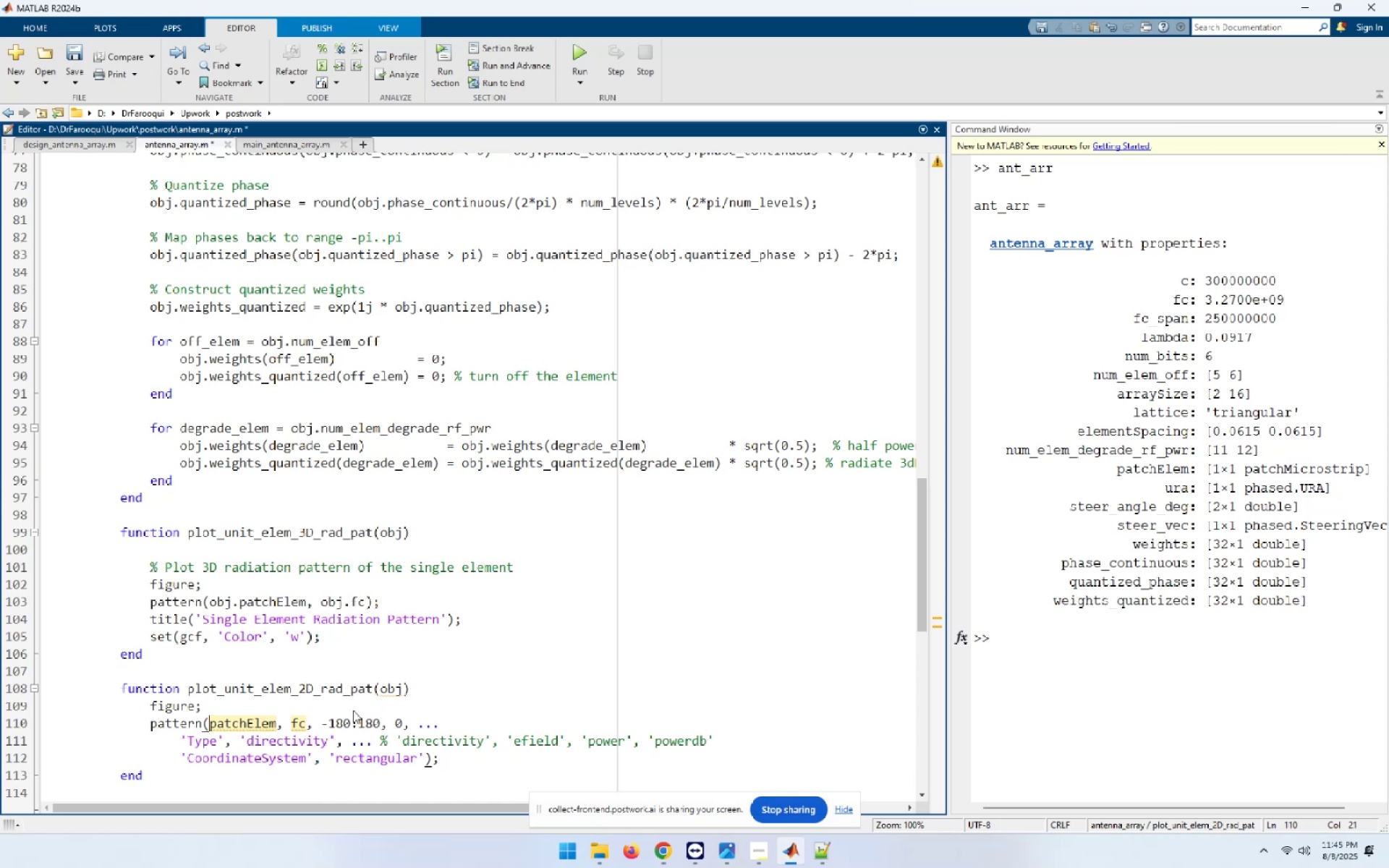 
type(obj.)
 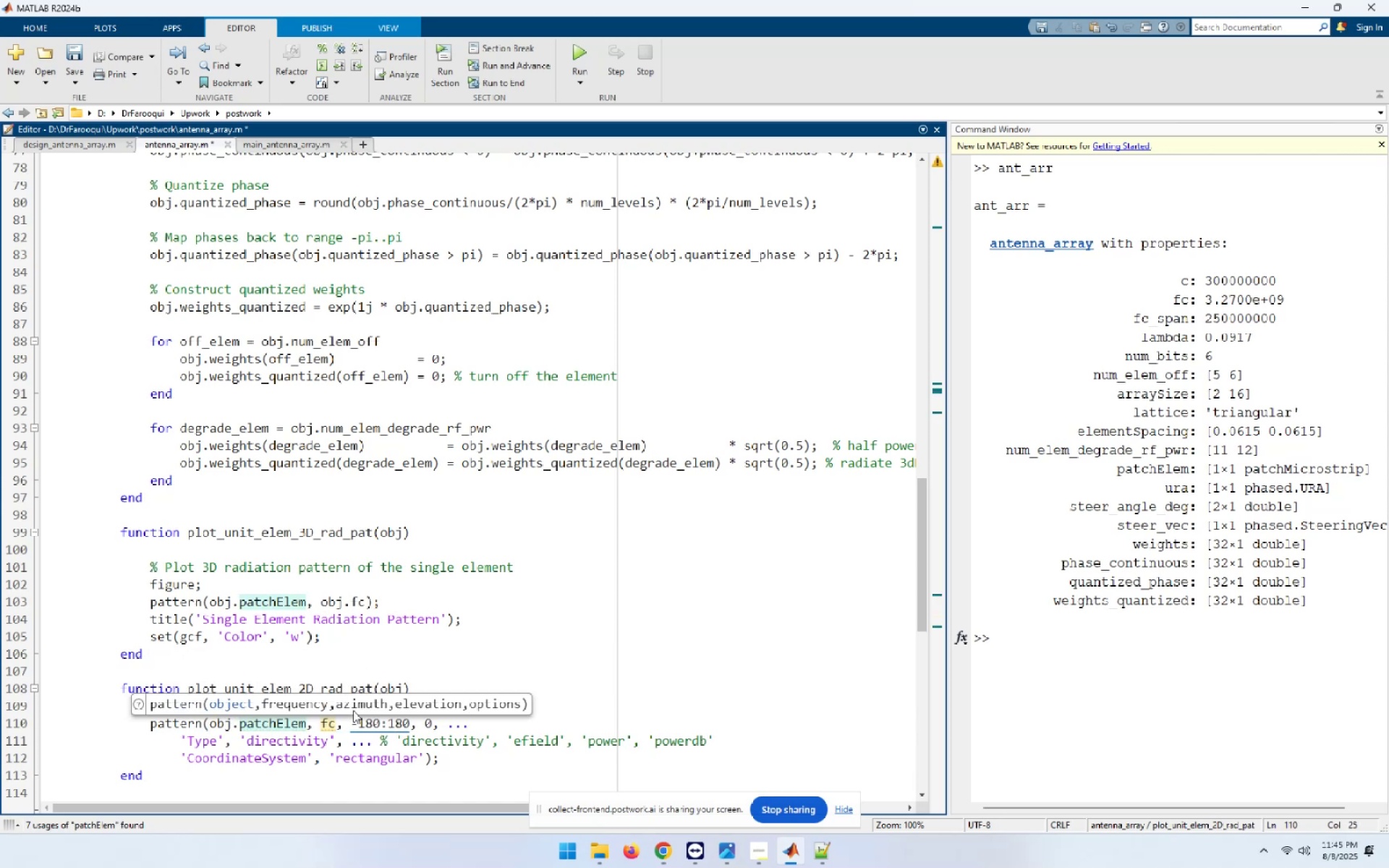 
hold_key(key=ArrowRight, duration=0.85)
 